 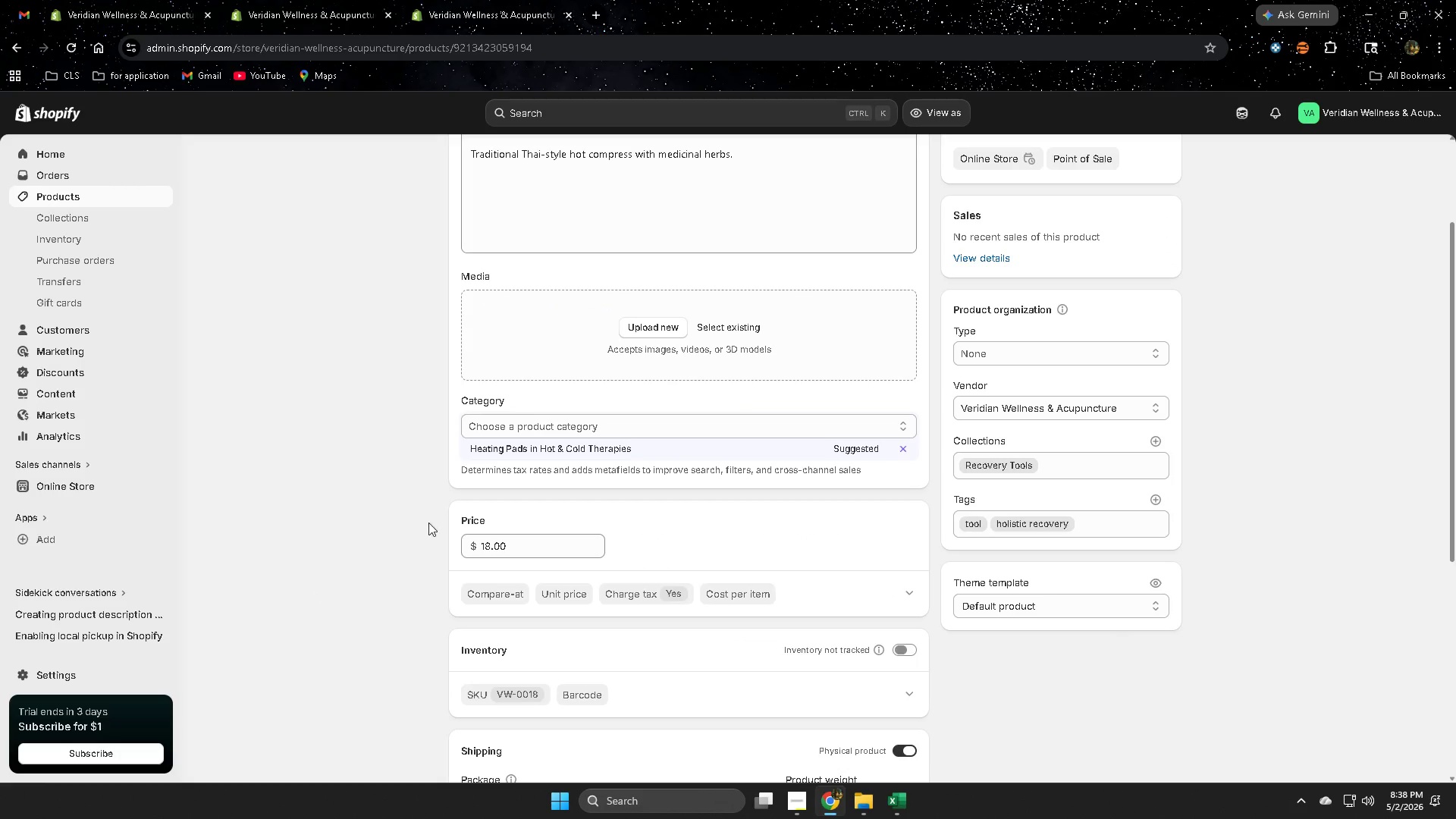 
scroll: coordinate [415, 624], scroll_direction: down, amount: 5.0
 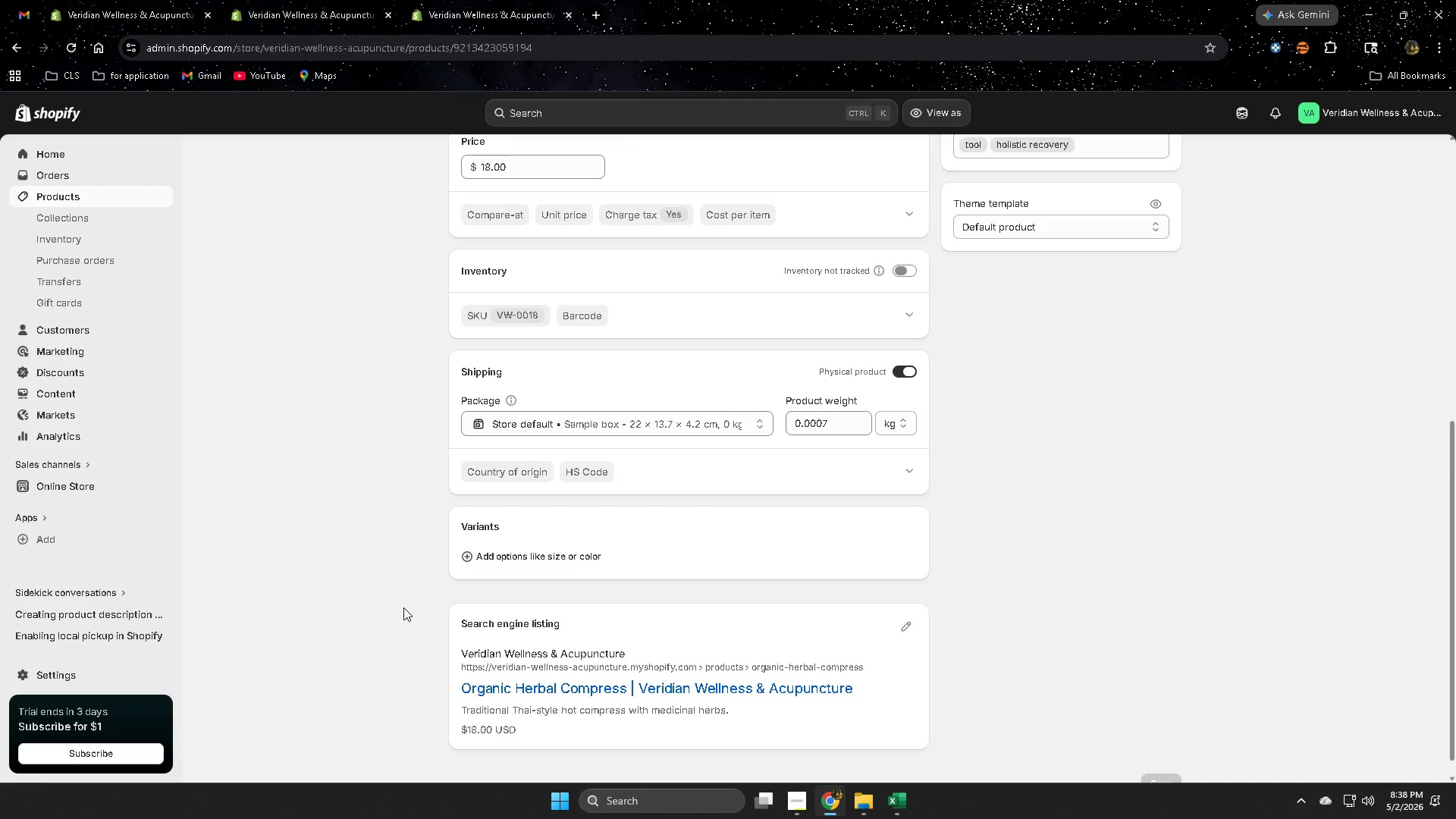 
scroll: coordinate [403, 607], scroll_direction: up, amount: 3.0
 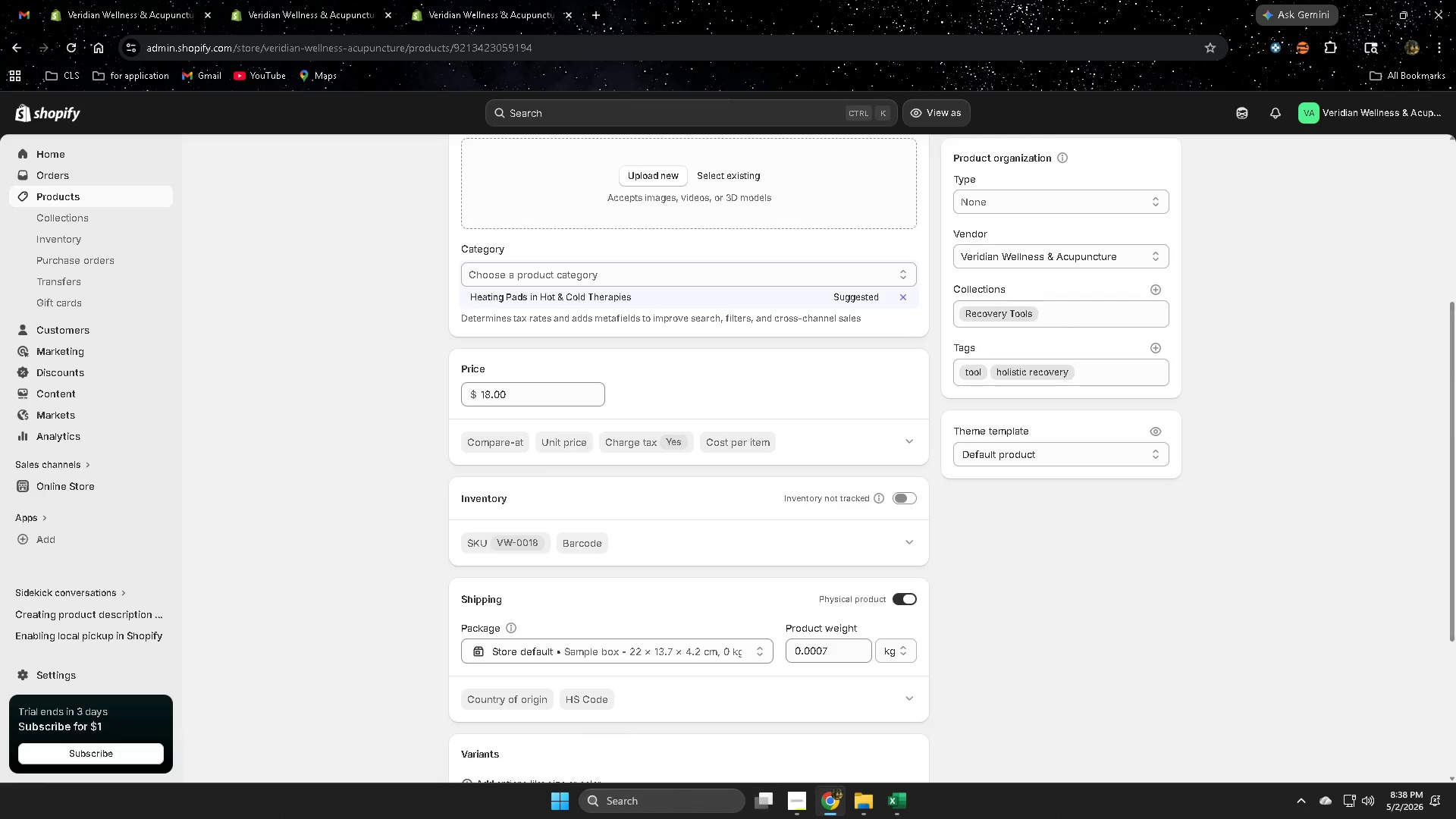 
mouse_move([867, 786])
 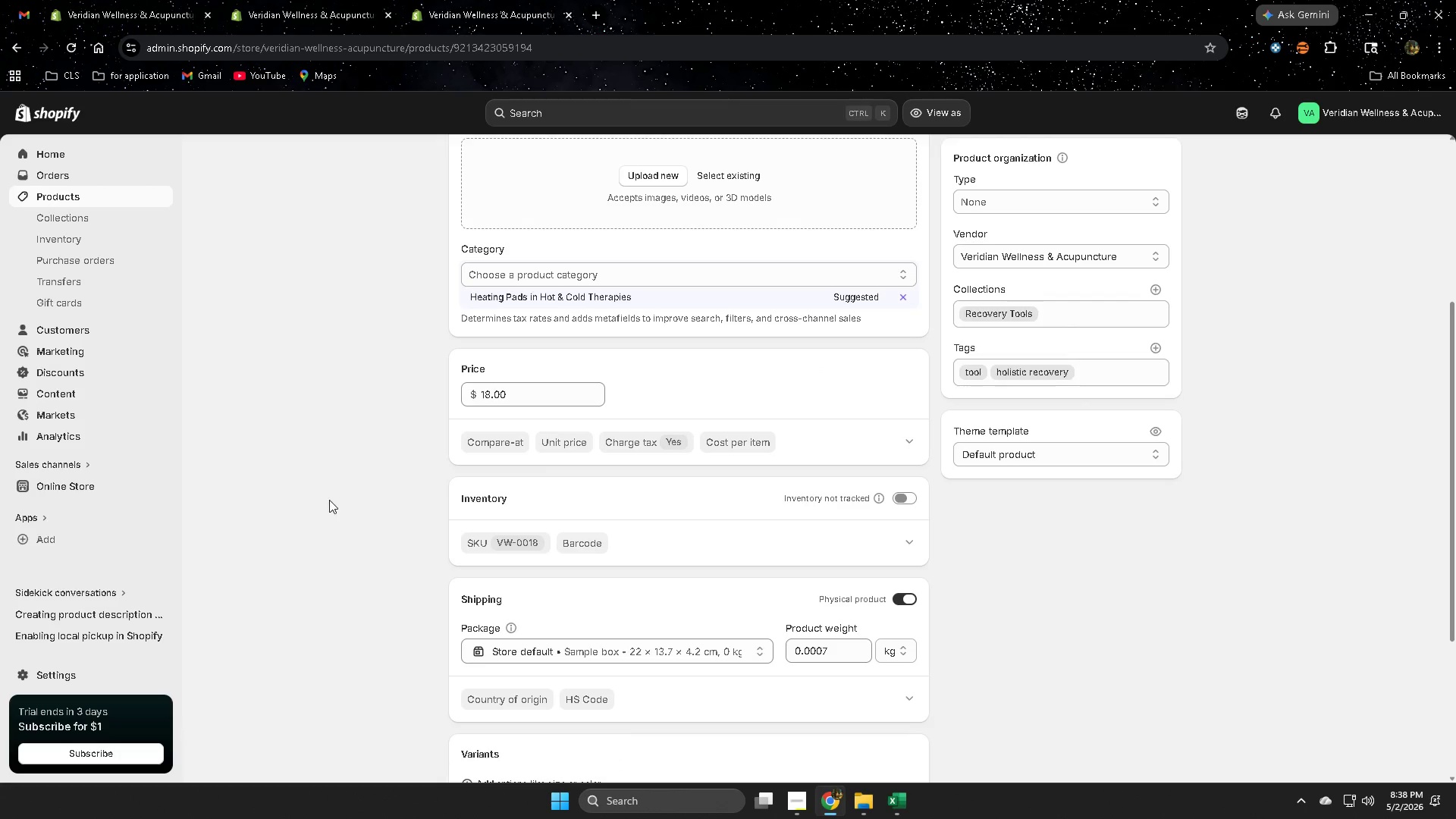 
left_click([325, 497])
 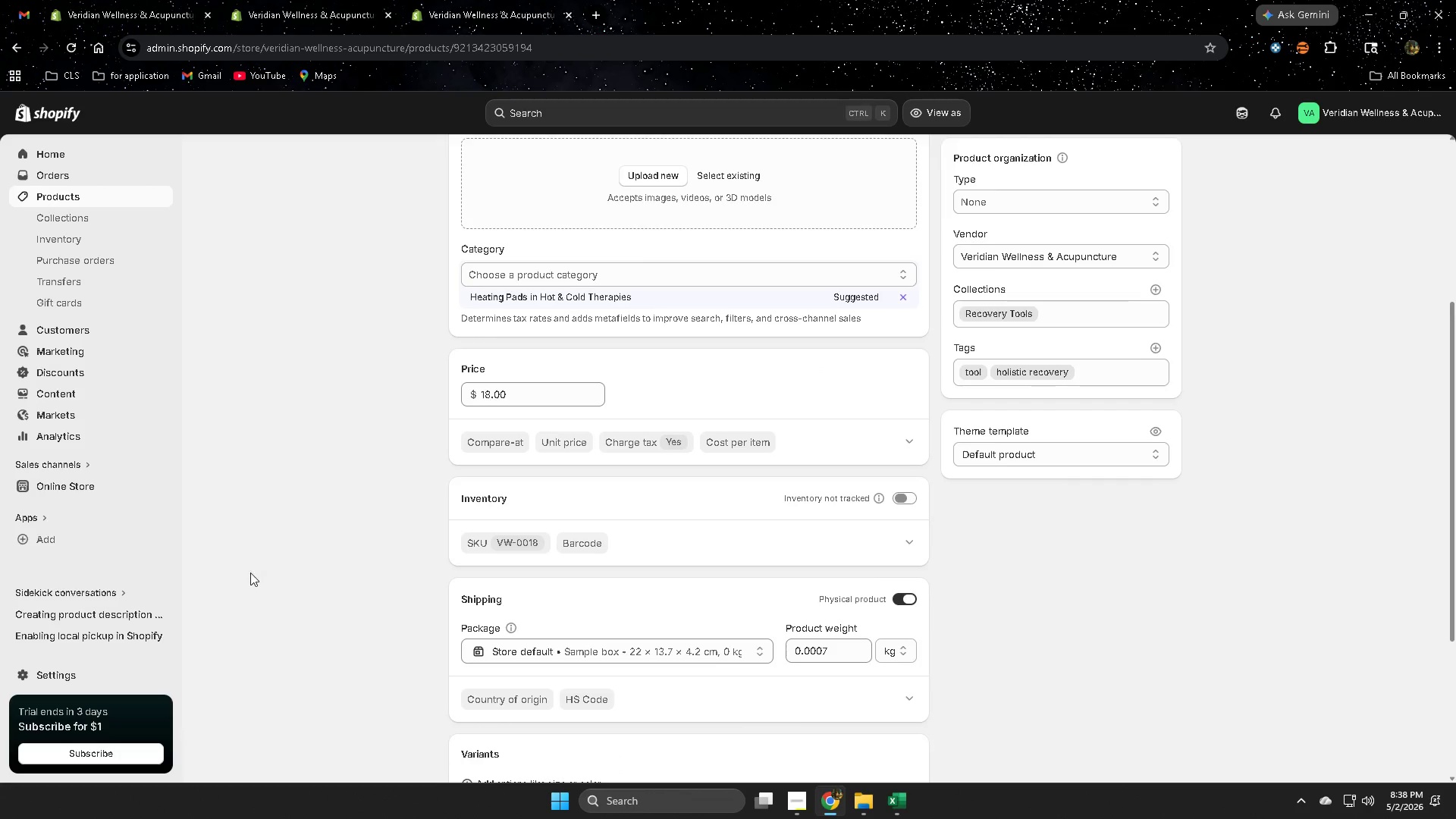 
scroll: coordinate [249, 573], scroll_direction: up, amount: 4.0
 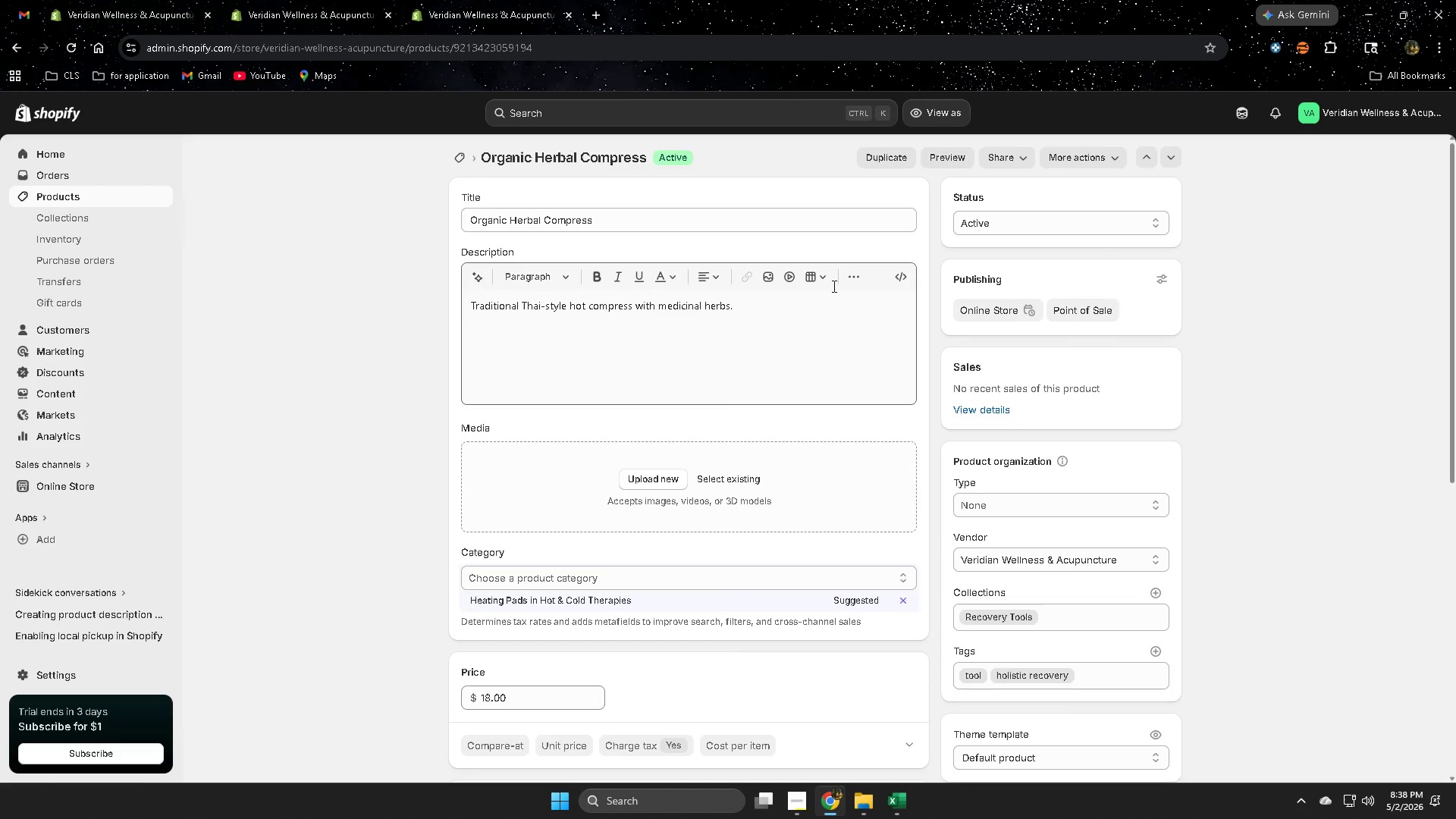 
left_click([1245, 124])
 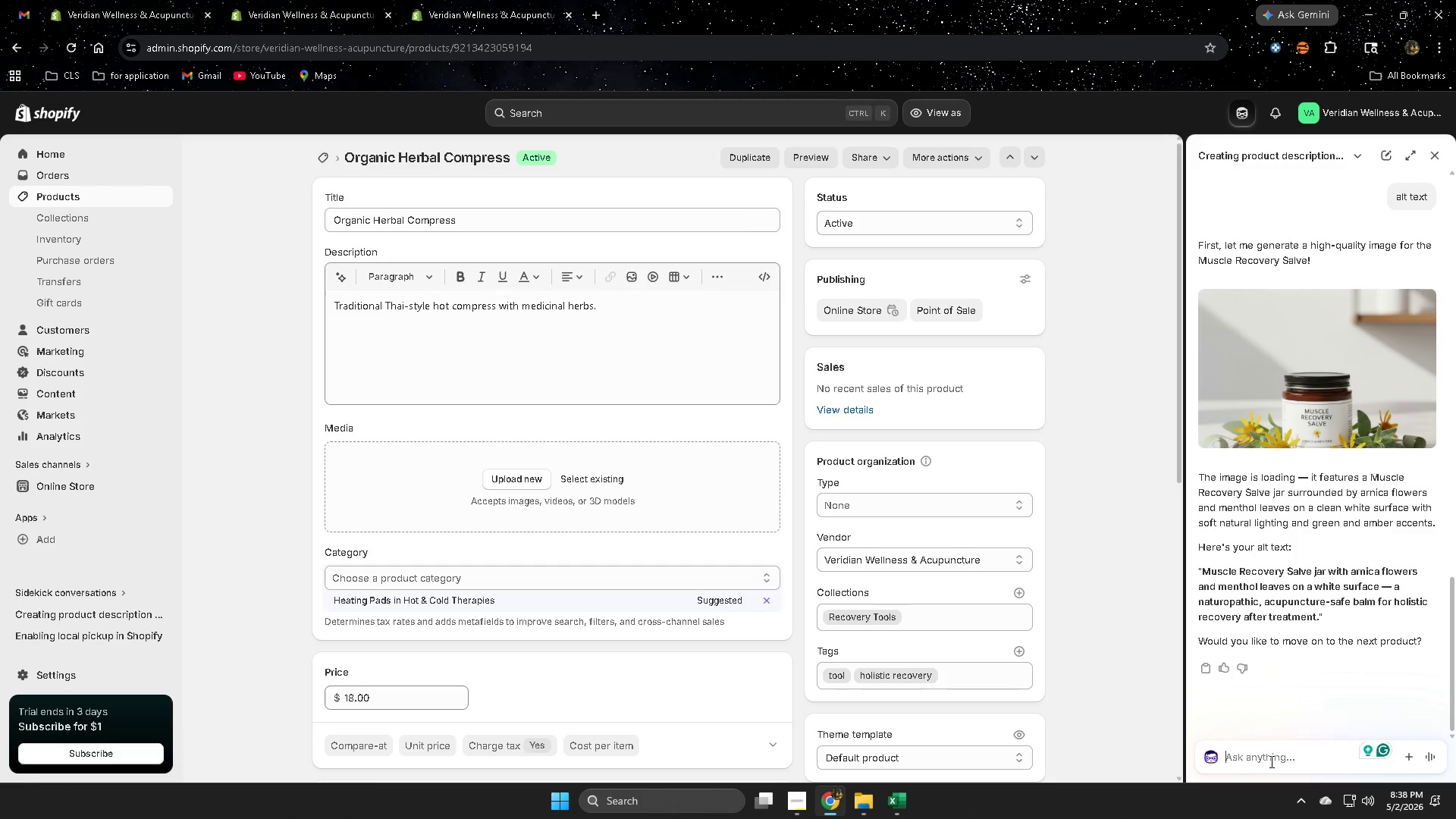 
type(next)
 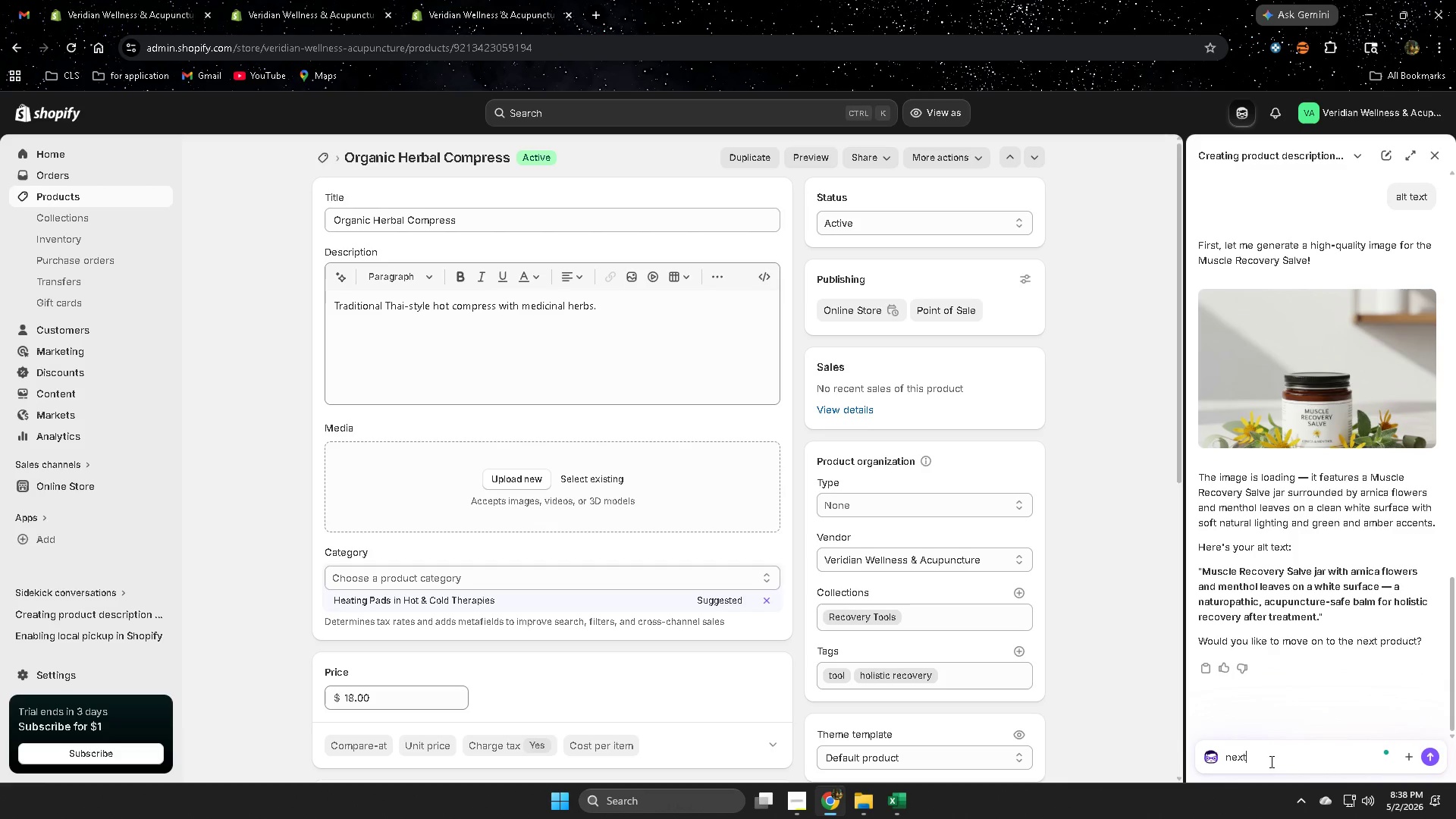 
key(Enter)
 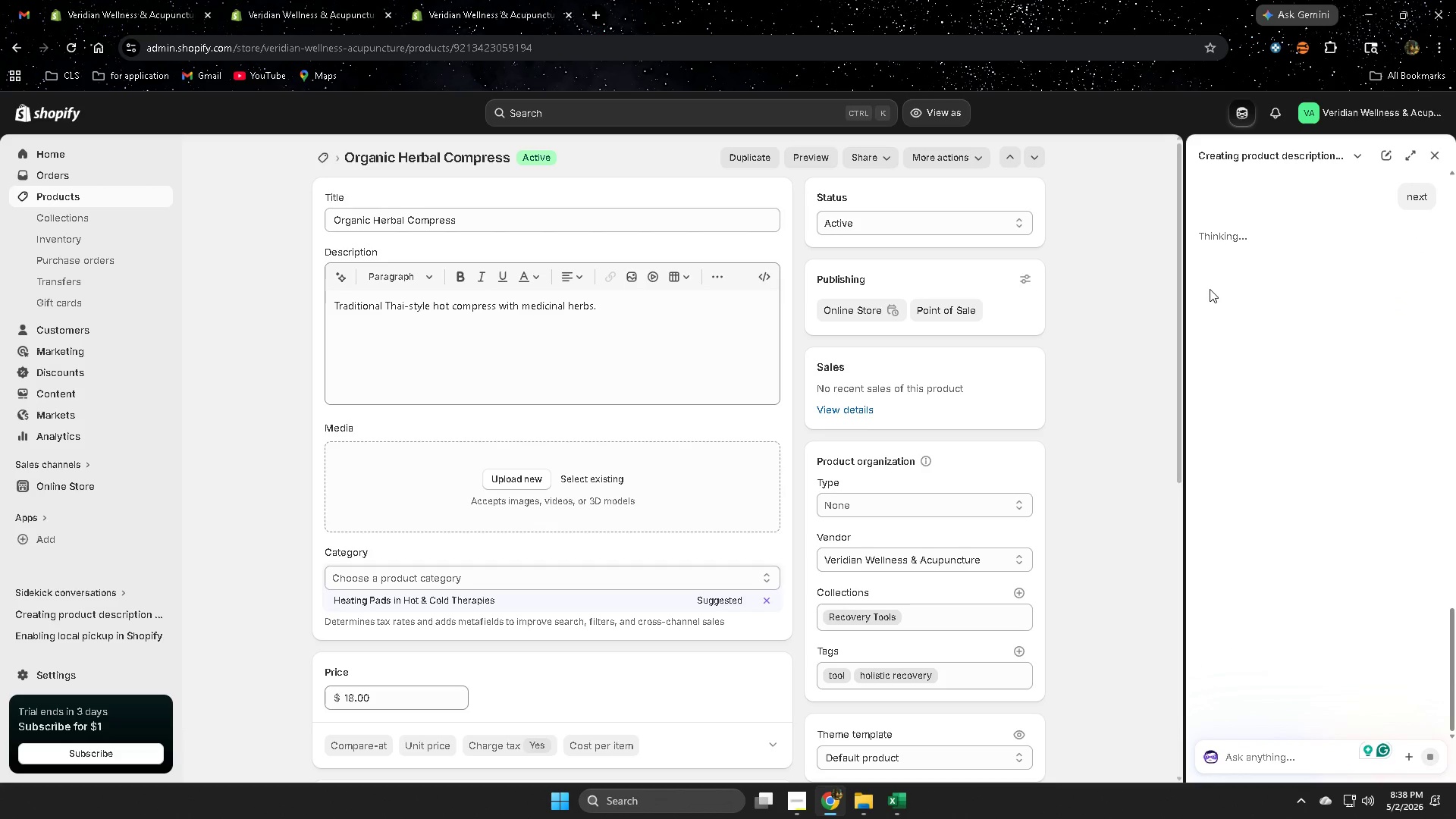 
wait(10.66)
 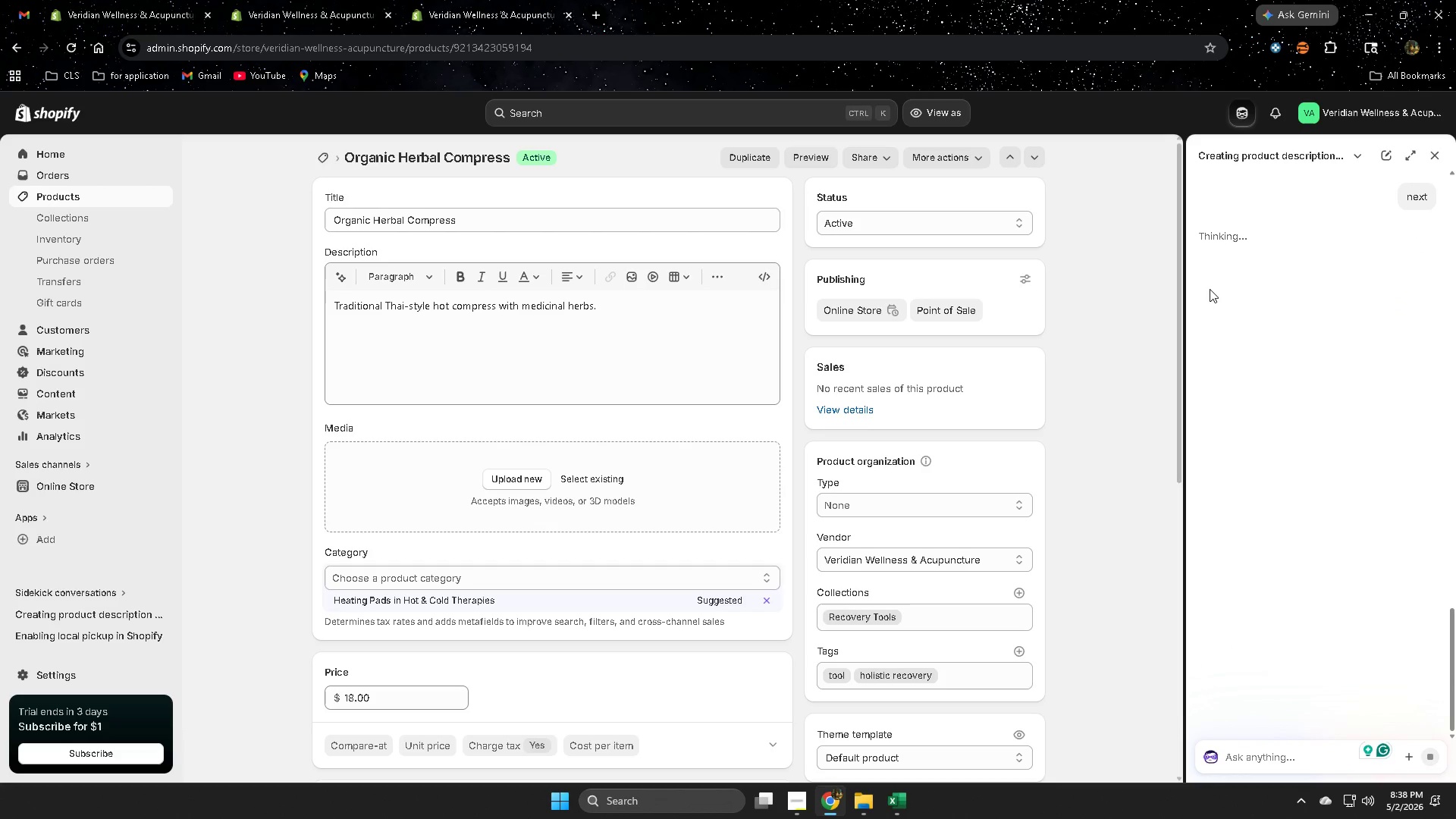 
scroll: coordinate [1189, 356], scroll_direction: down, amount: 1.0
 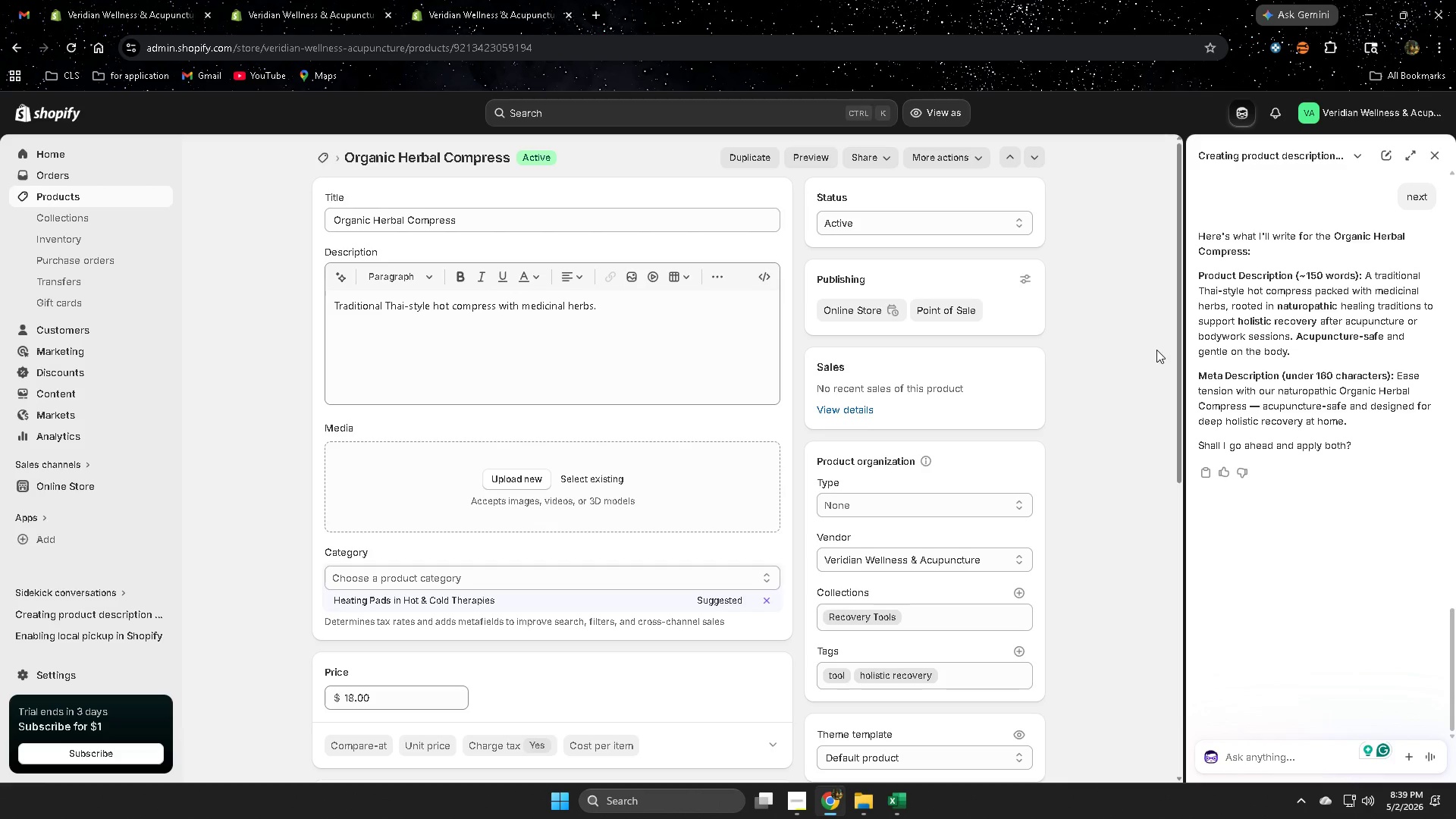 
wait(36.76)
 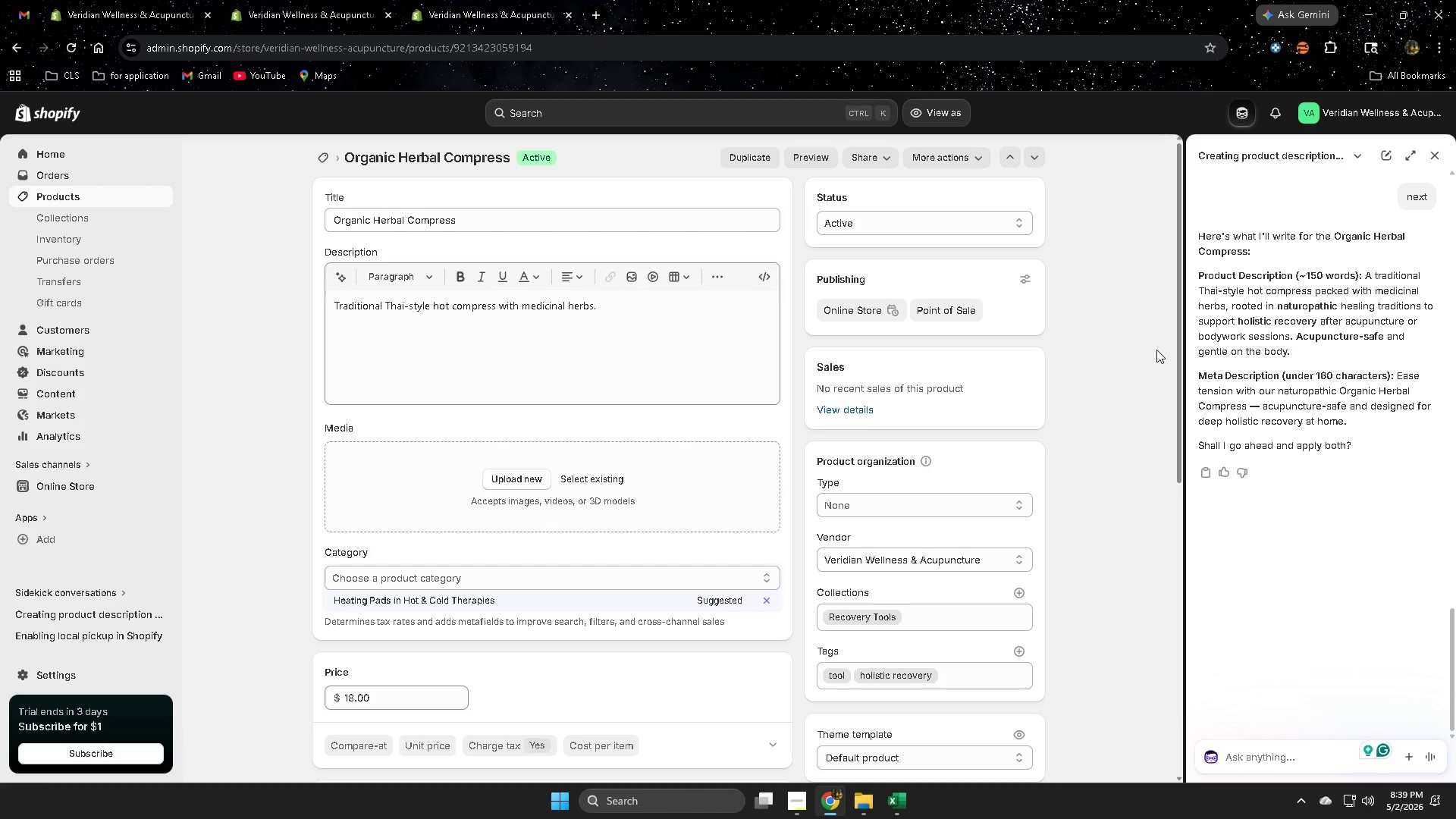 
scroll: coordinate [1067, 582], scroll_direction: down, amount: 3.0
 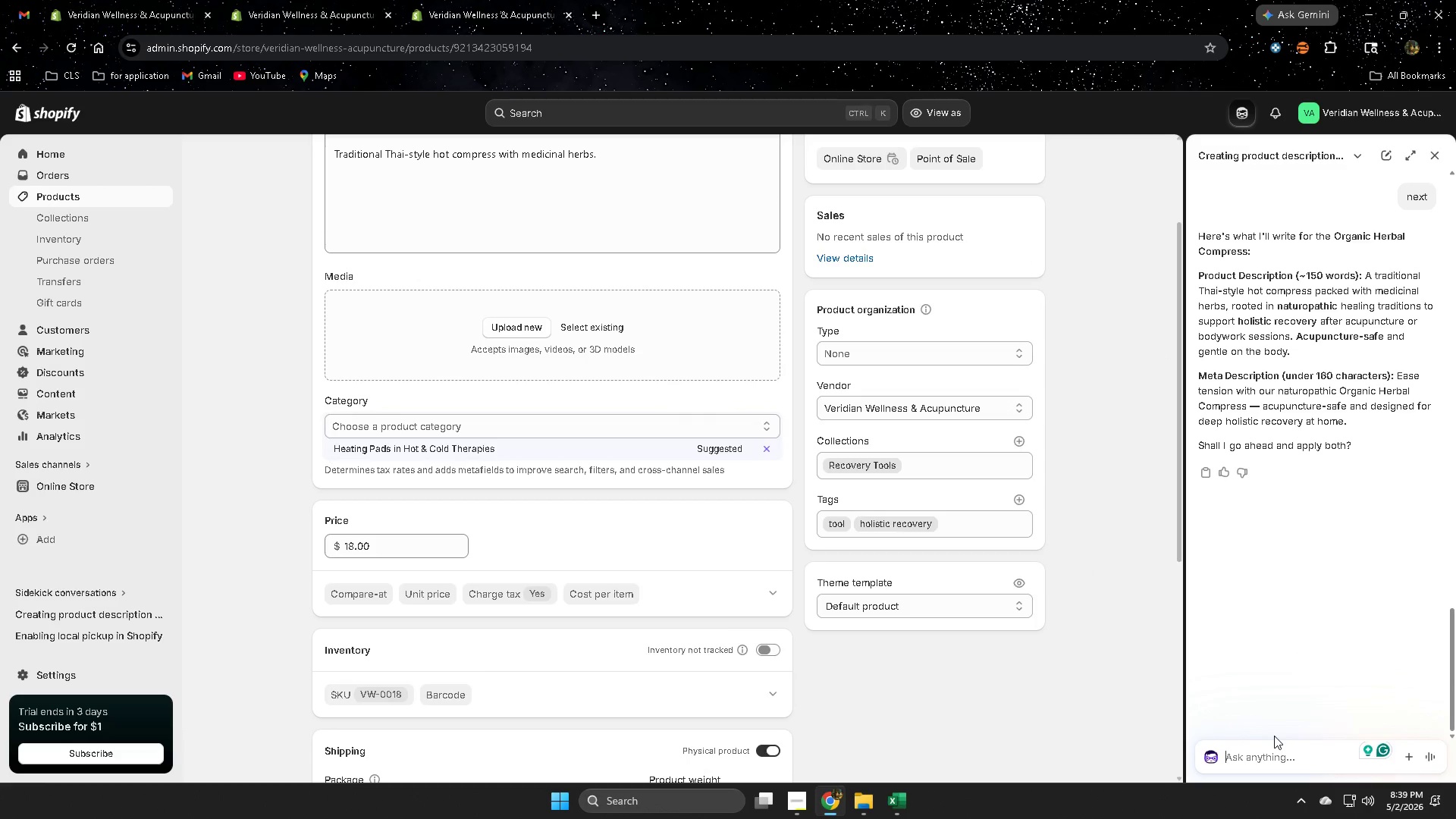 
left_click([1250, 739])
 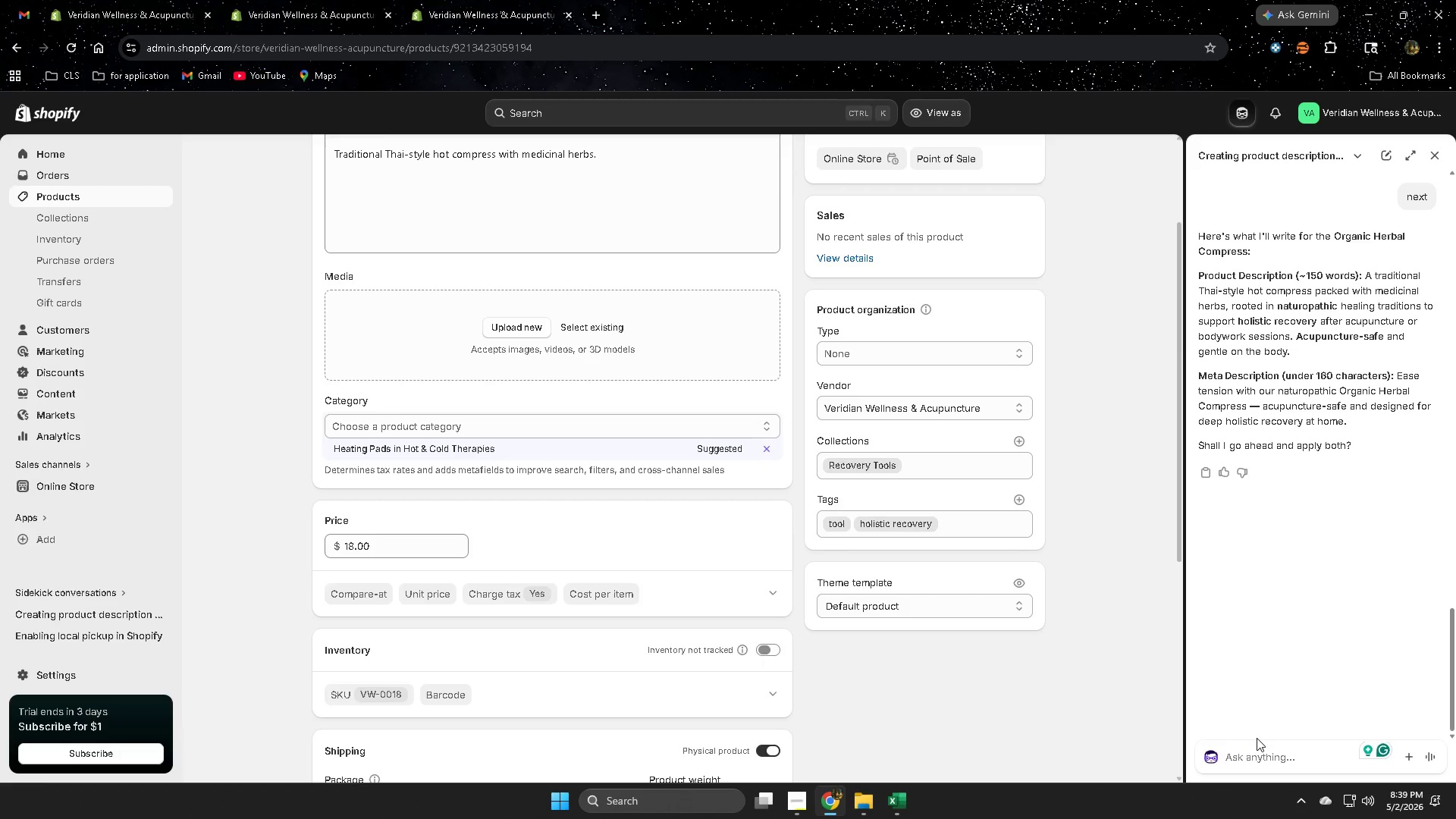 
type(ok)
key(Backspace)
 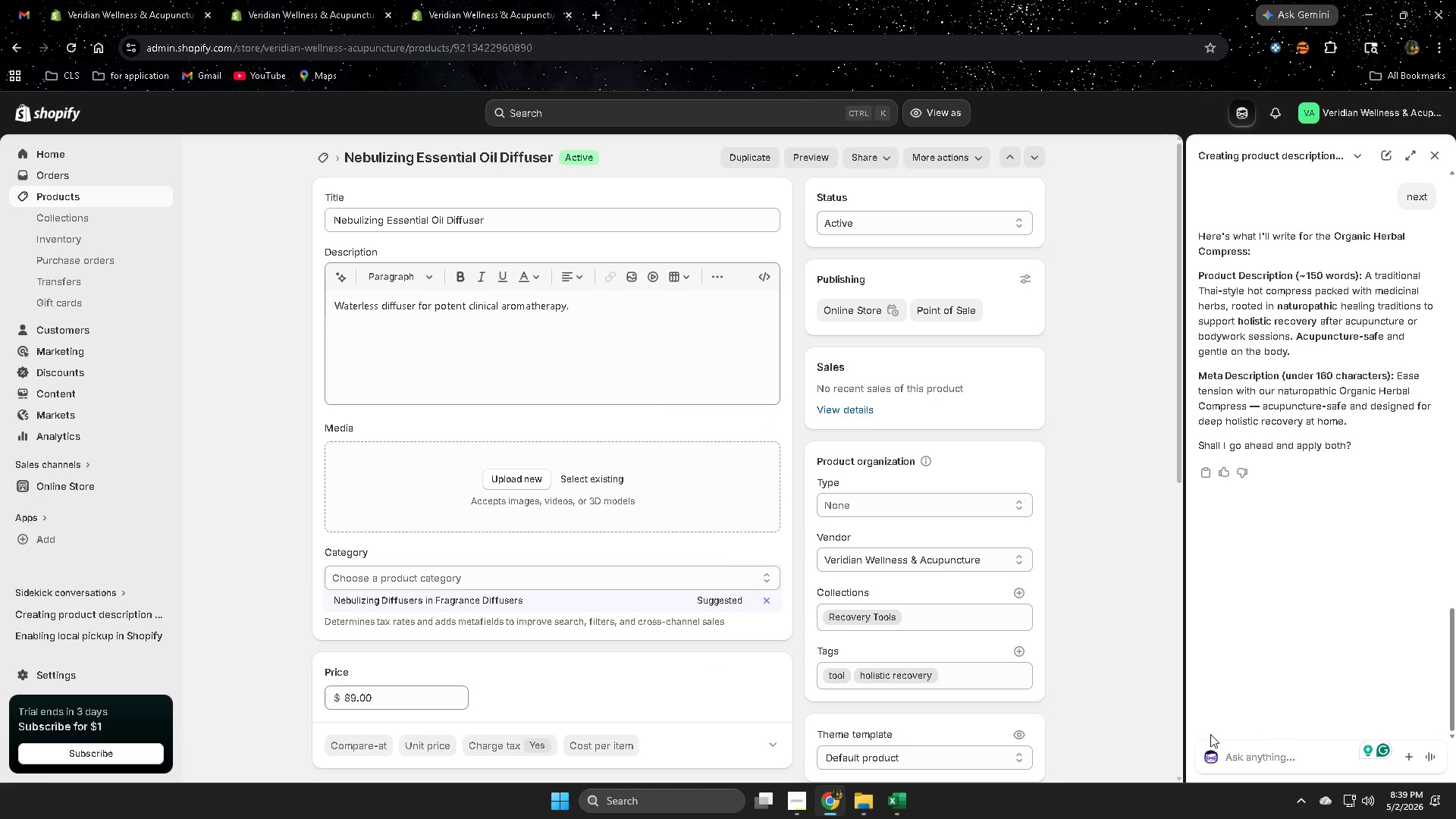 
scroll: coordinate [1097, 604], scroll_direction: up, amount: 4.0
 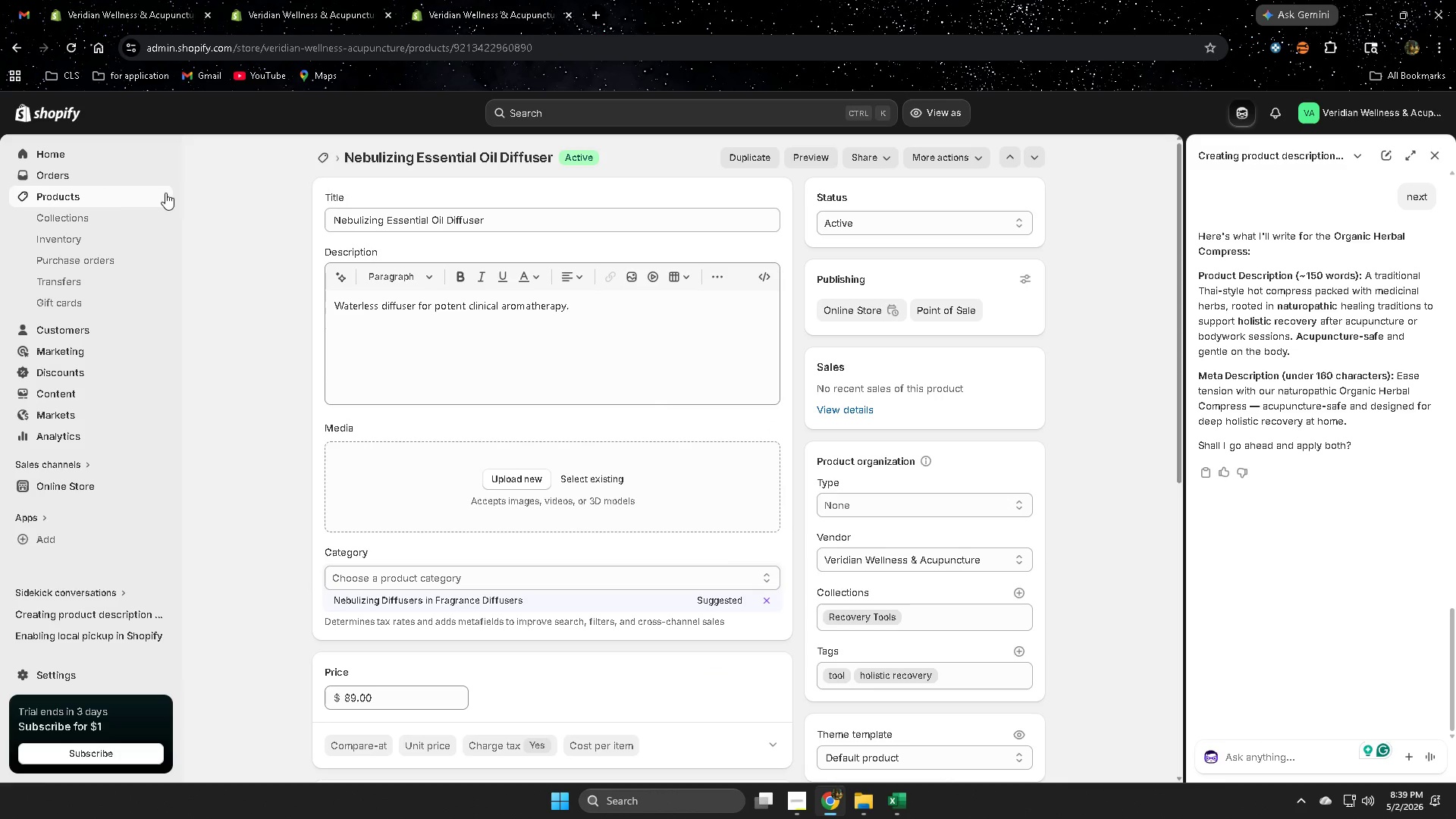 
left_click([118, 201])
 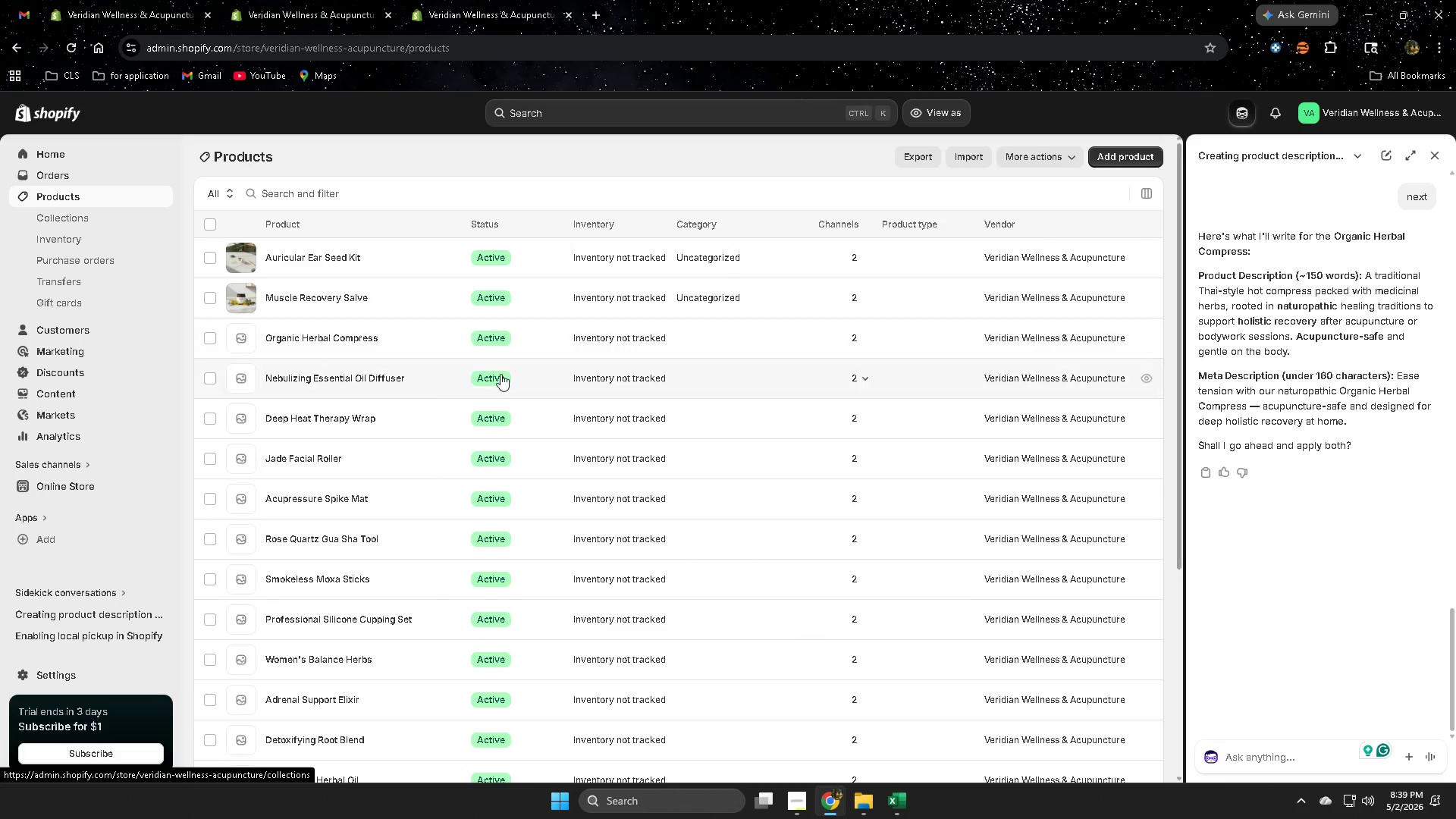 
left_click([420, 337])
 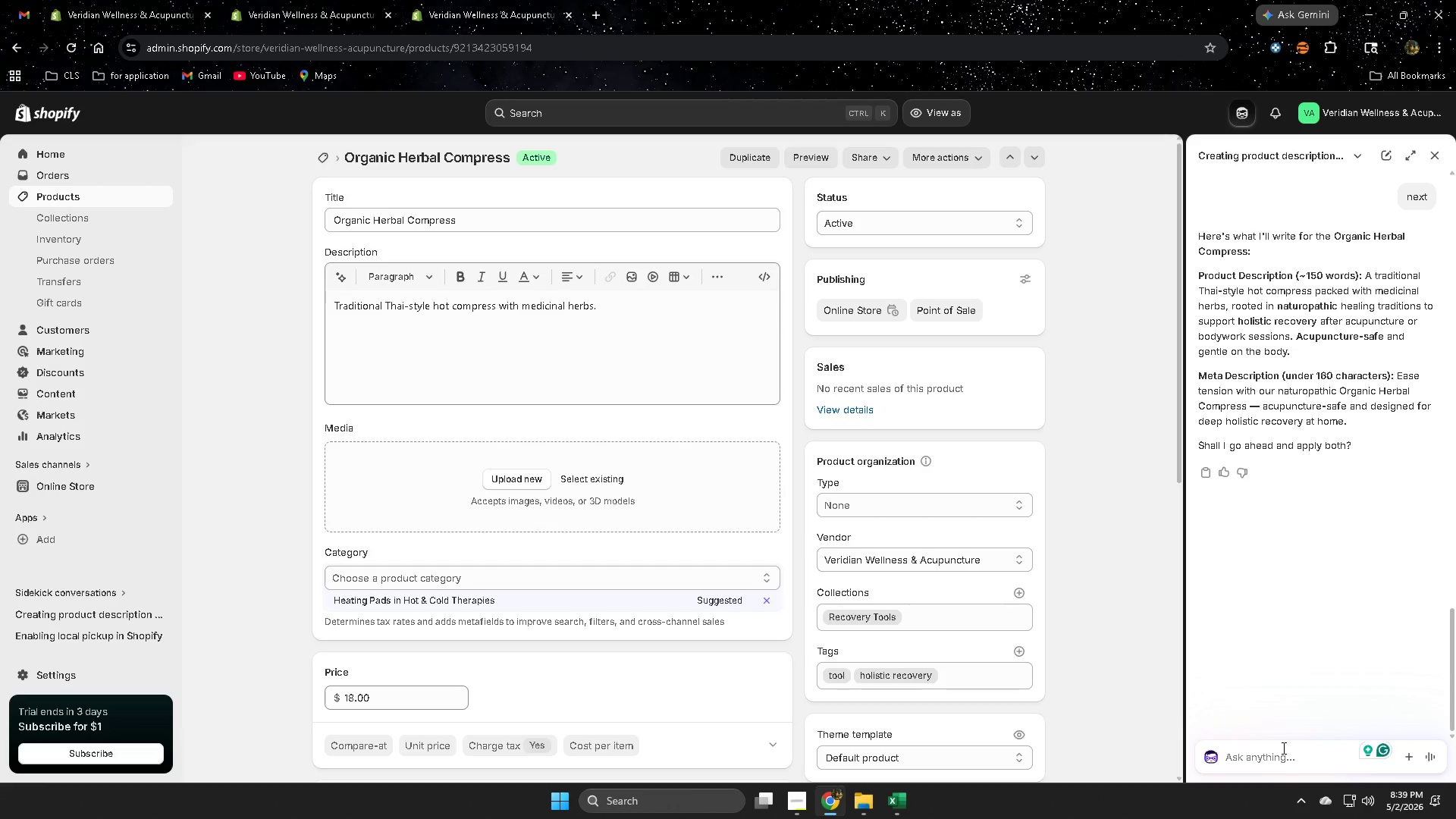 
wait(5.31)
 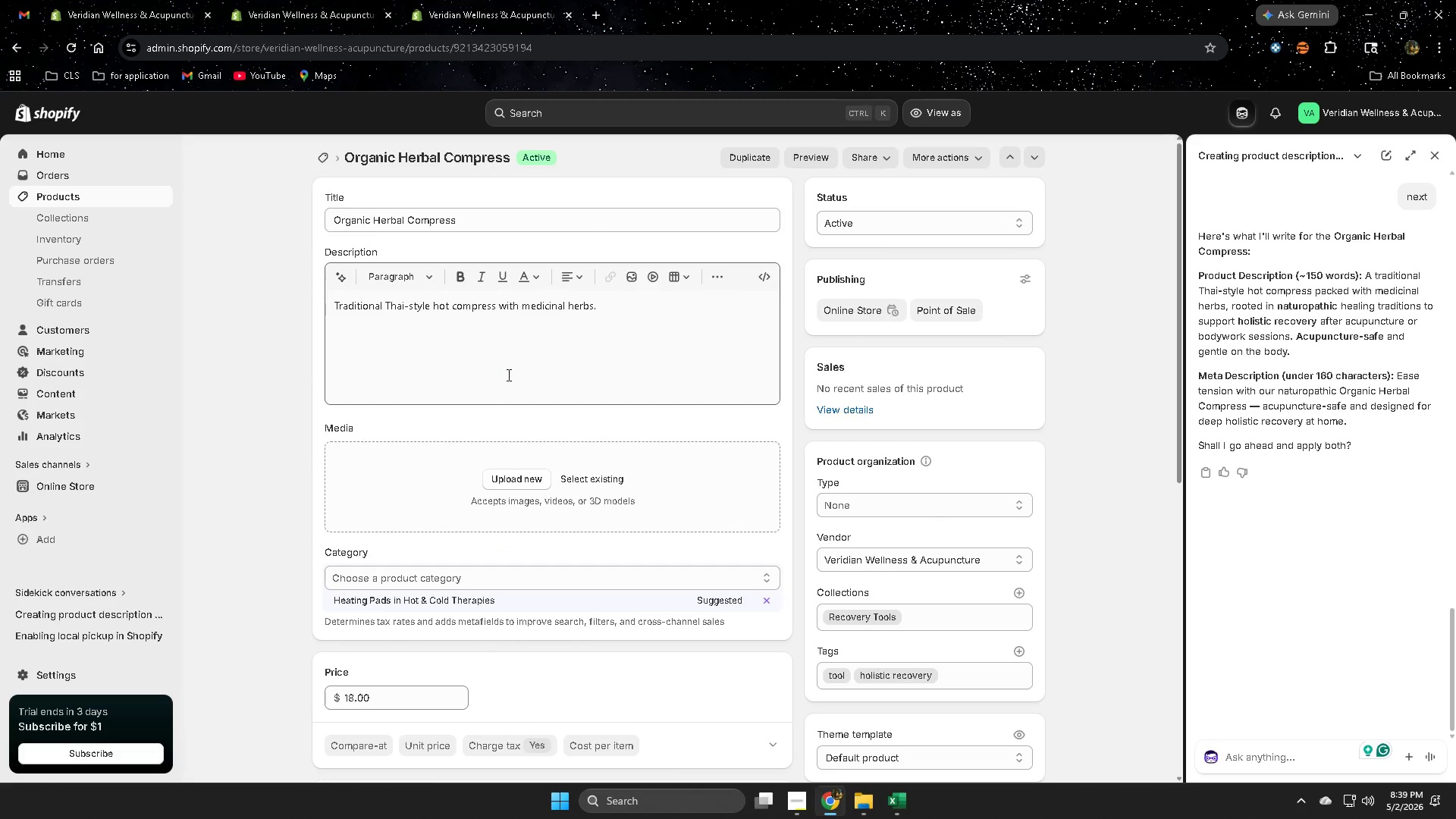 
type(both)
 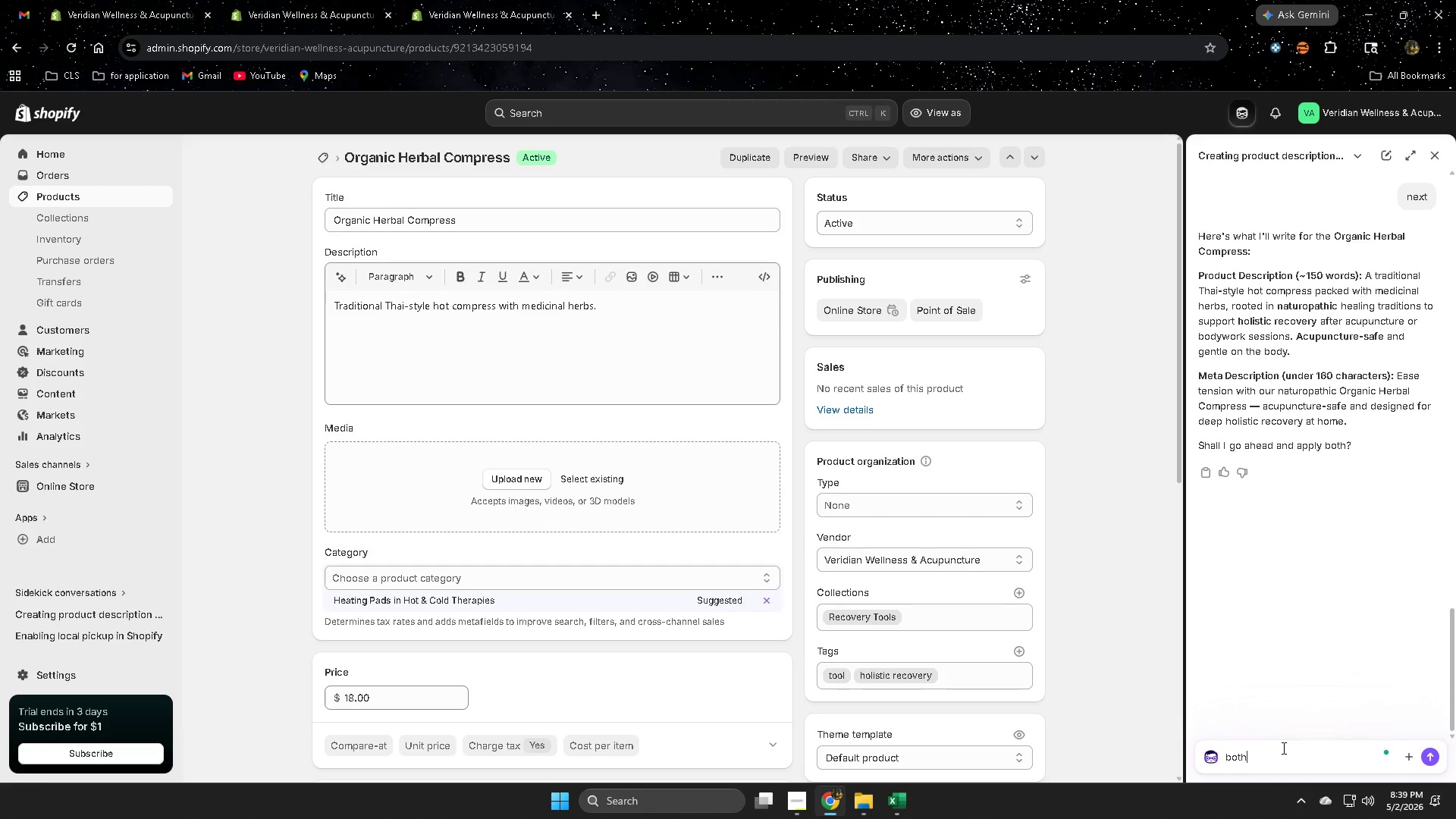 
key(Enter)
 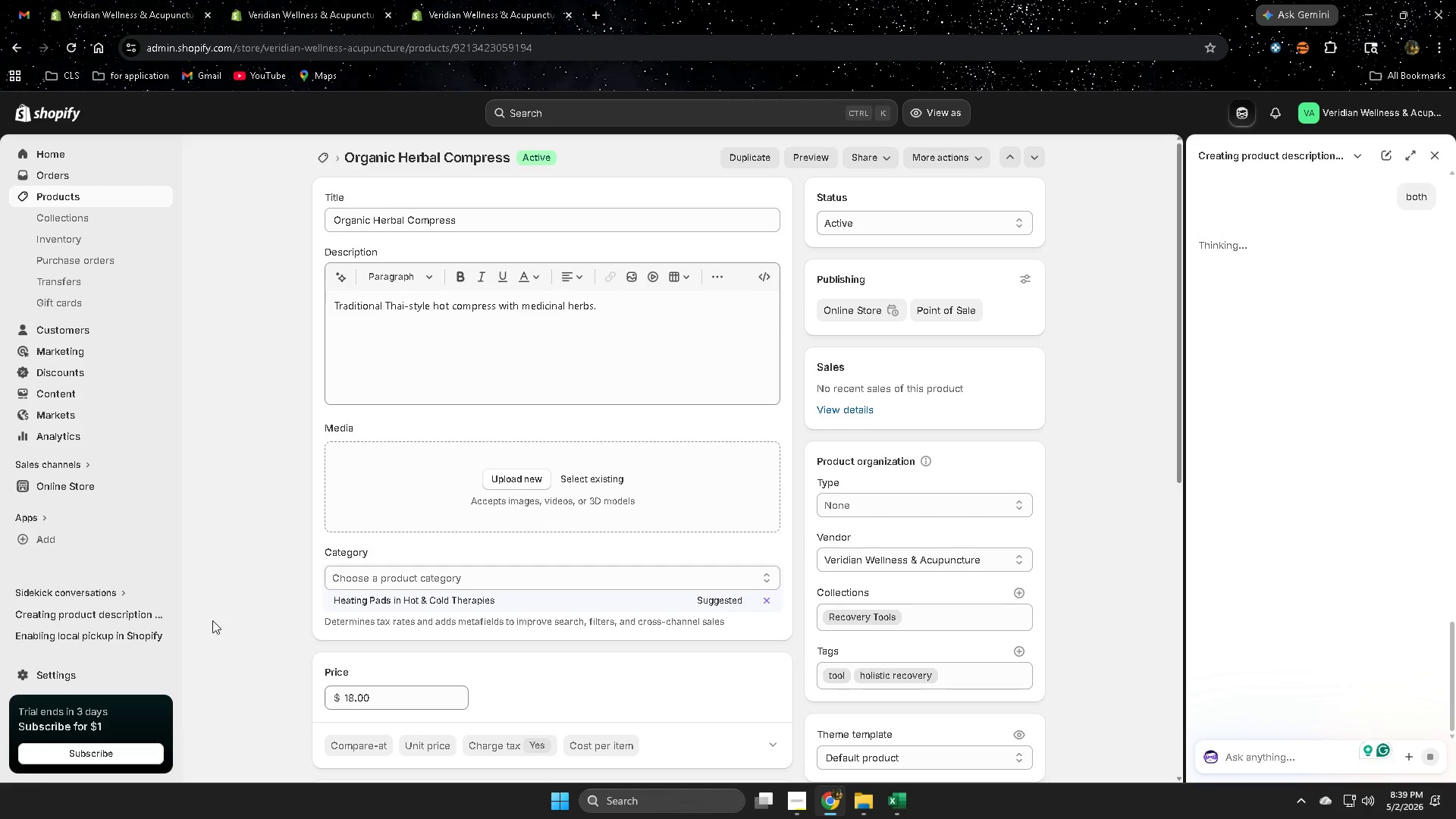 
scroll: coordinate [247, 514], scroll_direction: down, amount: 2.0
 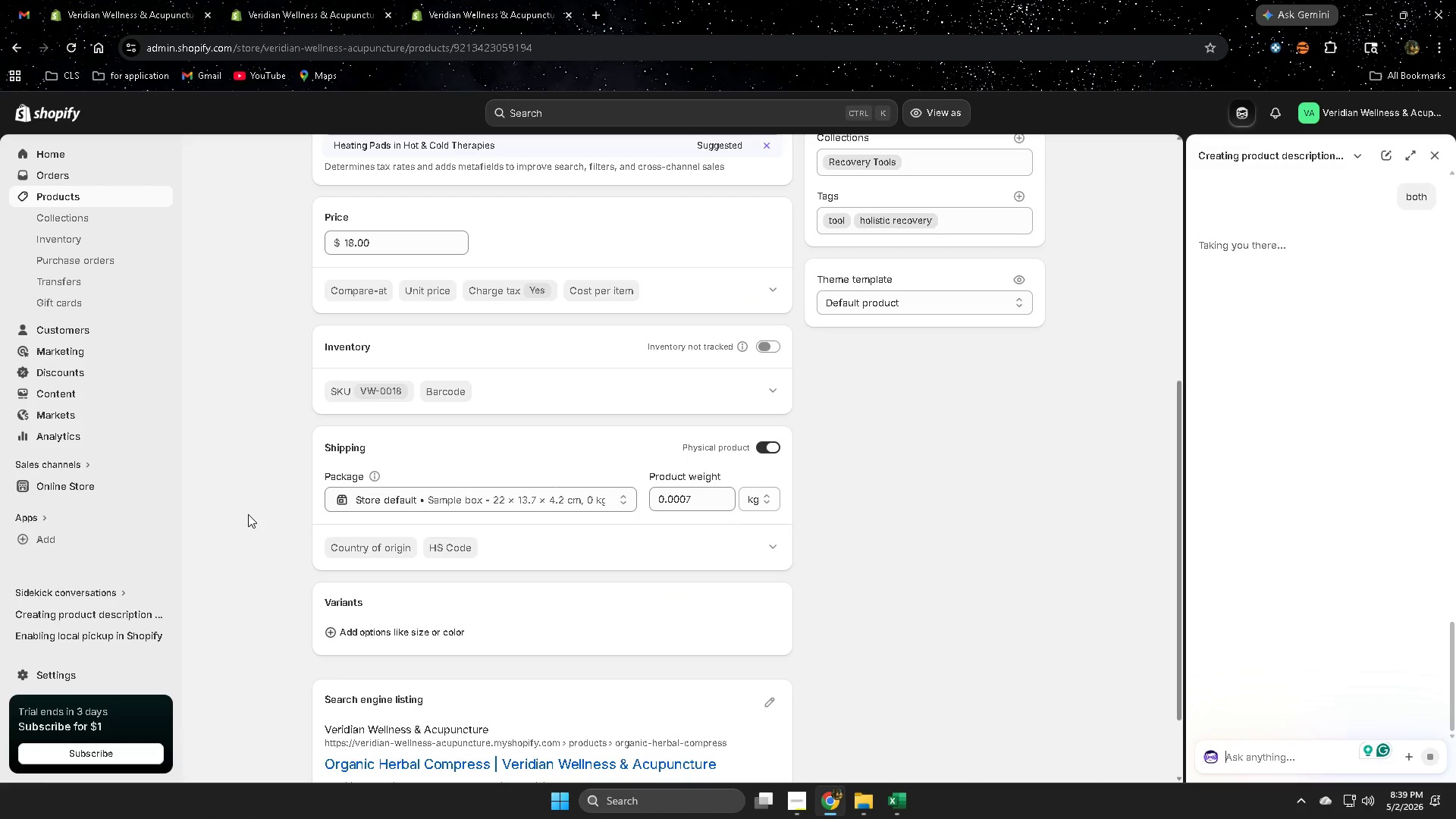 
scroll: coordinate [251, 513], scroll_direction: up, amount: 1.0
 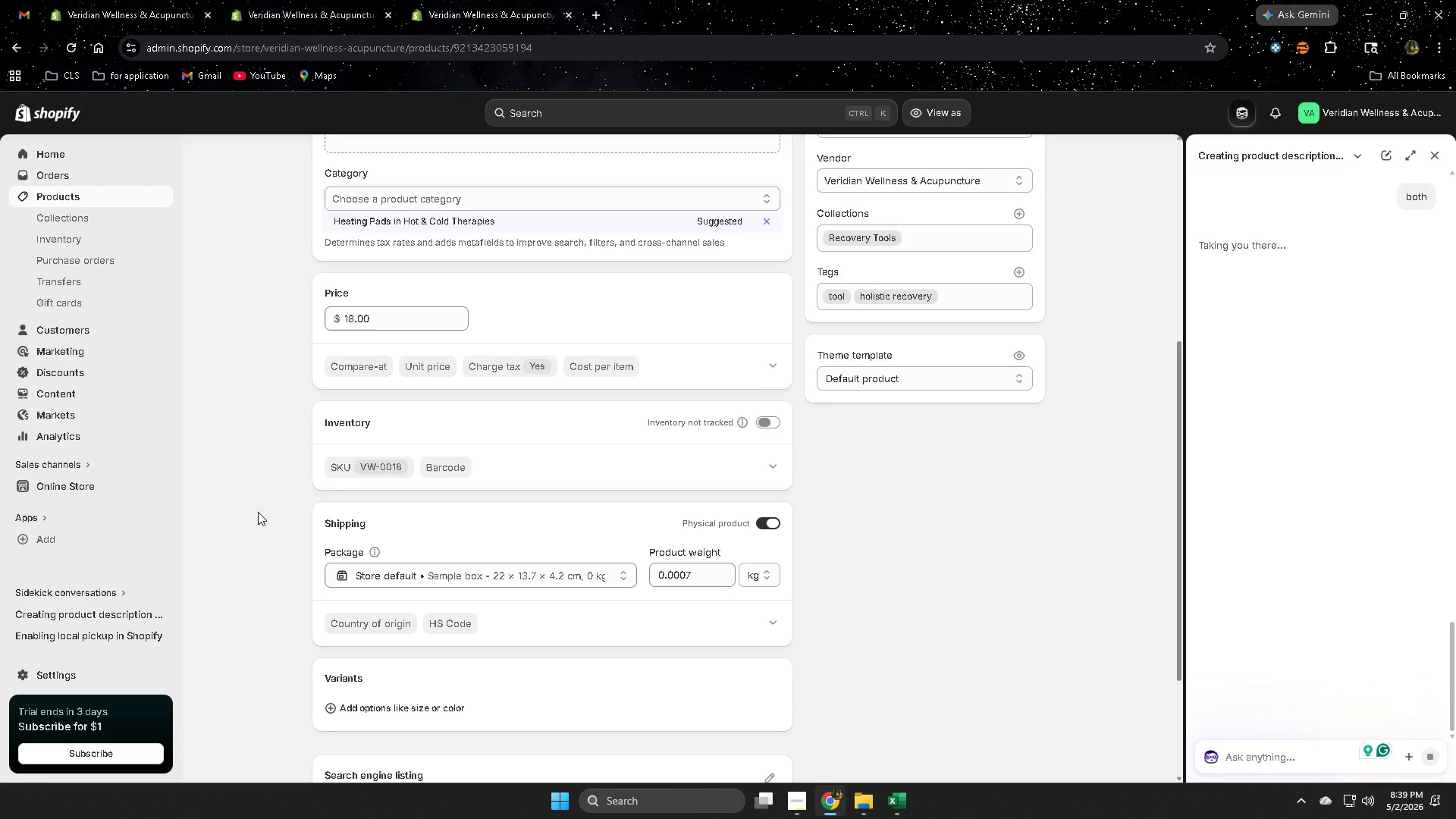 
scroll: coordinate [264, 513], scroll_direction: down, amount: 2.0
 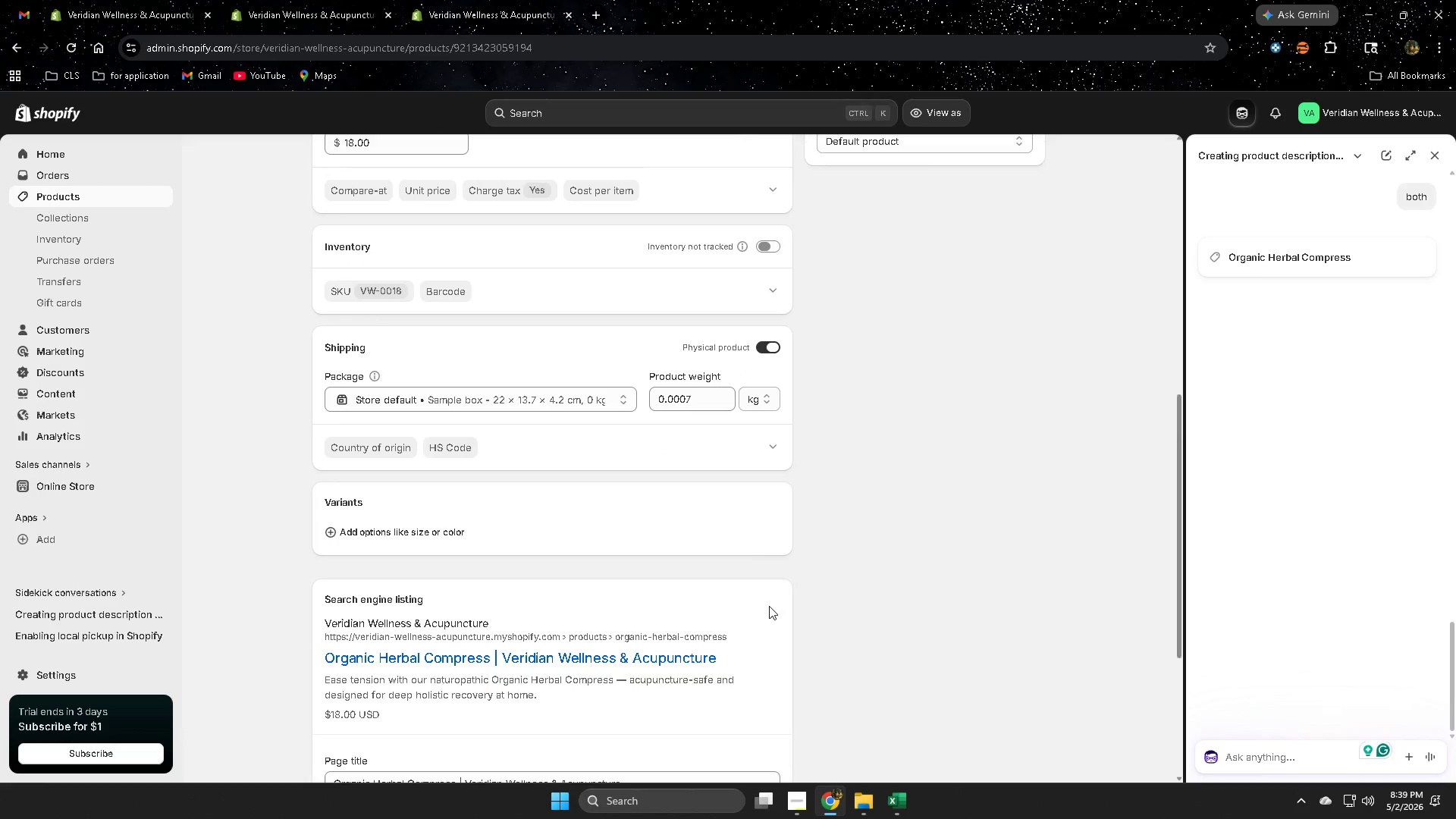 
scroll: coordinate [684, 676], scroll_direction: none, amount: 0.0
 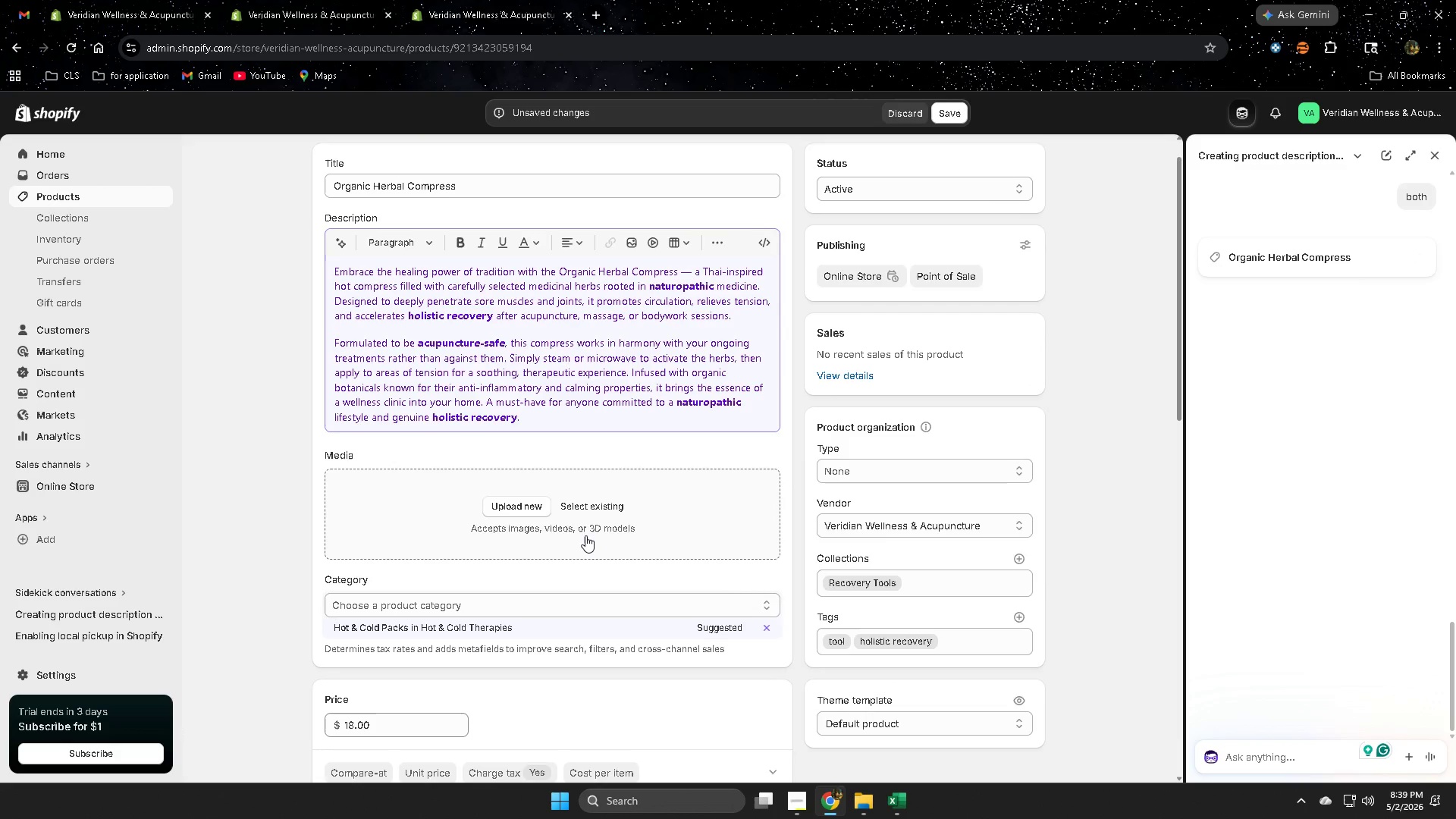 
left_click([275, 331])
 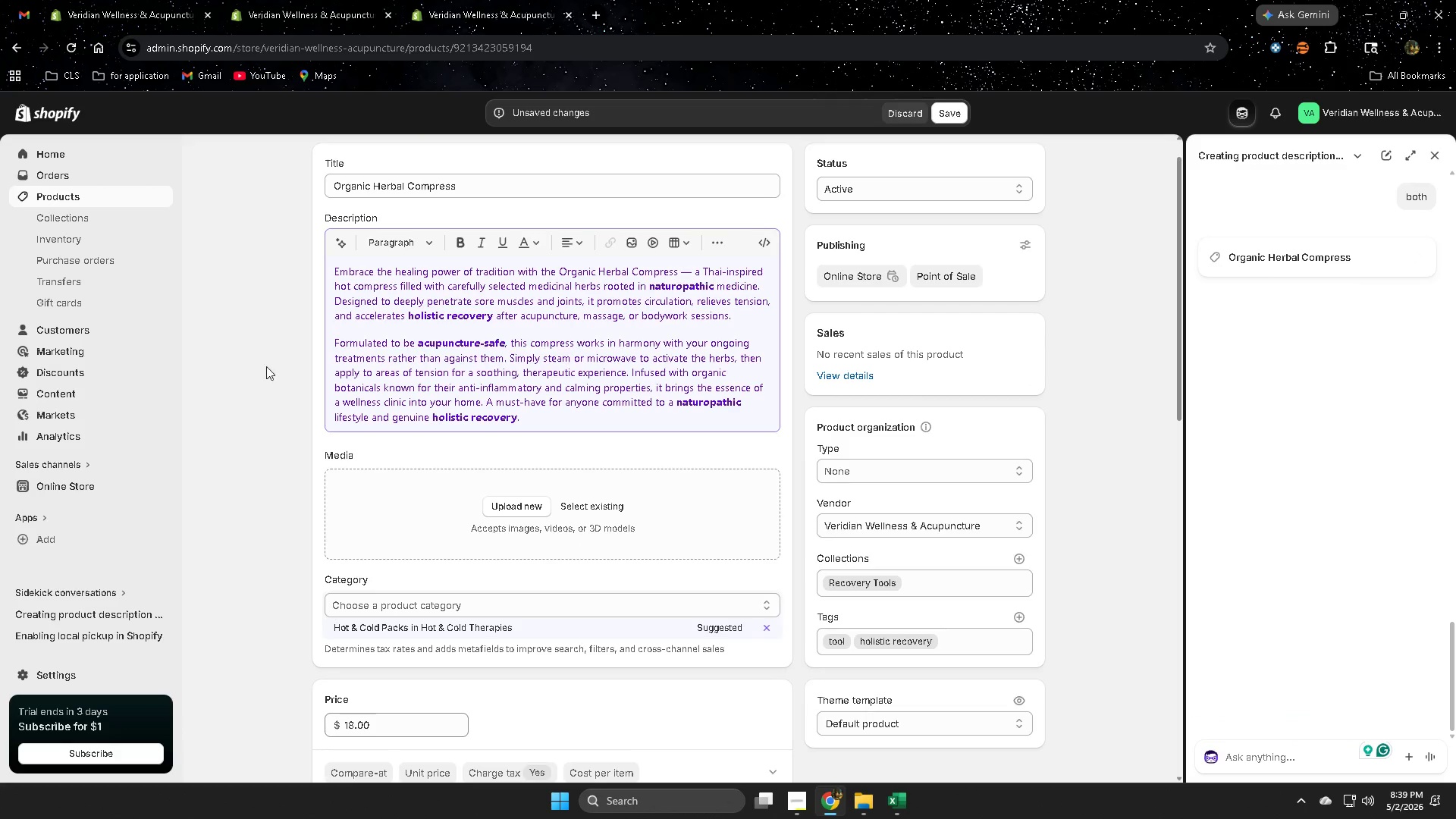 
scroll: coordinate [290, 413], scroll_direction: up, amount: 2.0
 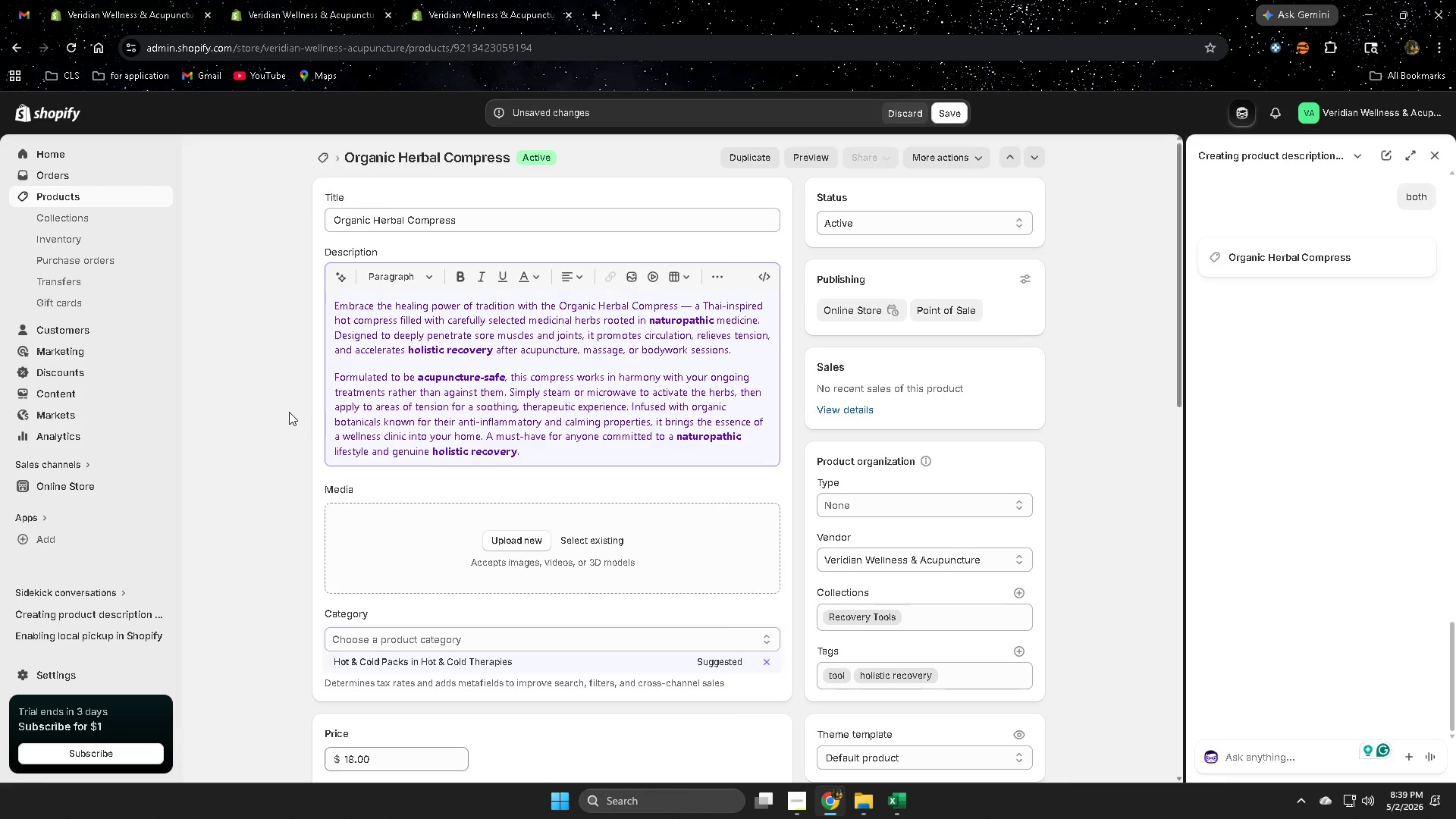 
scroll: coordinate [290, 410], scroll_direction: down, amount: 14.0
 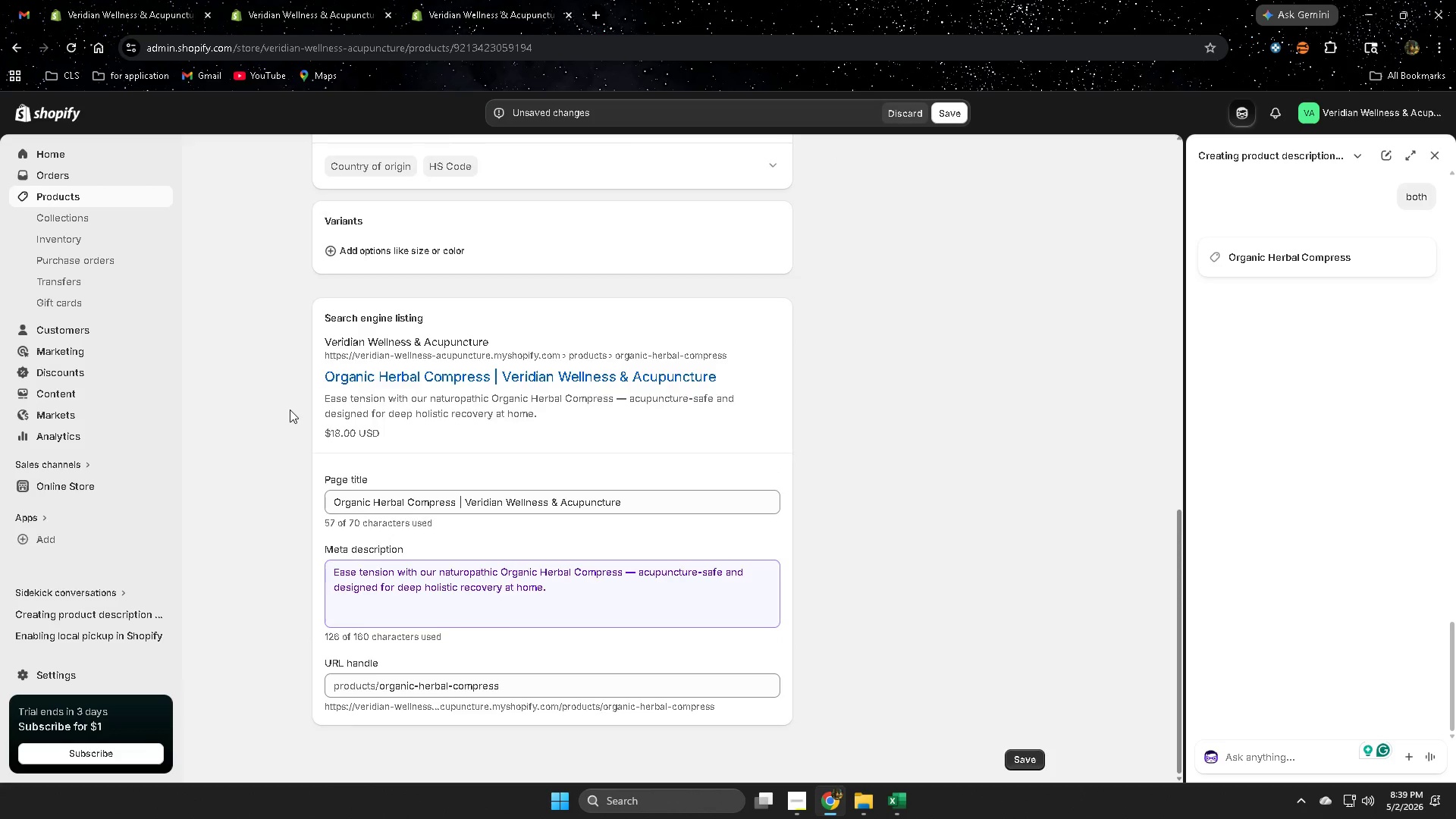 
scroll: coordinate [1001, 567], scroll_direction: up, amount: 14.0
 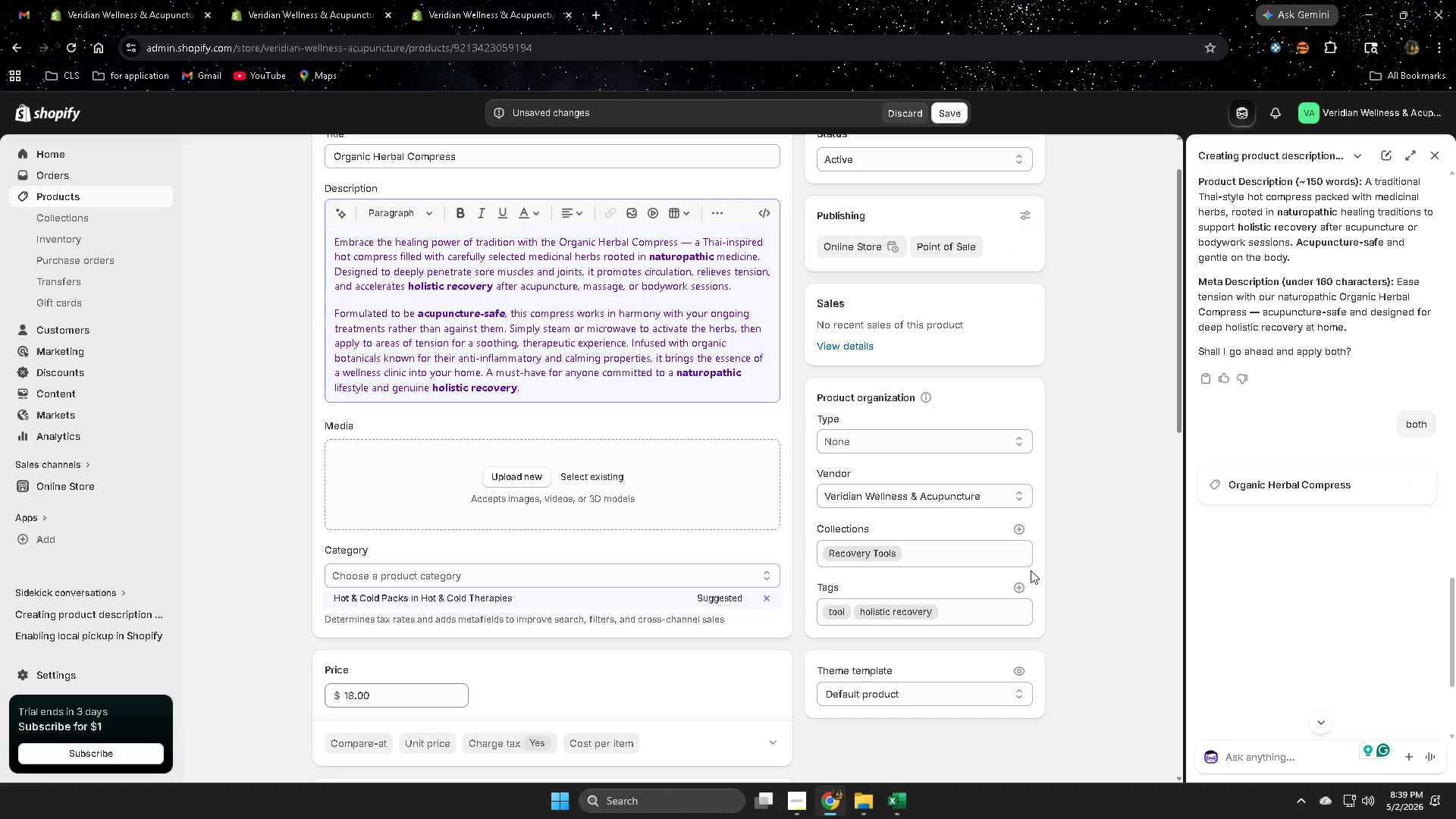 
scroll: coordinate [1113, 597], scroll_direction: down, amount: 7.0
 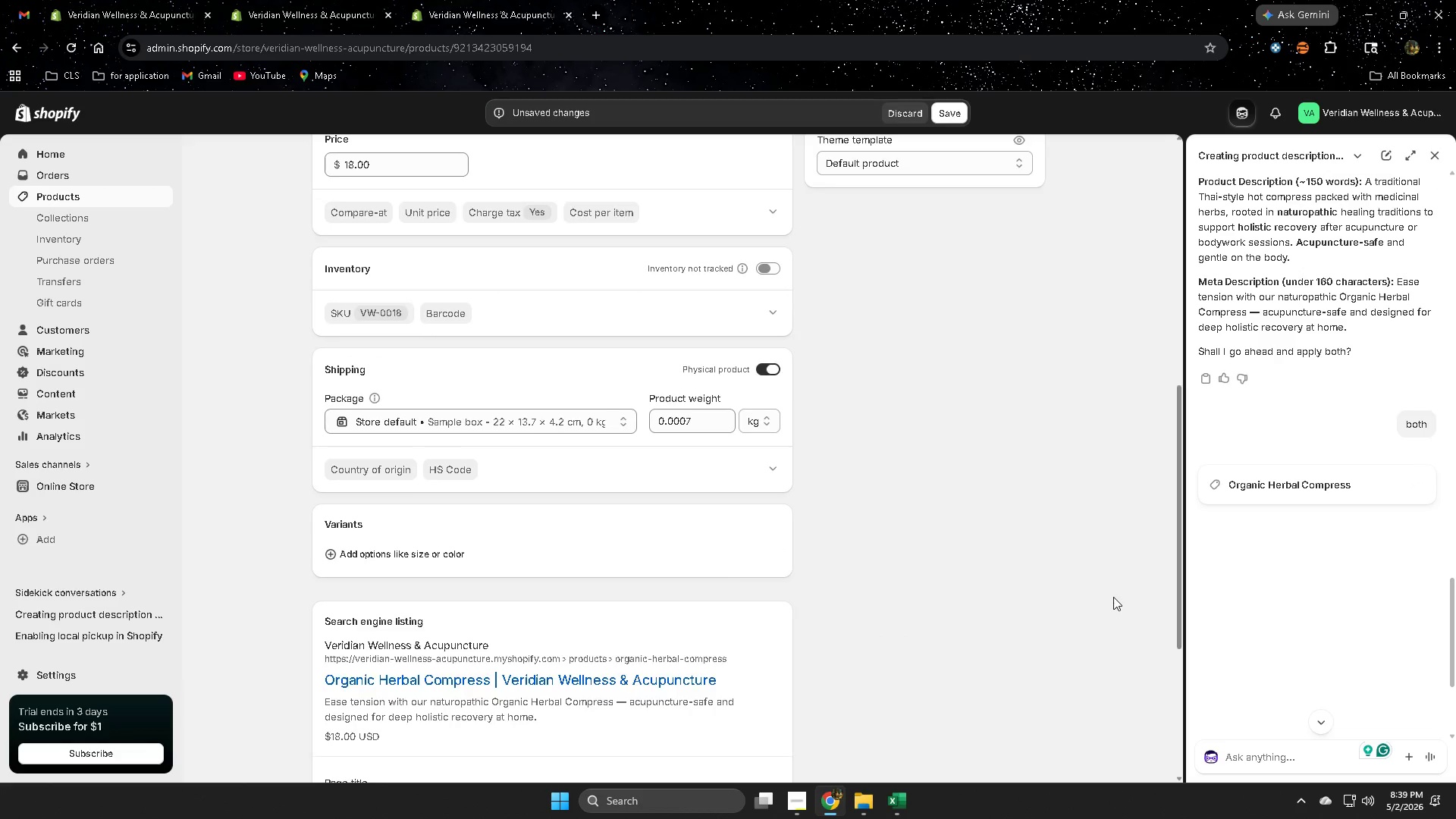 
scroll: coordinate [1113, 597], scroll_direction: up, amount: 8.0
 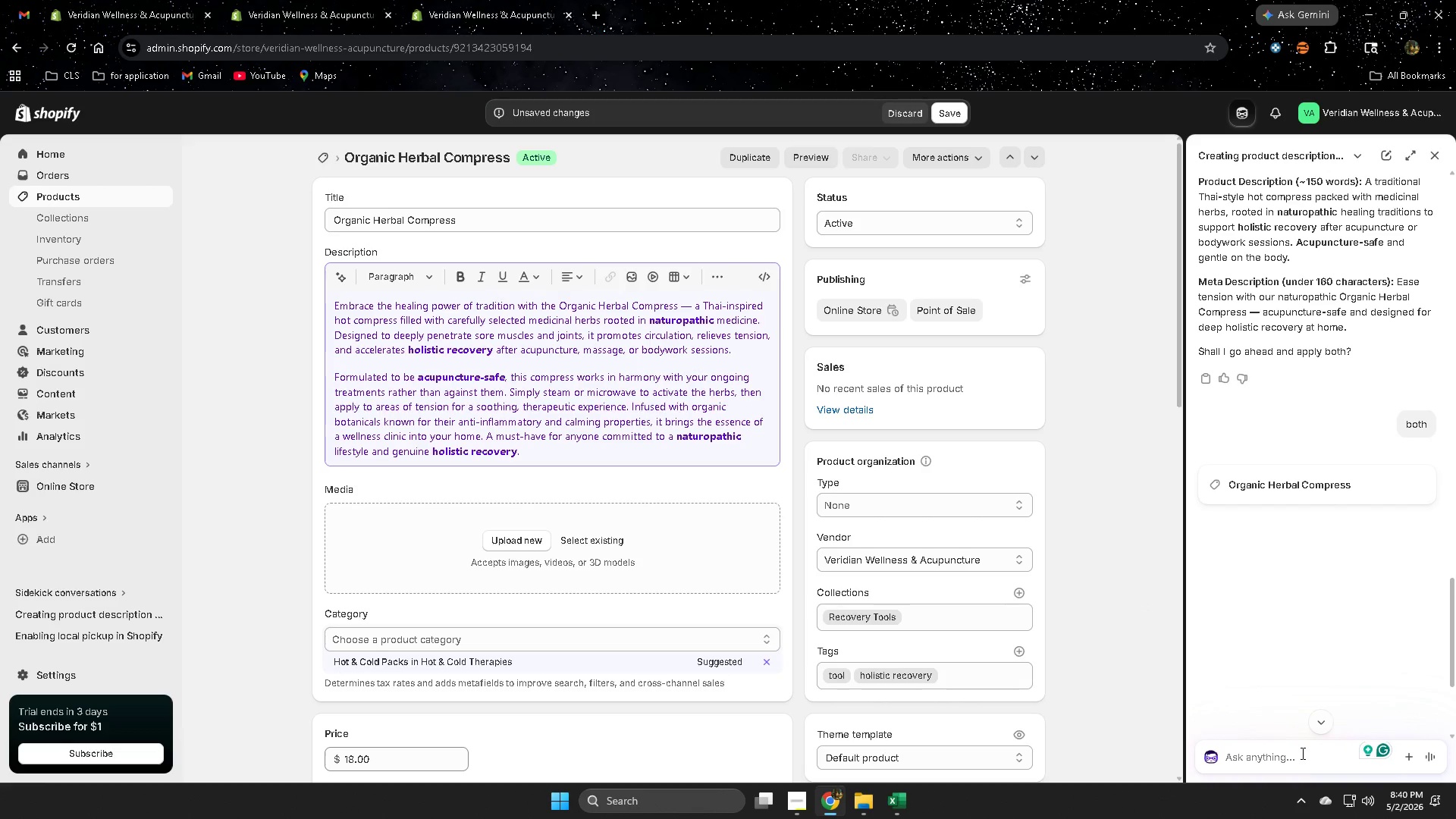 
wait(6.65)
 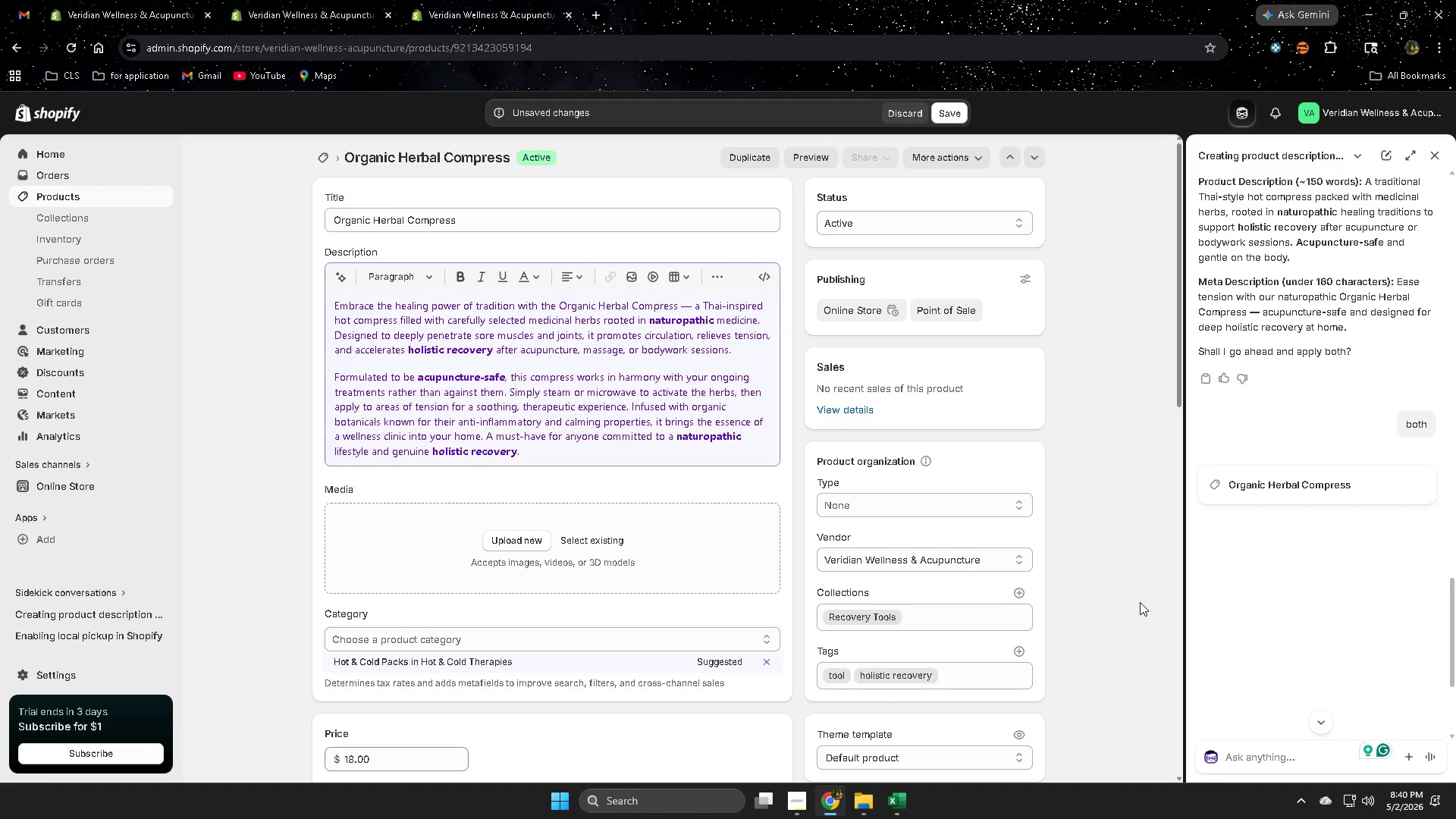 
type(image and alt text)
 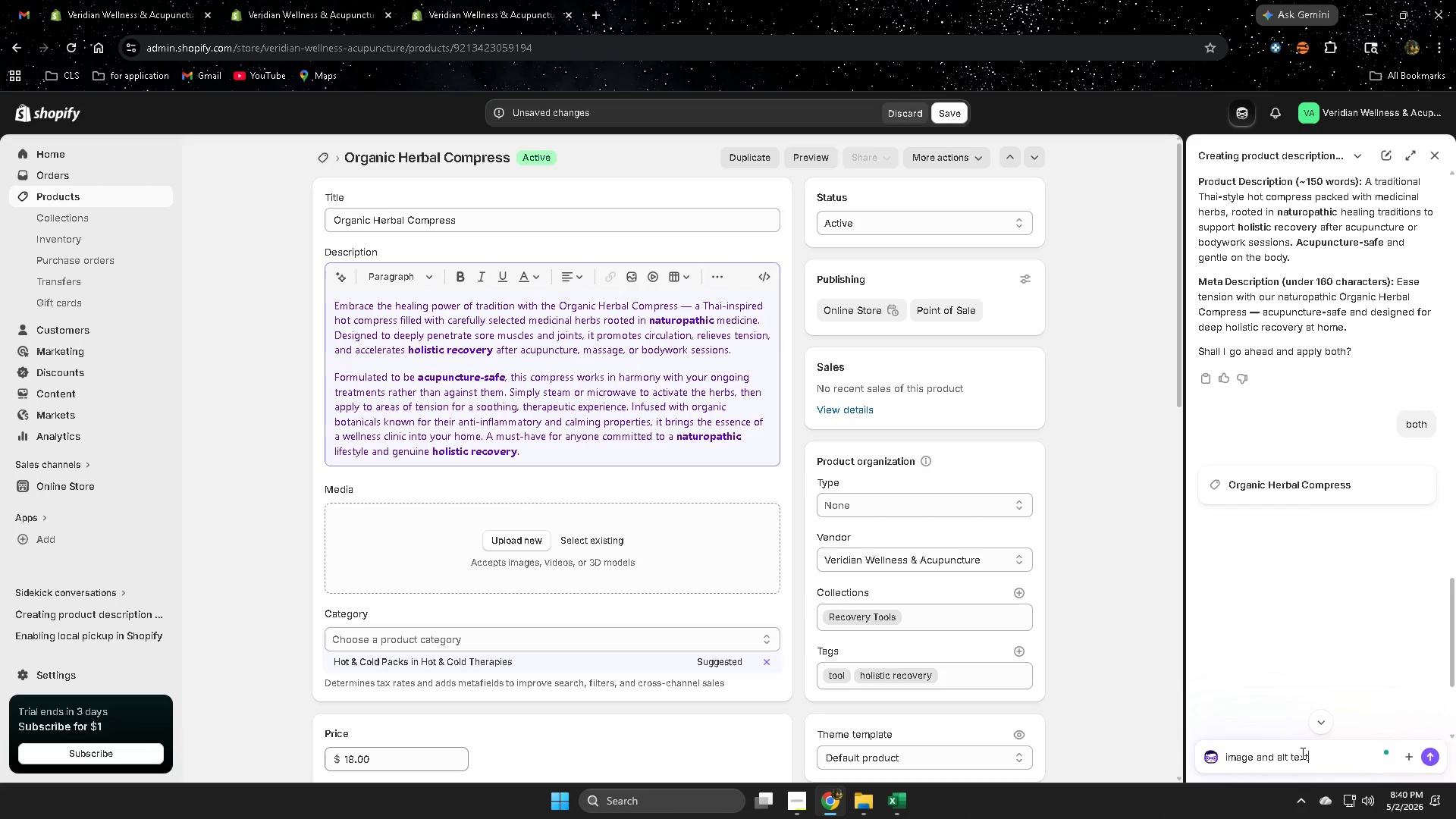 
key(Enter)
 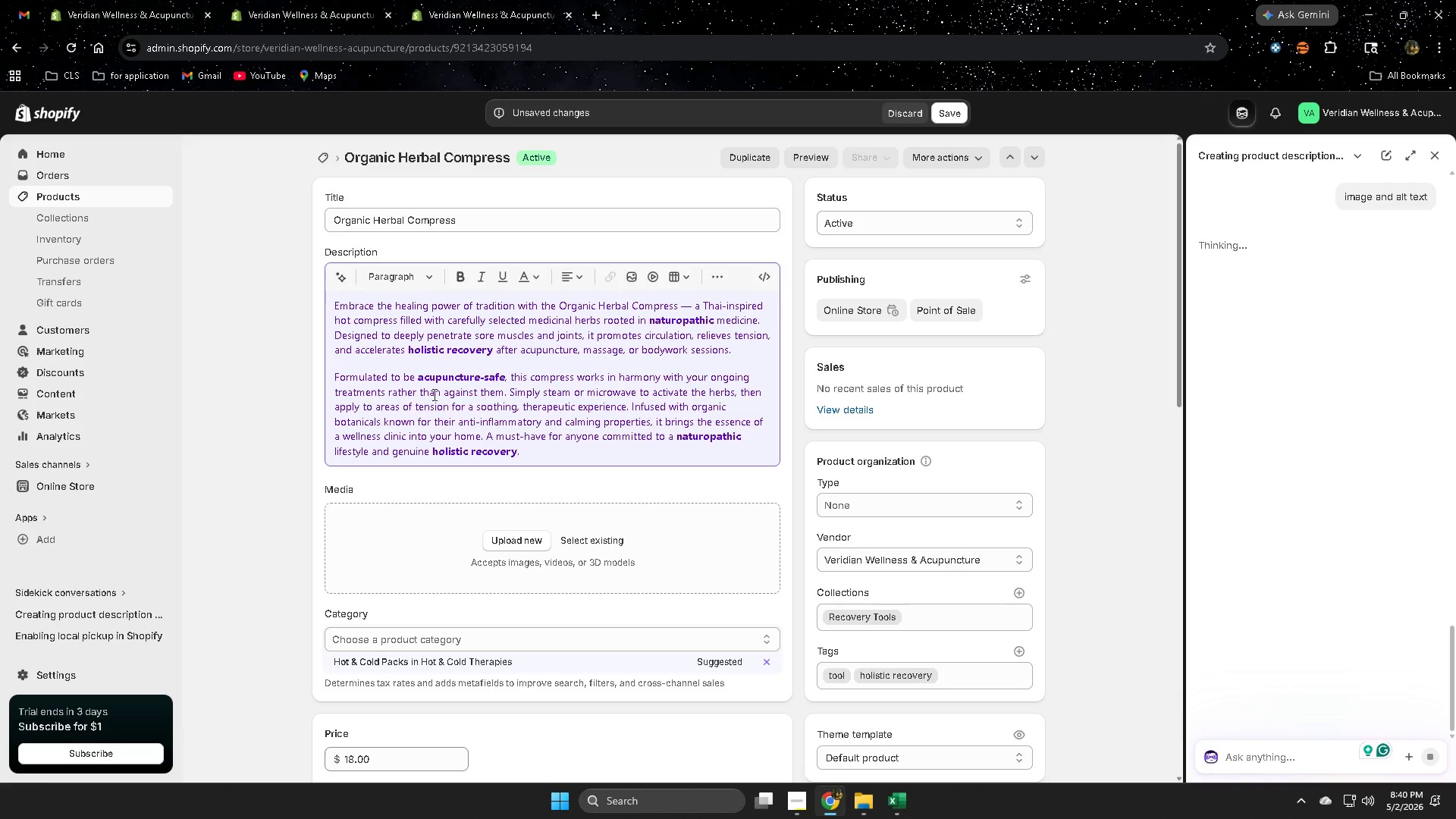 
left_click_drag(start_coordinate=[708, 307], to_coordinate=[733, 313])
 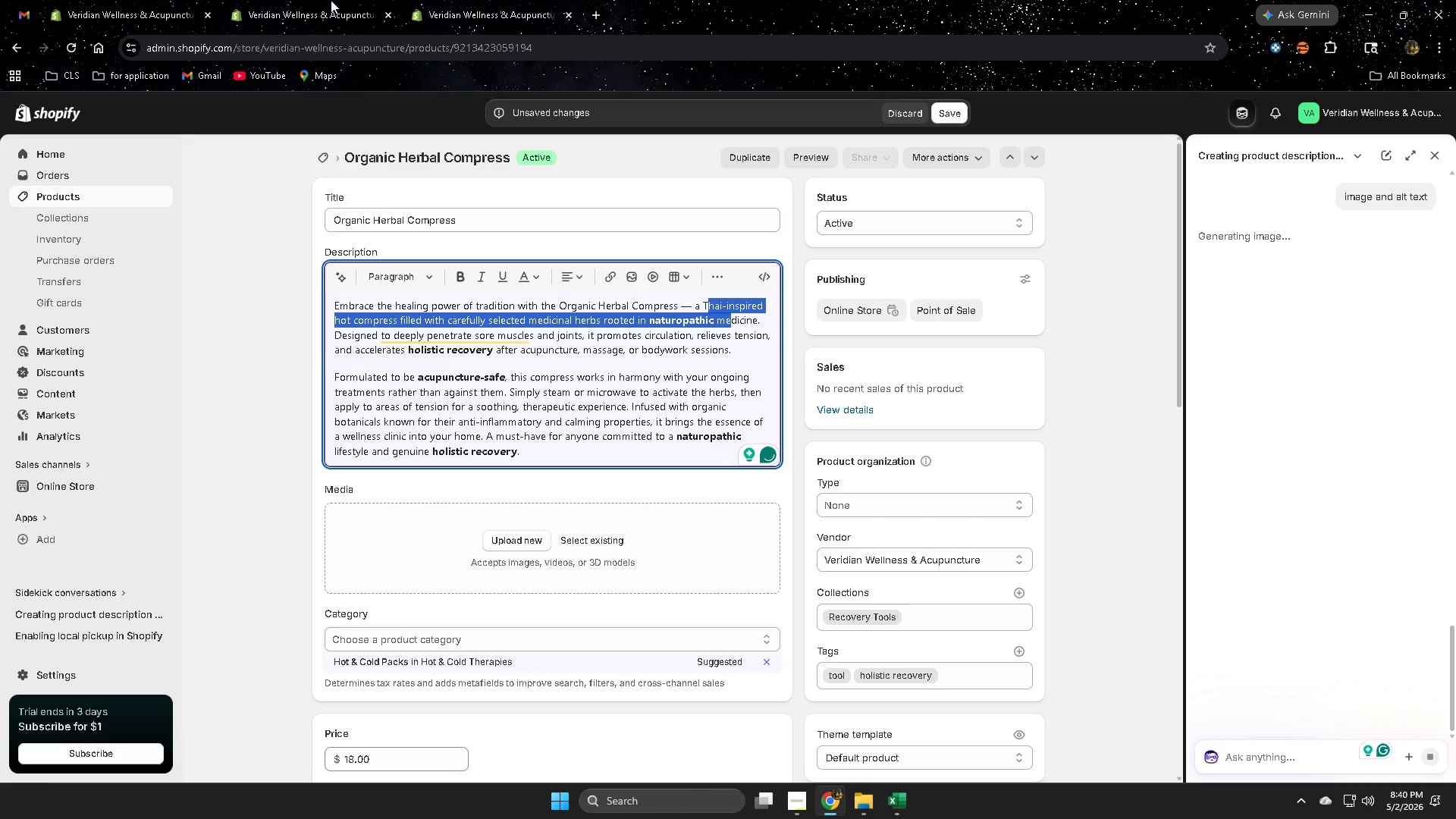 
left_click([160, 0])
 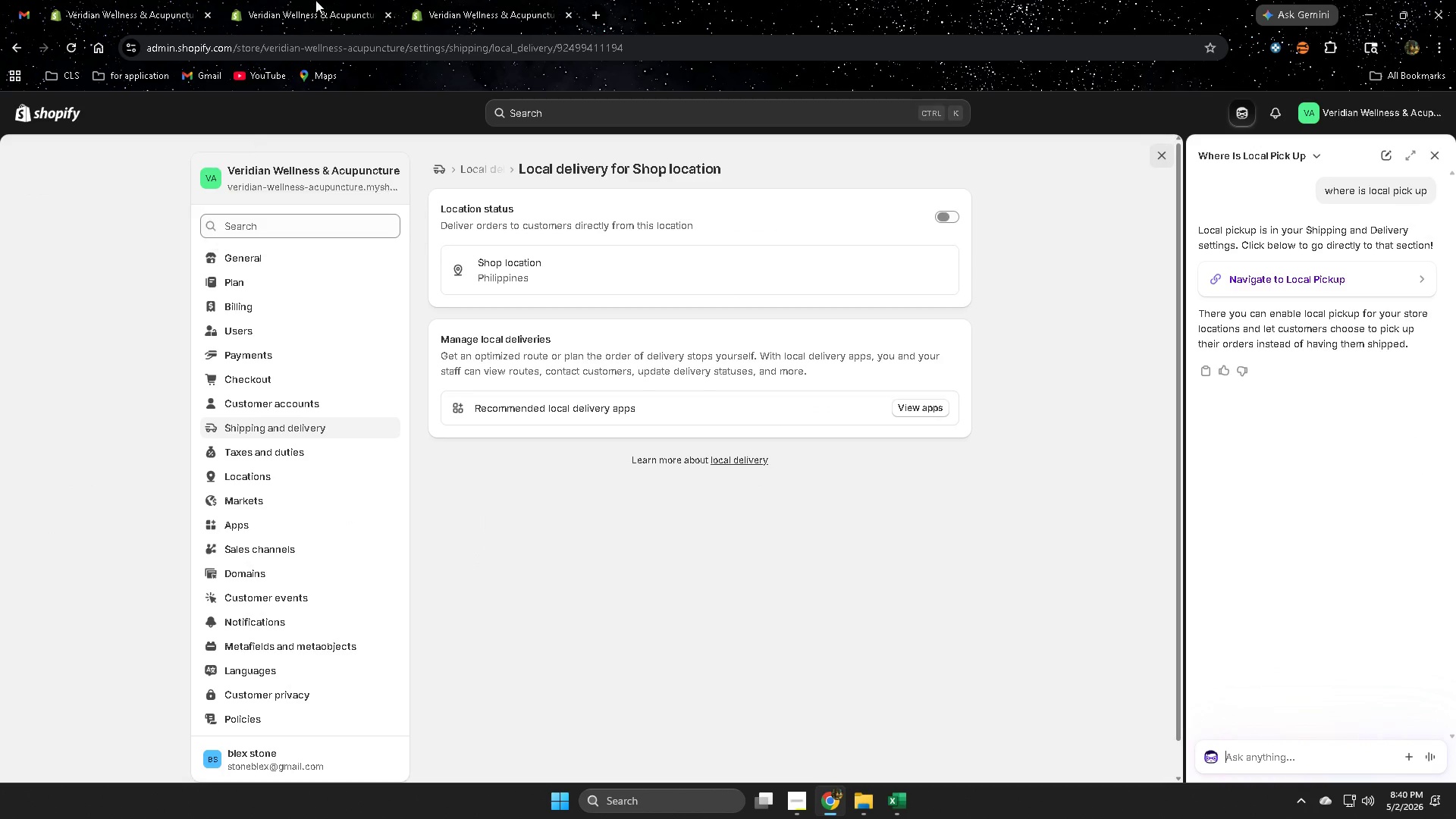 
left_click([121, 5])
 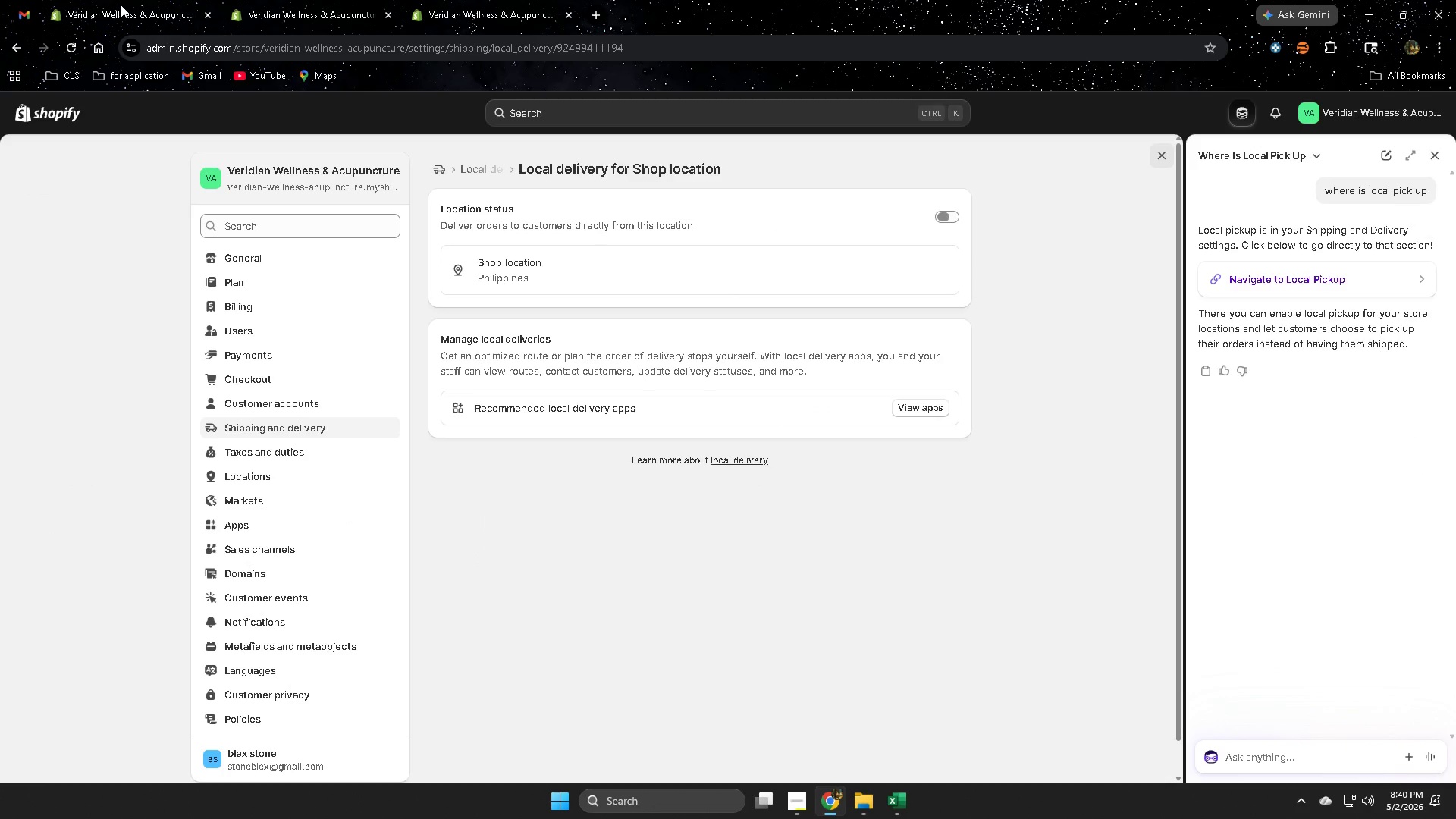 
key(Control+ControlLeft)
 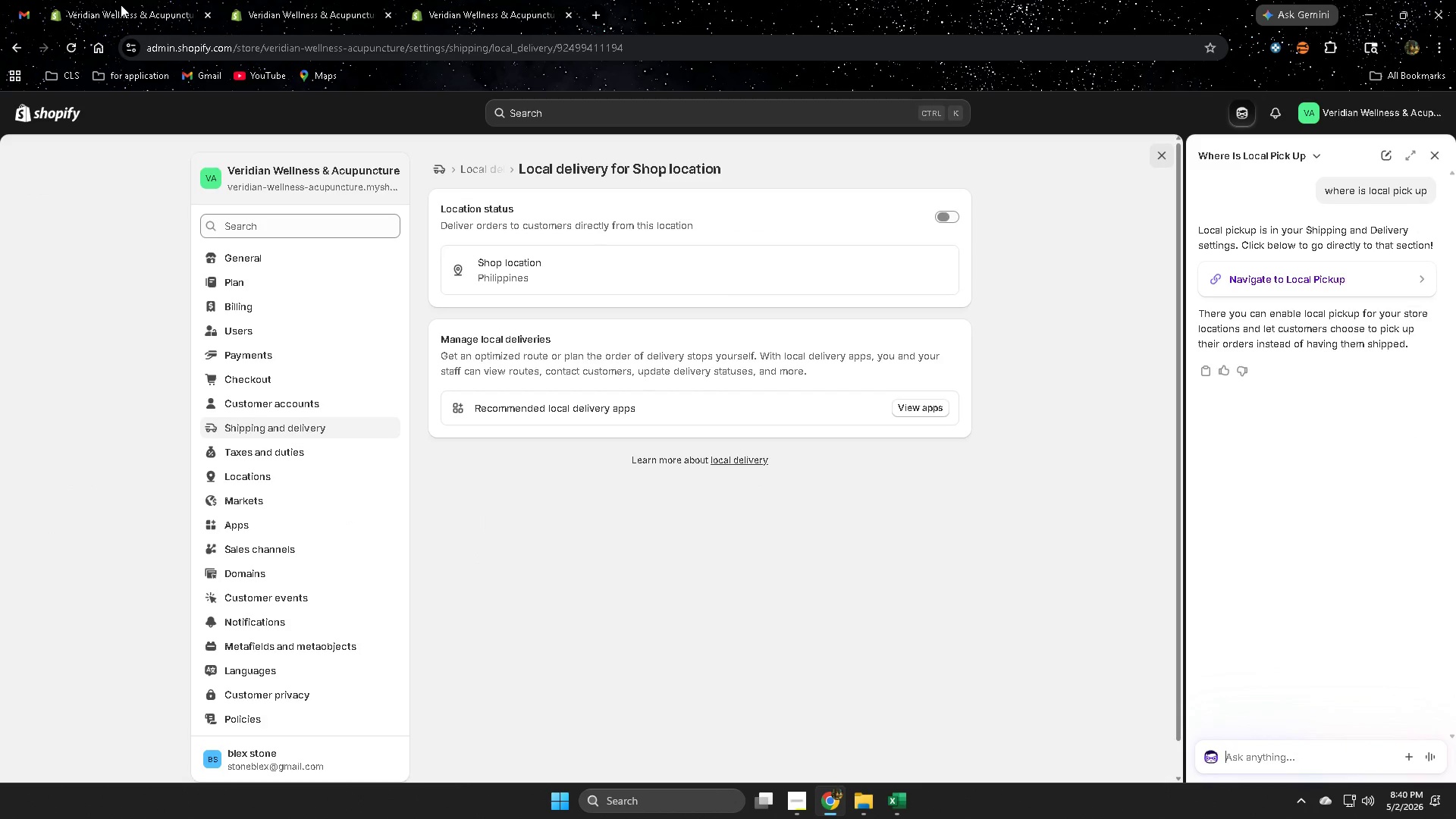 
key(Control+W)
 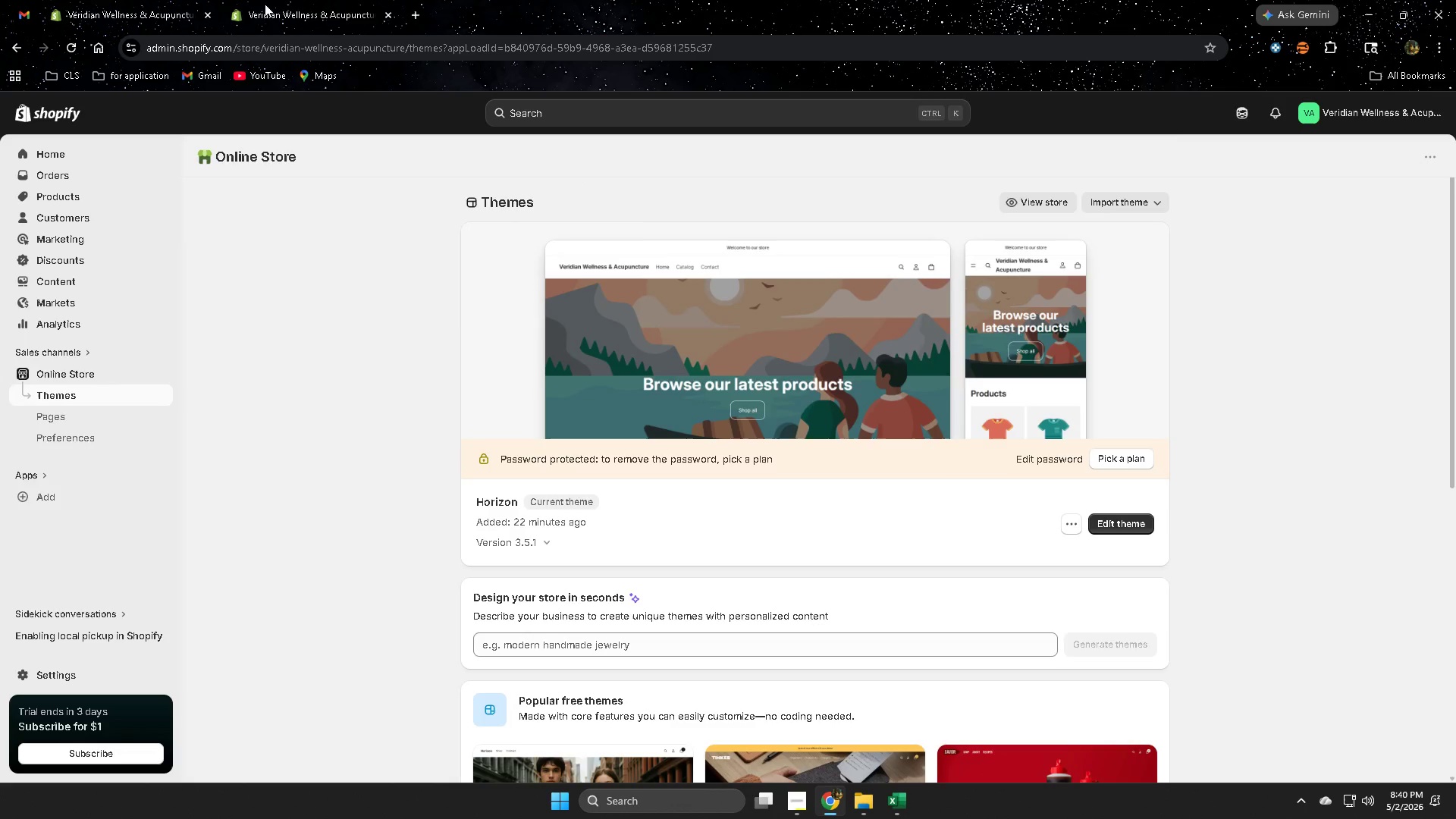 
left_click([324, 1])
 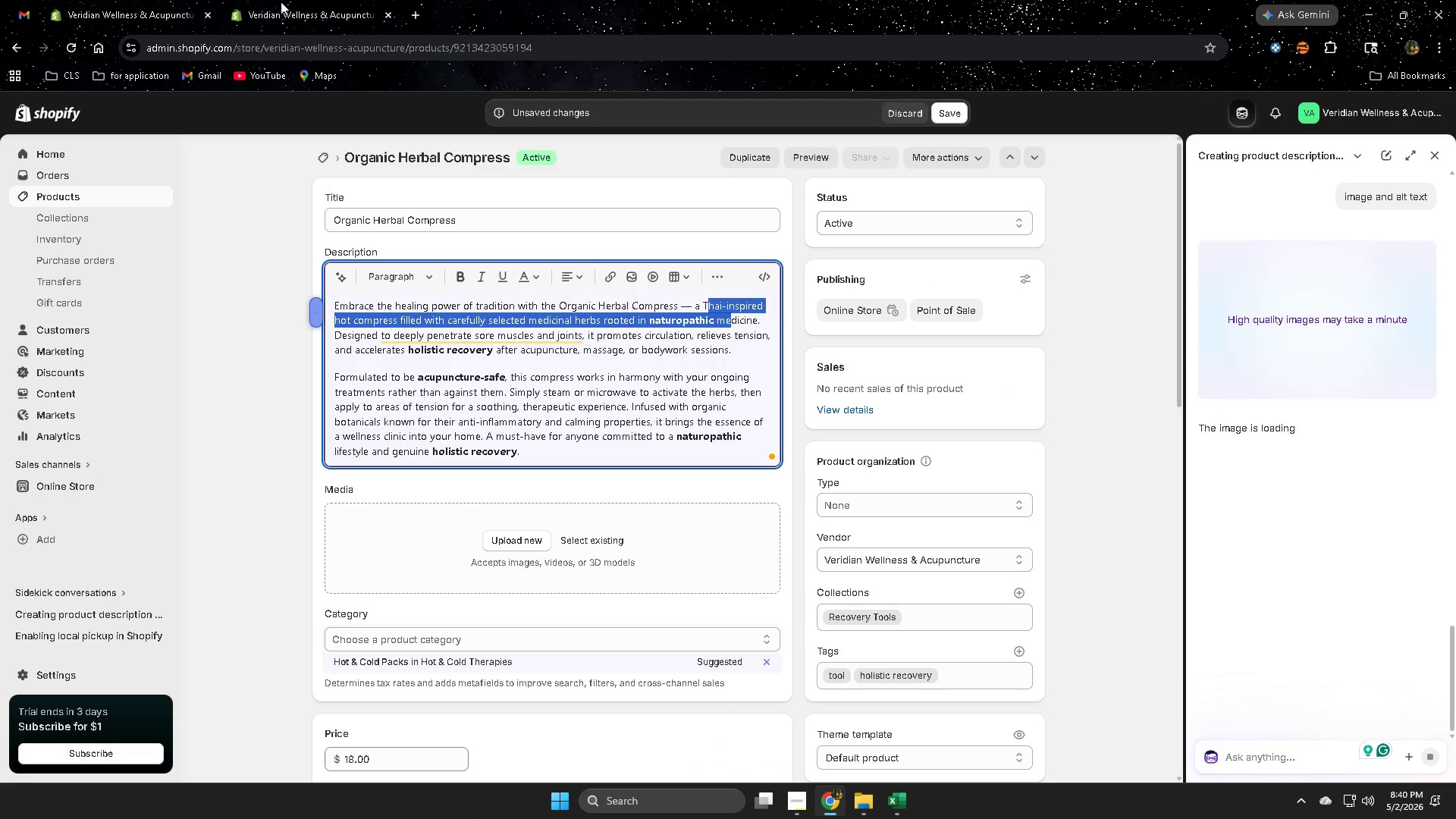 
double_click([149, 0])
 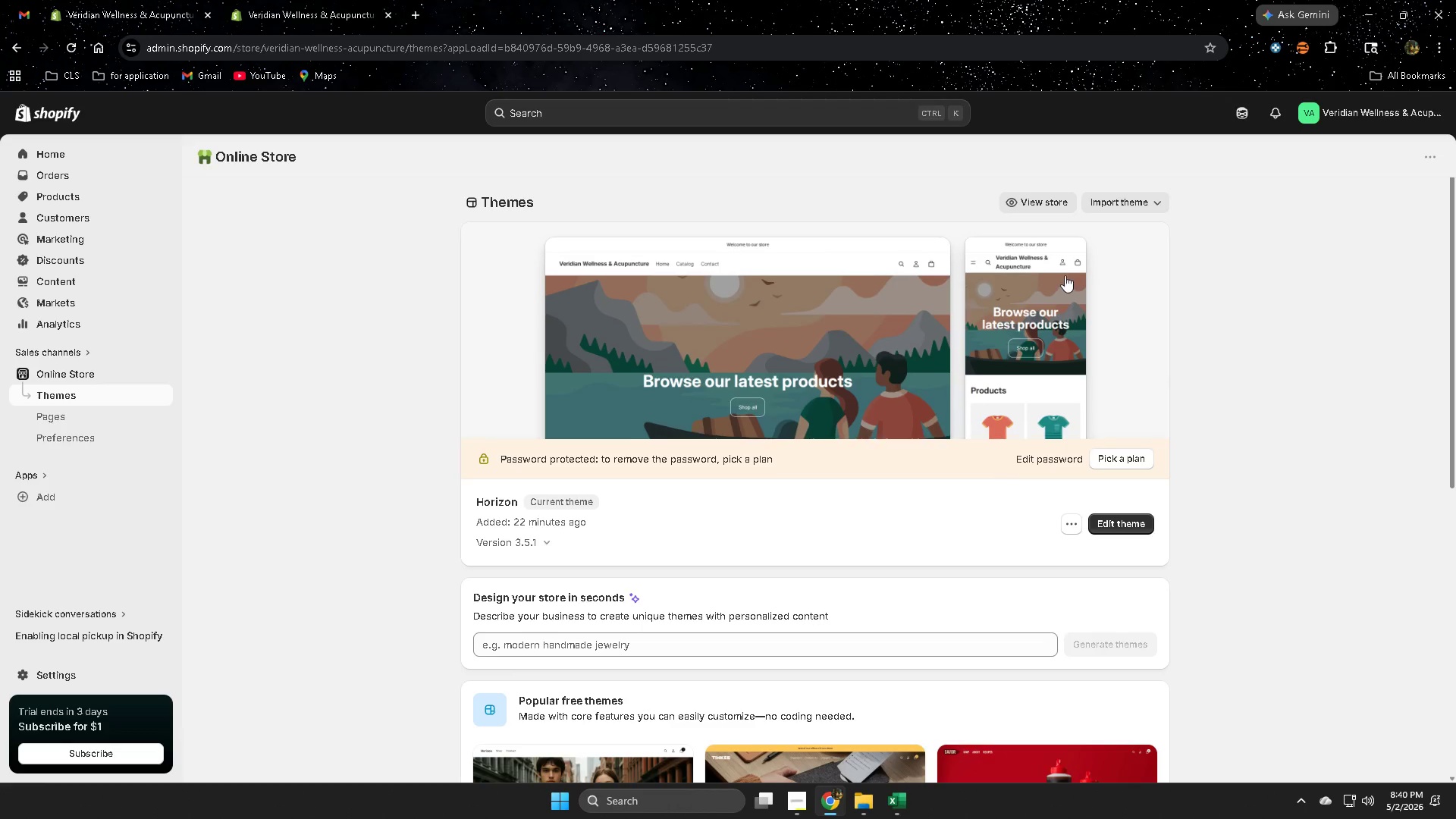 
left_click([1035, 206])
 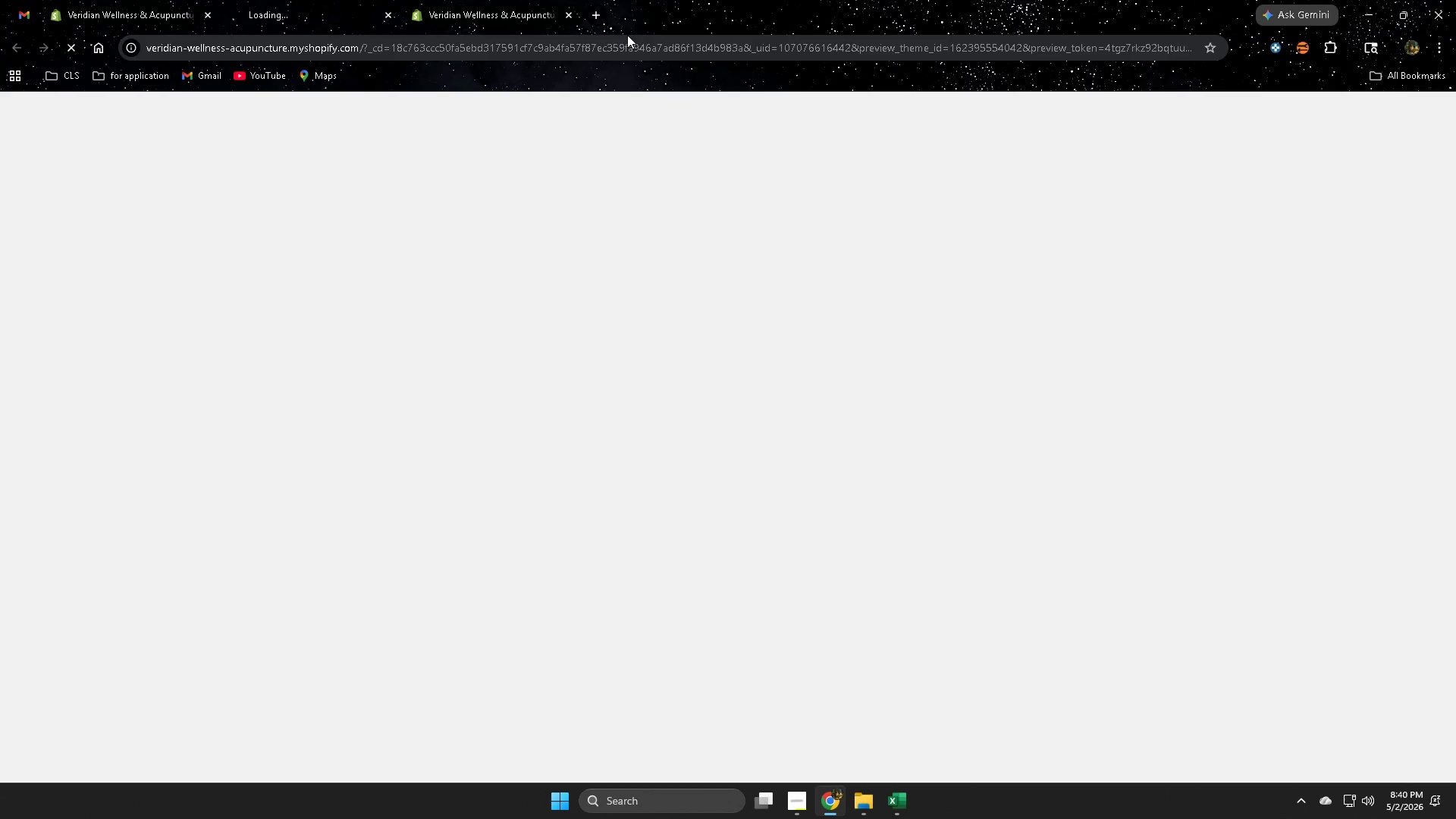 
left_click_drag(start_coordinate=[485, 0], to_coordinate=[305, 0])
 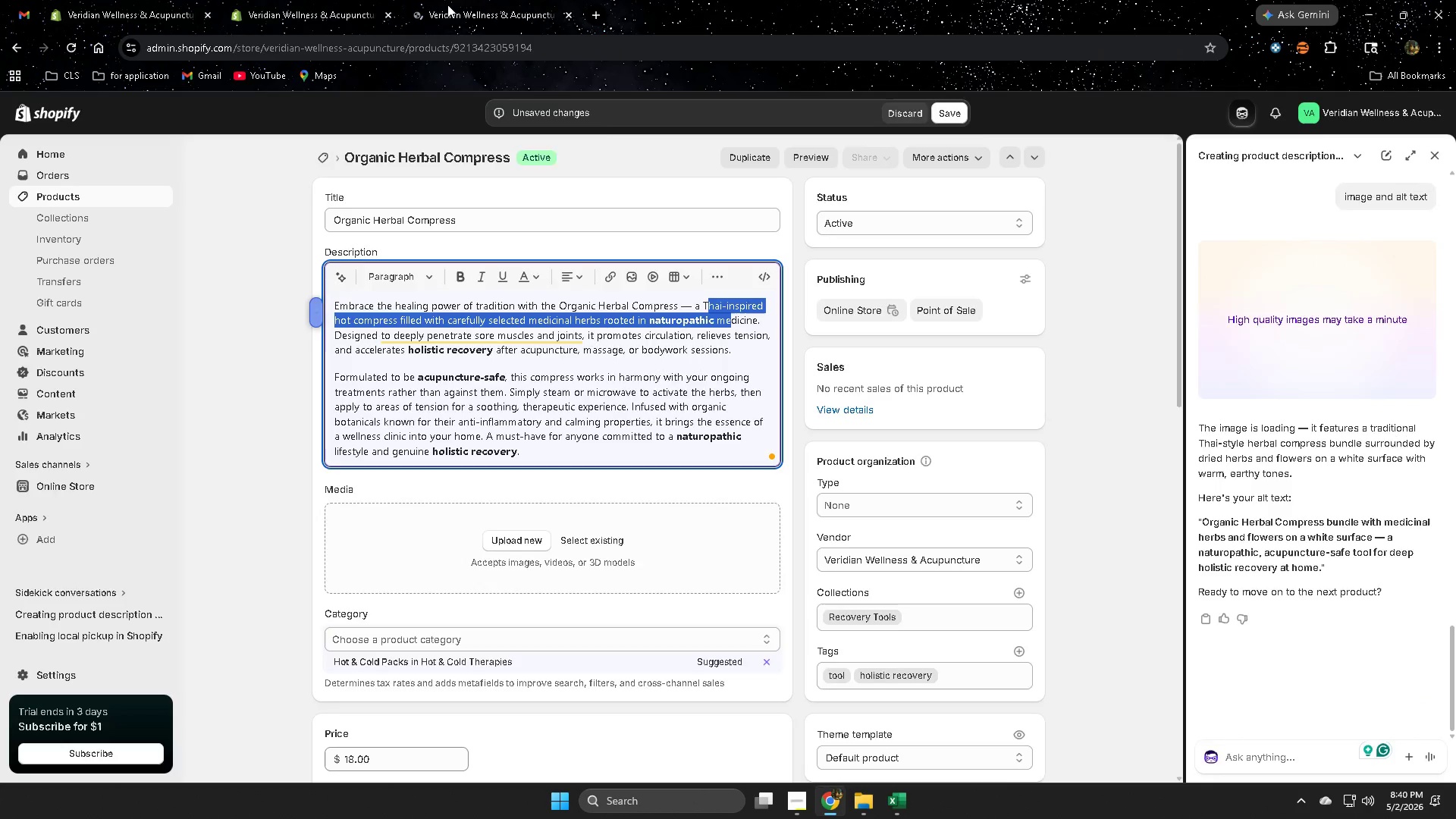 
left_click([457, 5])
 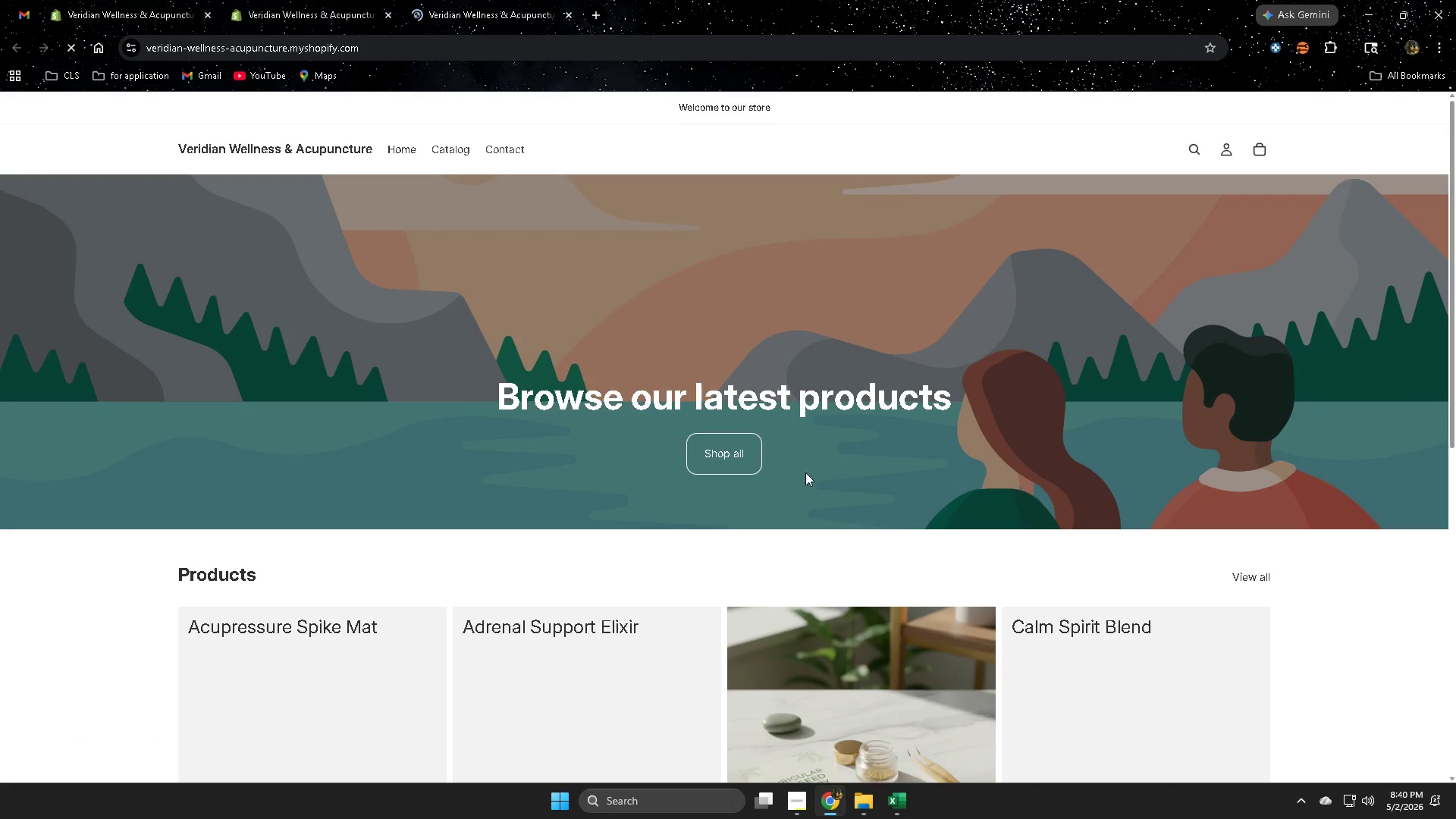 
left_click([859, 539])
 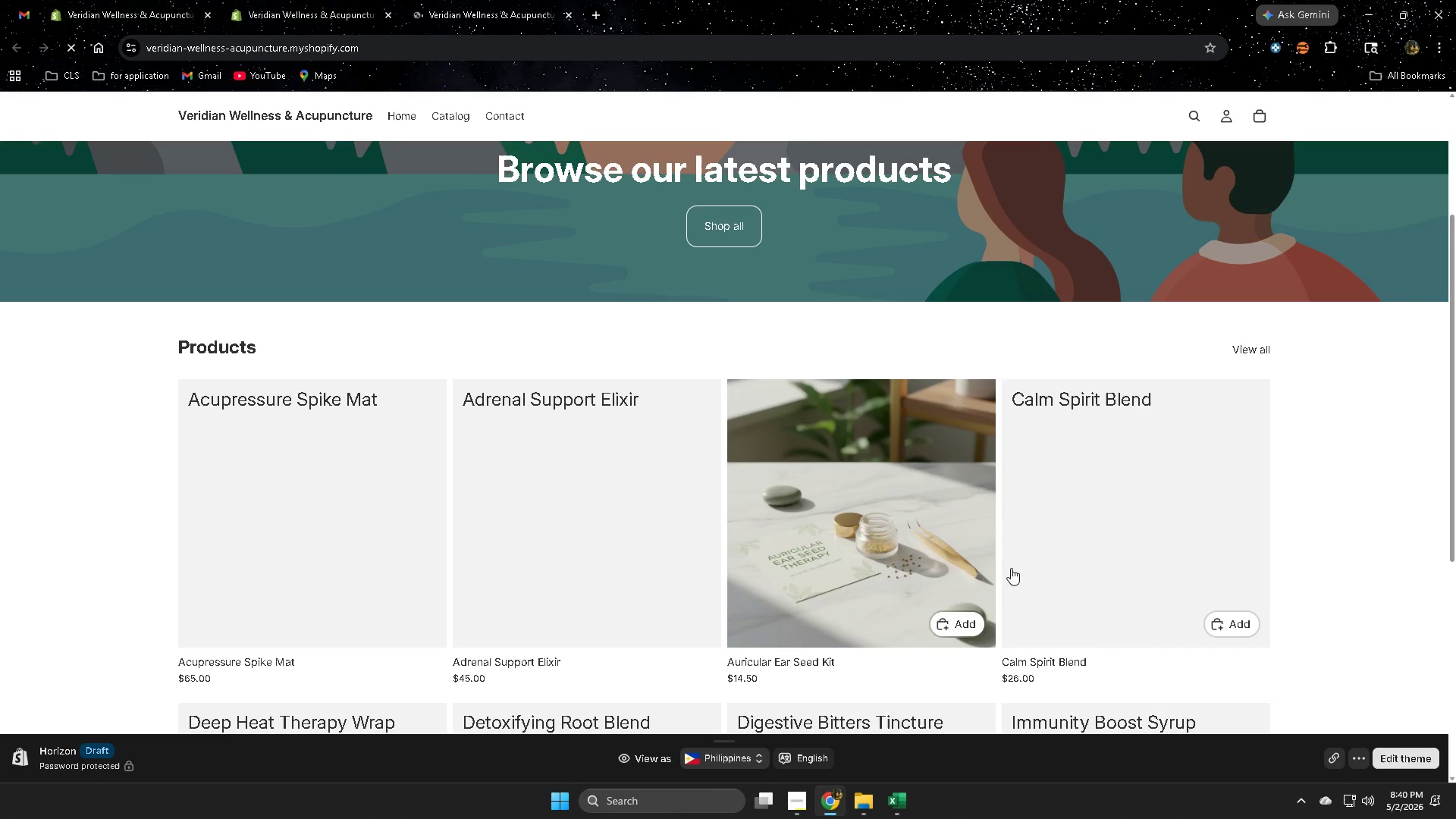 
scroll: coordinate [701, 555], scroll_direction: down, amount: 3.0
 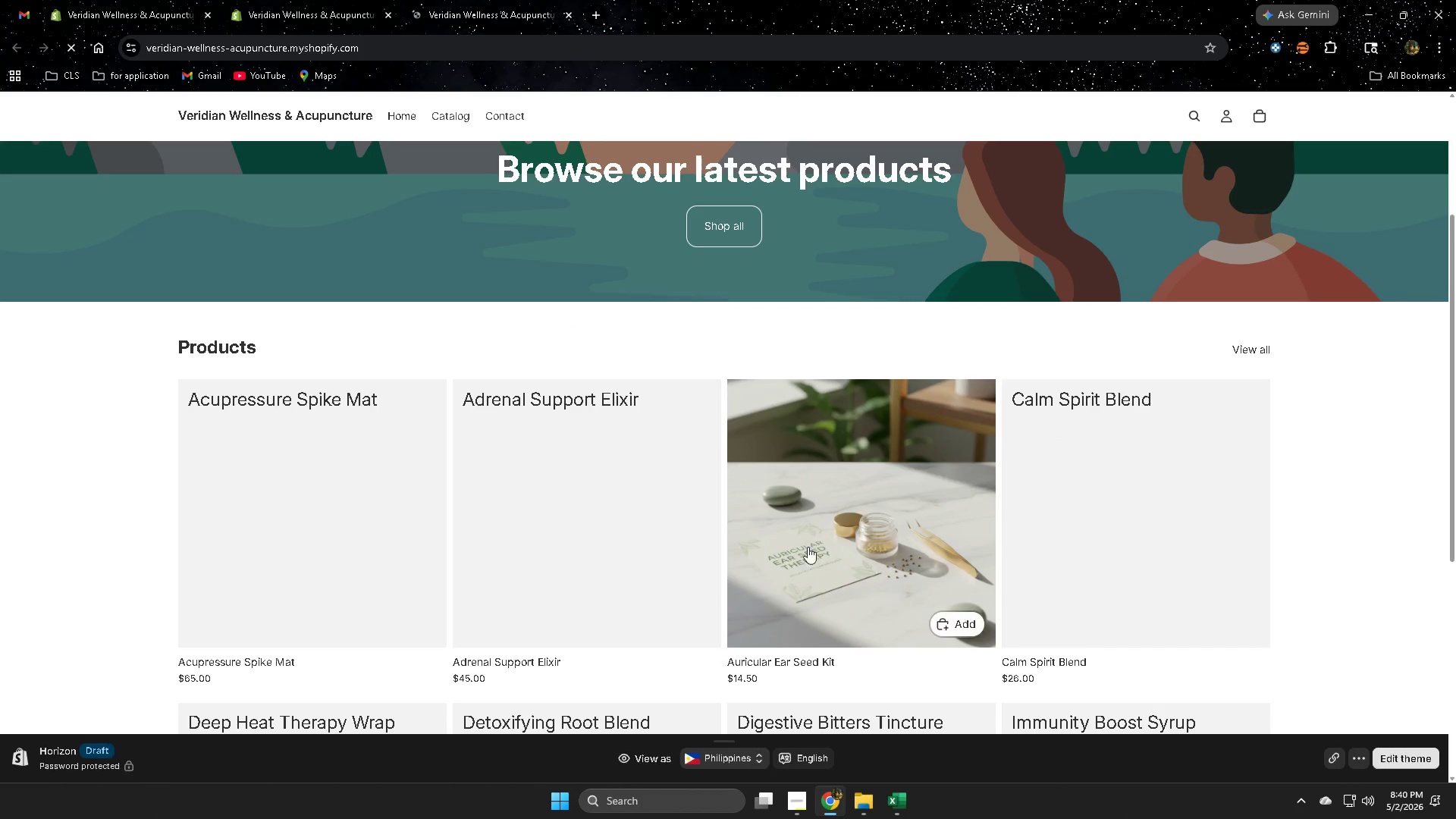 
scroll: coordinate [995, 575], scroll_direction: none, amount: 0.0
 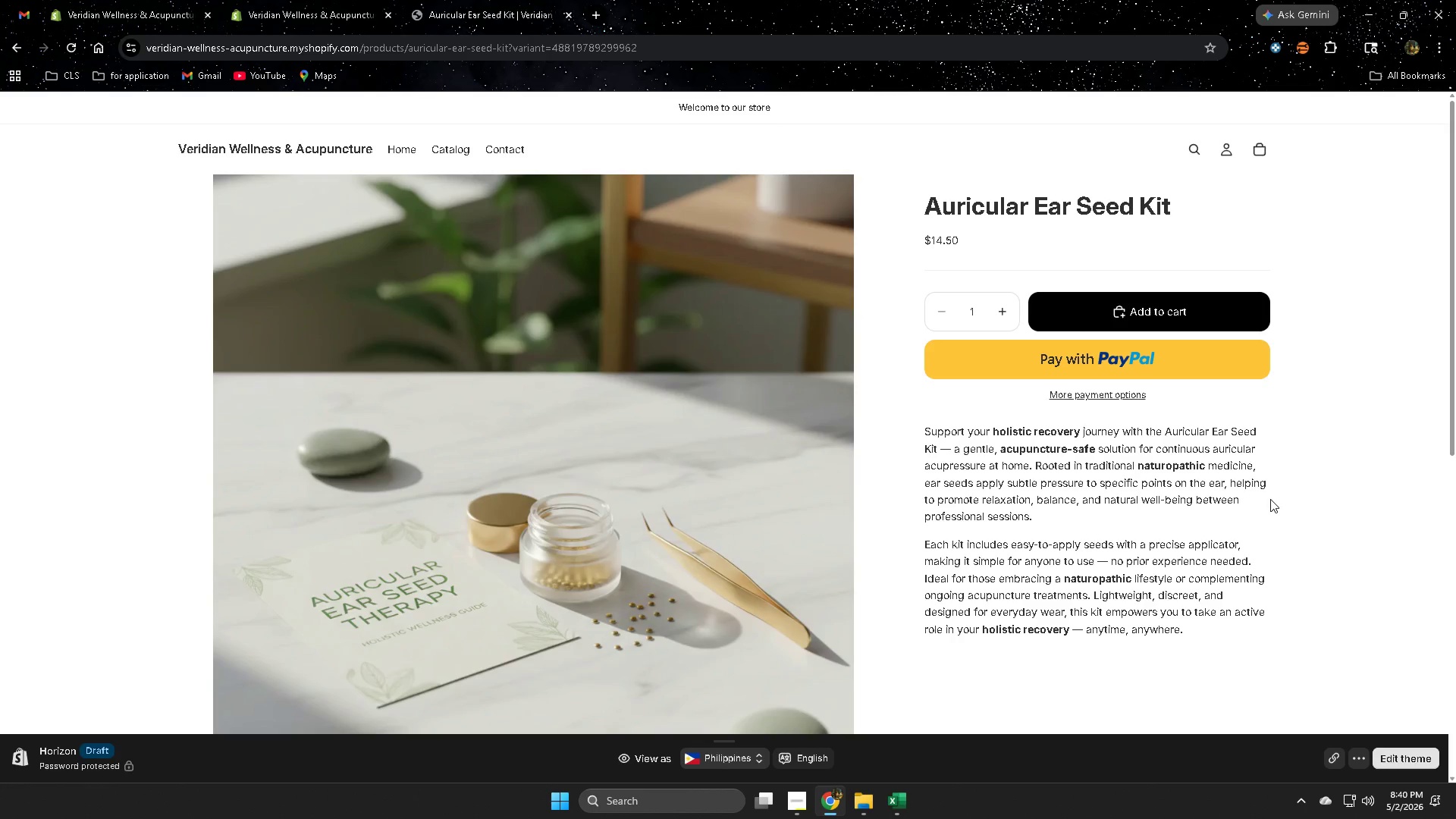 
wait(6.58)
 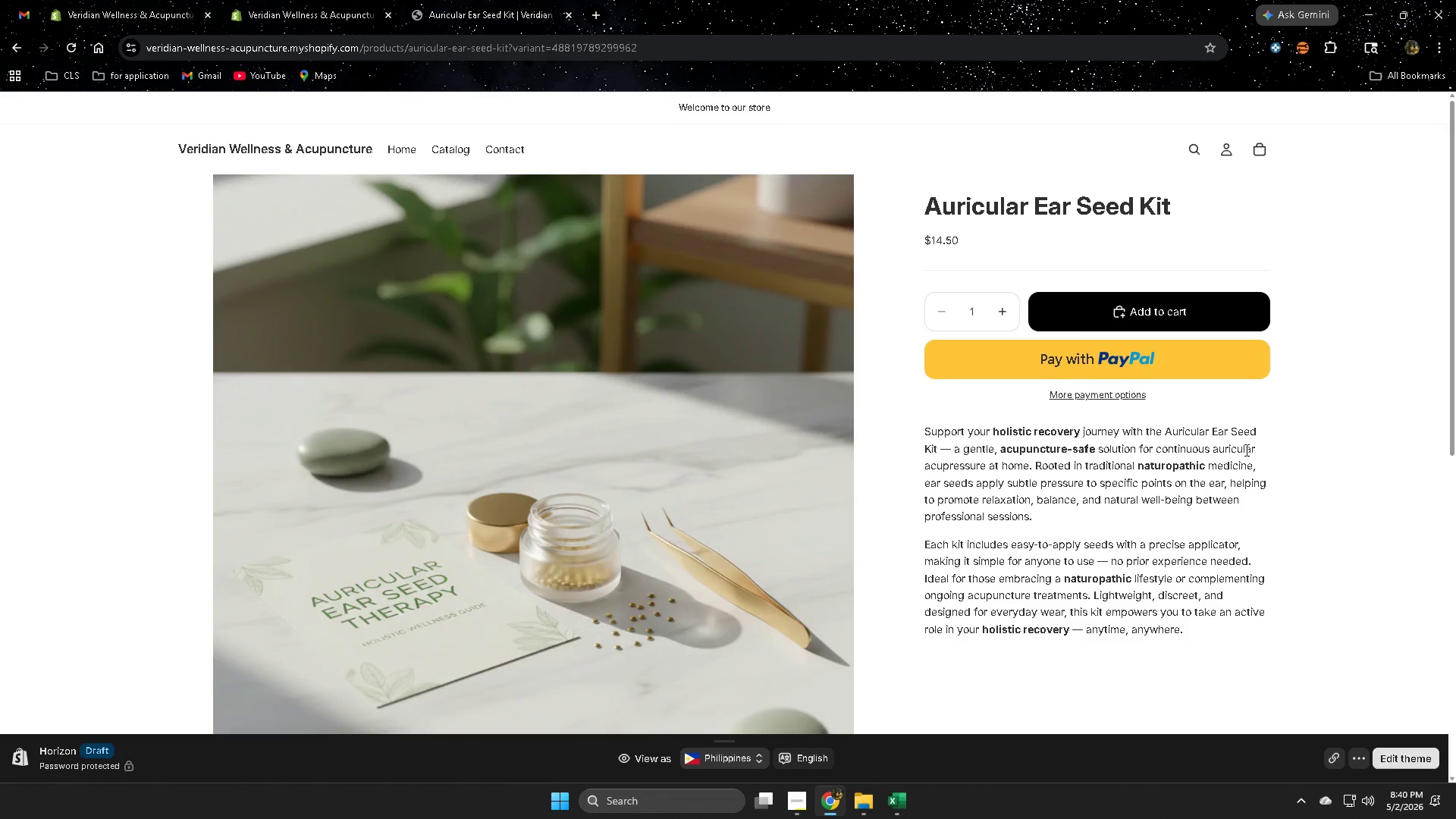 
scroll: coordinate [1274, 572], scroll_direction: down, amount: 2.0
 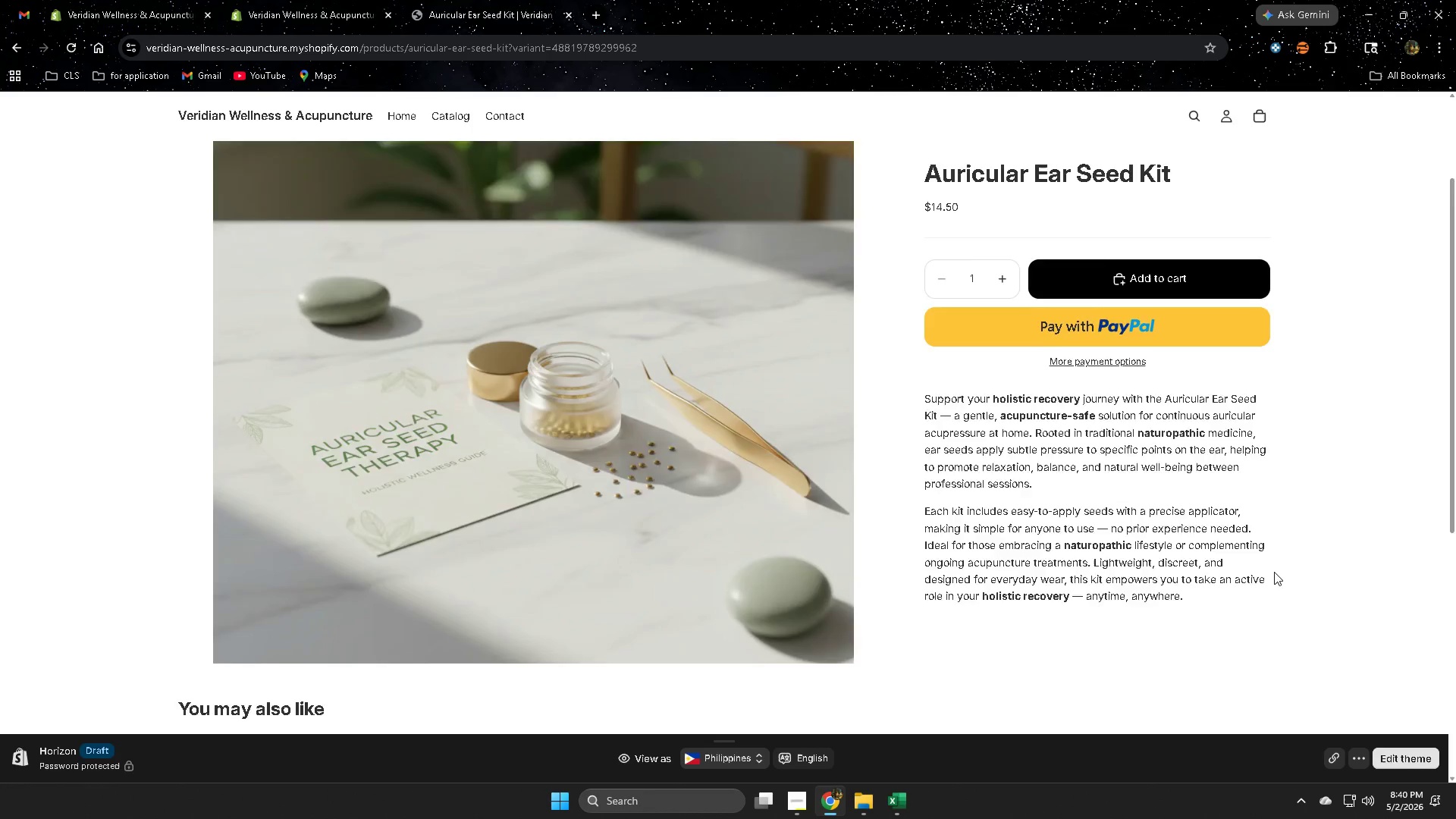 
scroll: coordinate [1262, 573], scroll_direction: none, amount: 0.0
 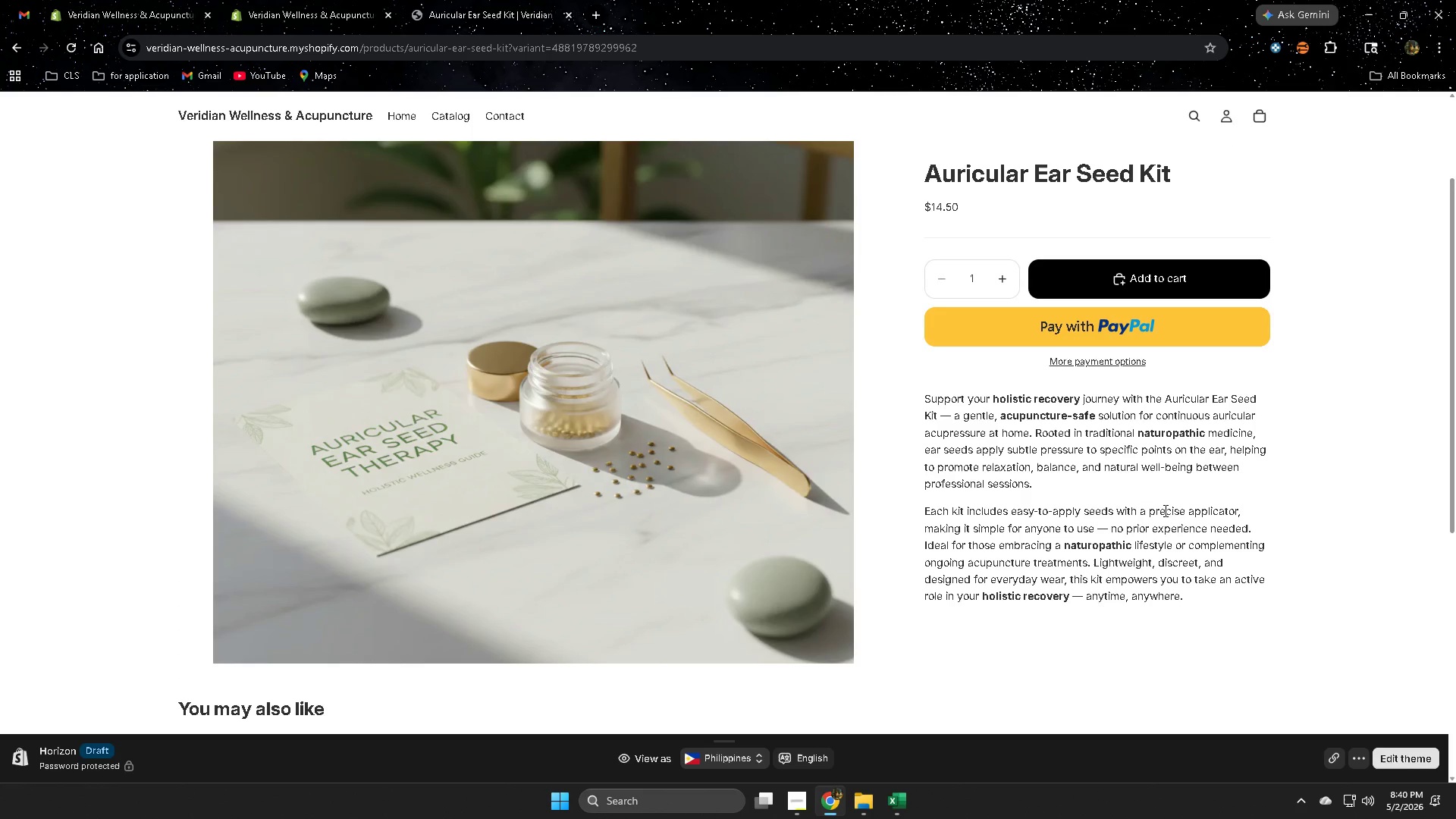 
scroll: coordinate [1029, 500], scroll_direction: down, amount: 1.0
 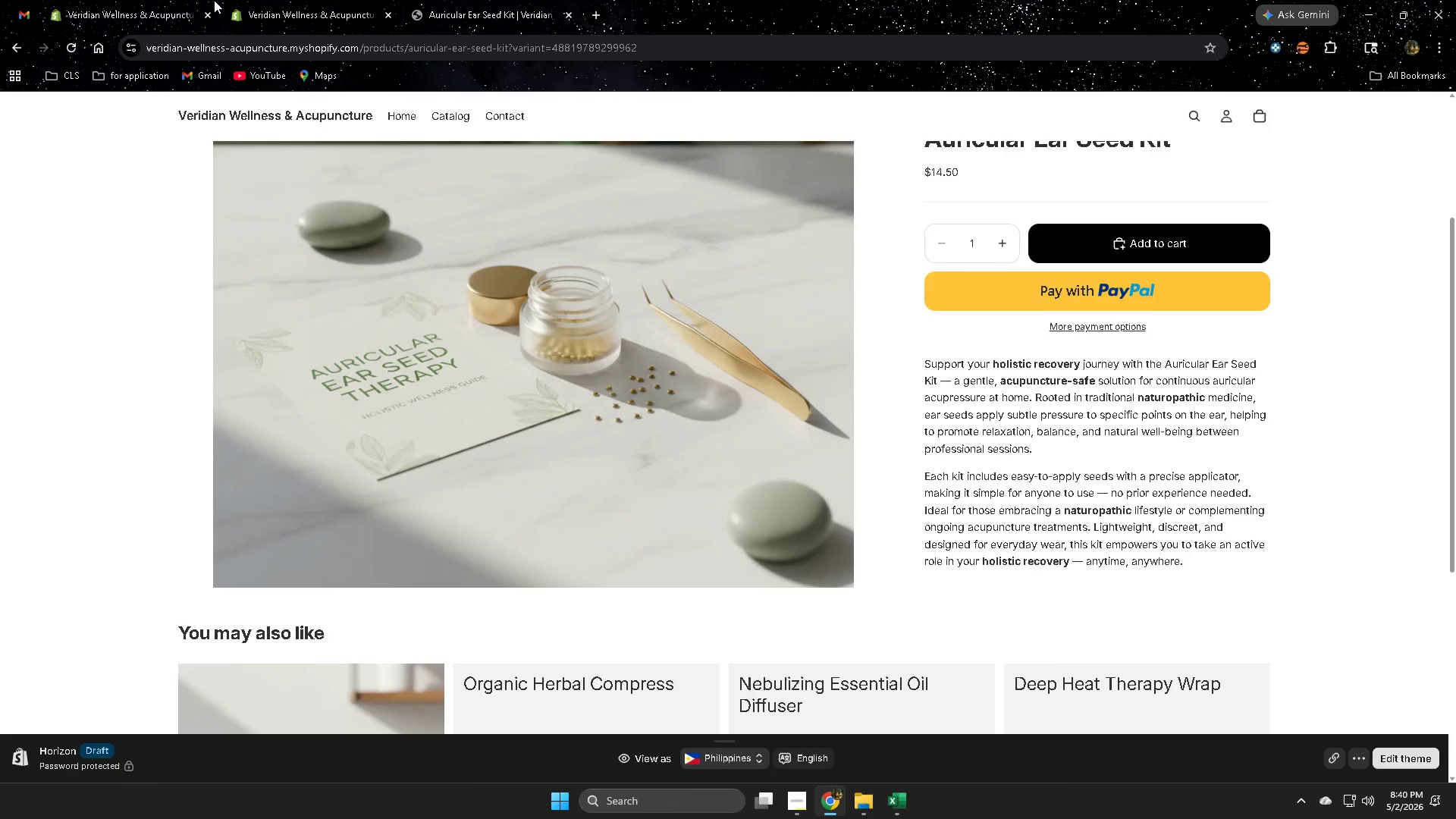 
double_click([315, 0])
 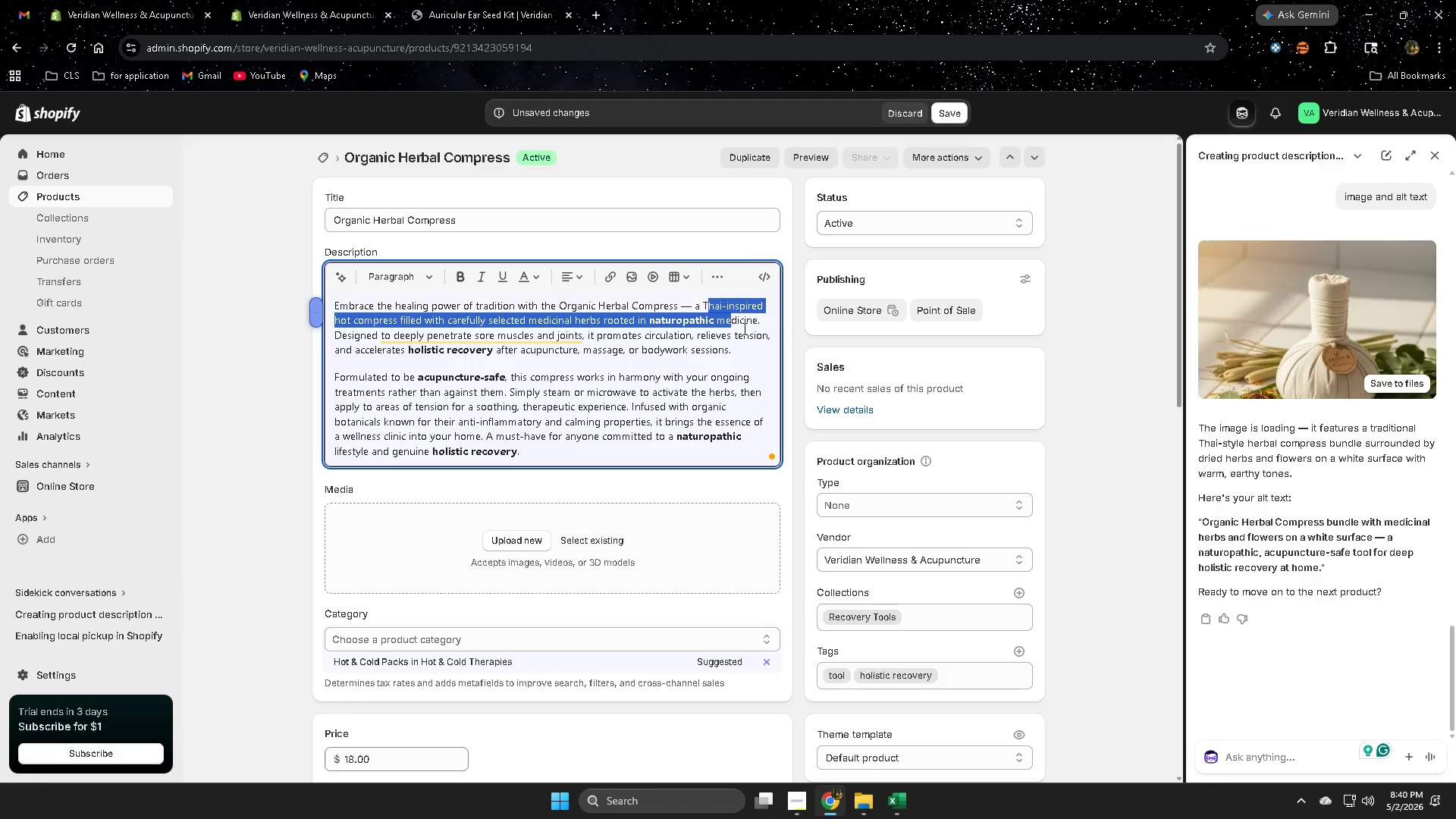 
left_click([219, 337])
 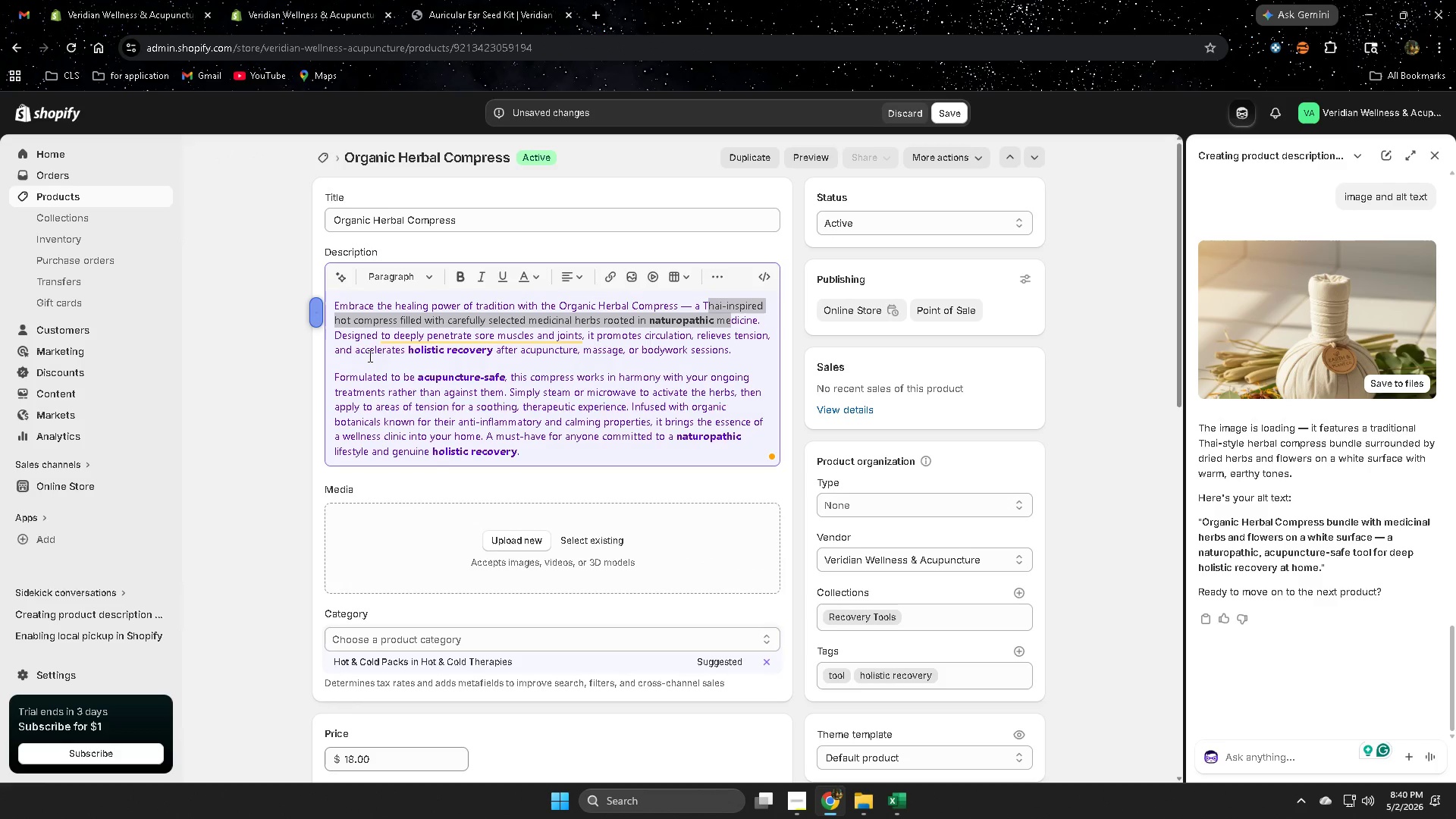 
mouse_move([469, 342])
 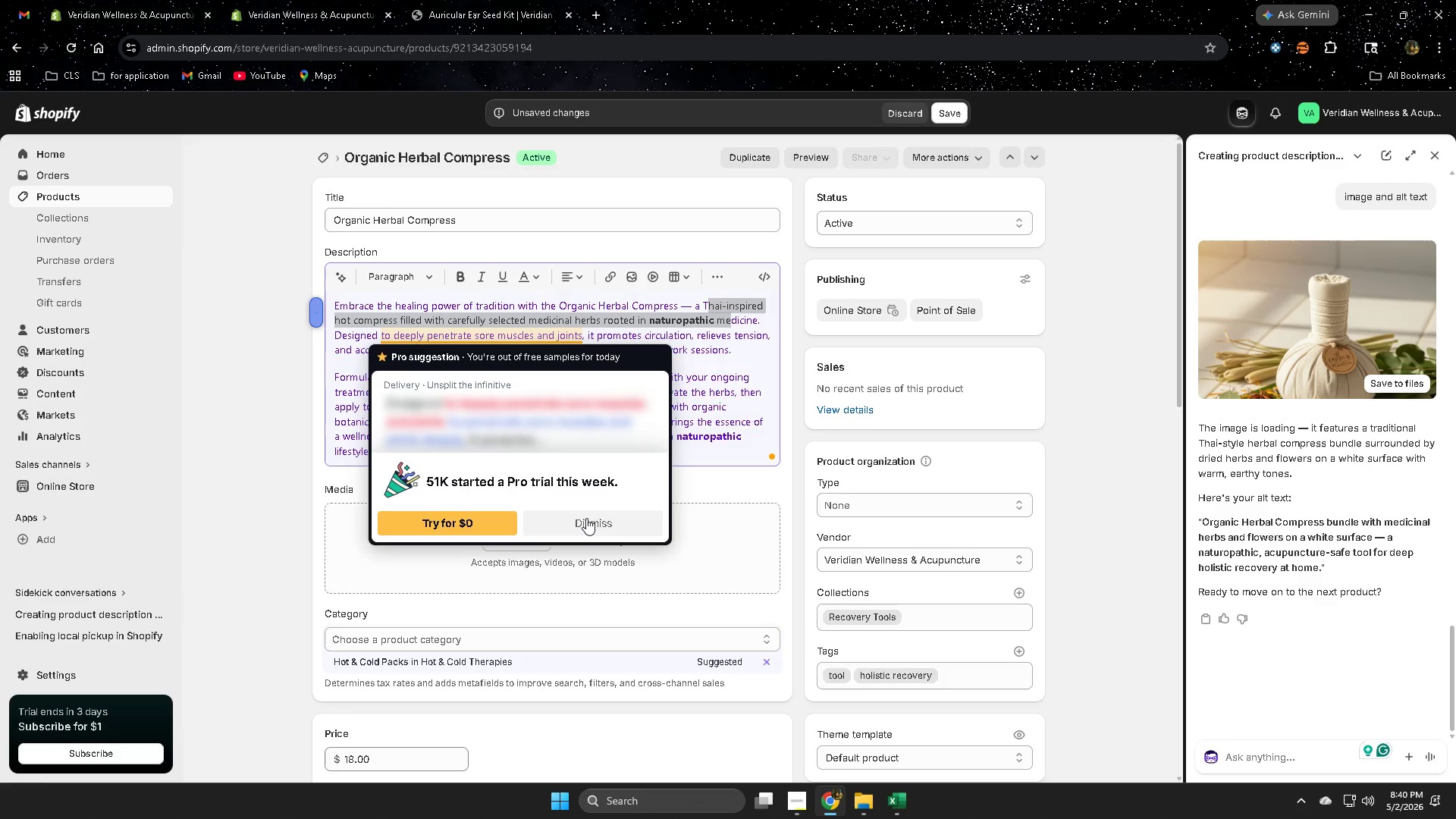 
left_click([586, 518])
 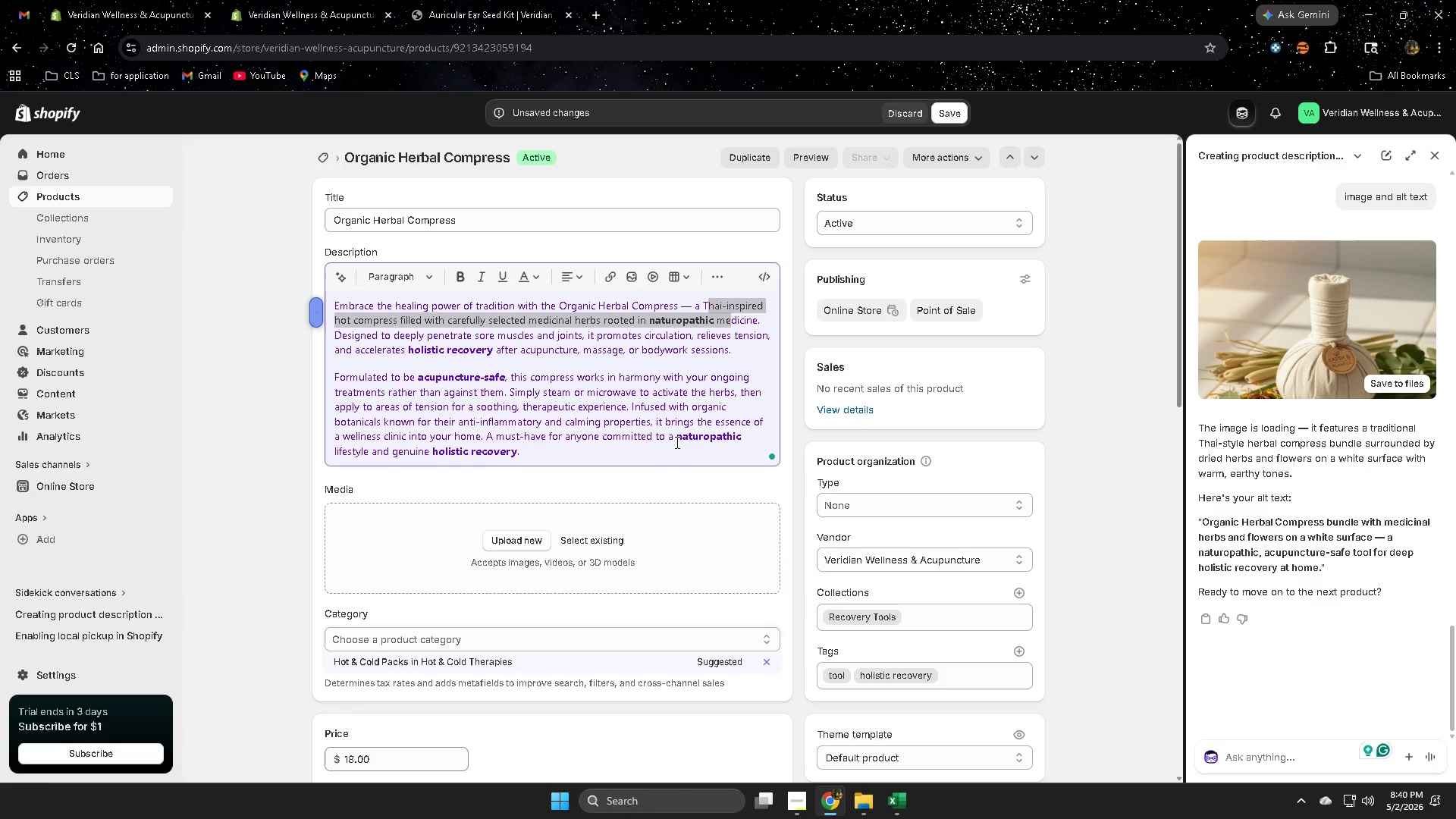 
left_click([668, 453])
 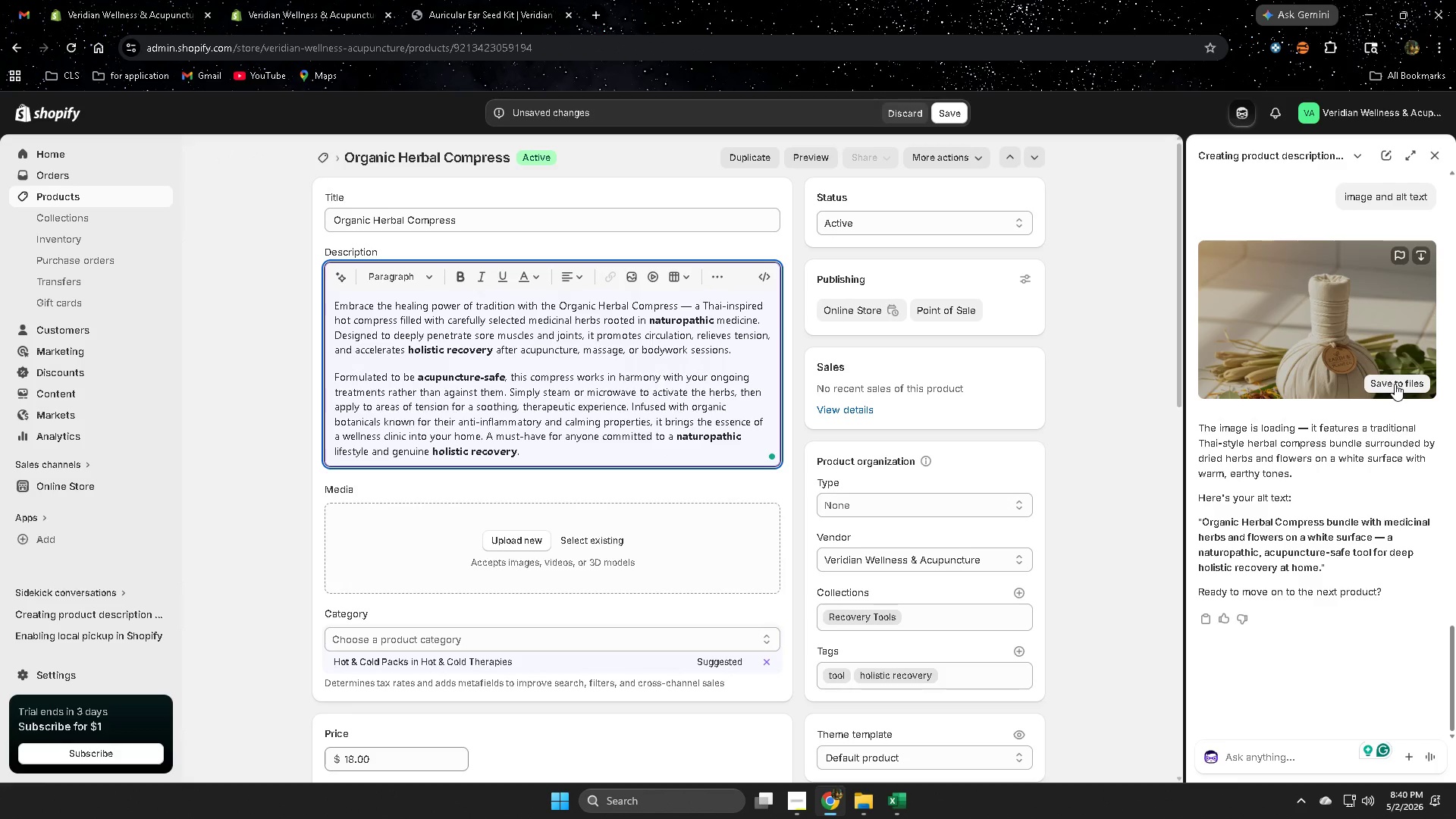 
left_click([1395, 384])
 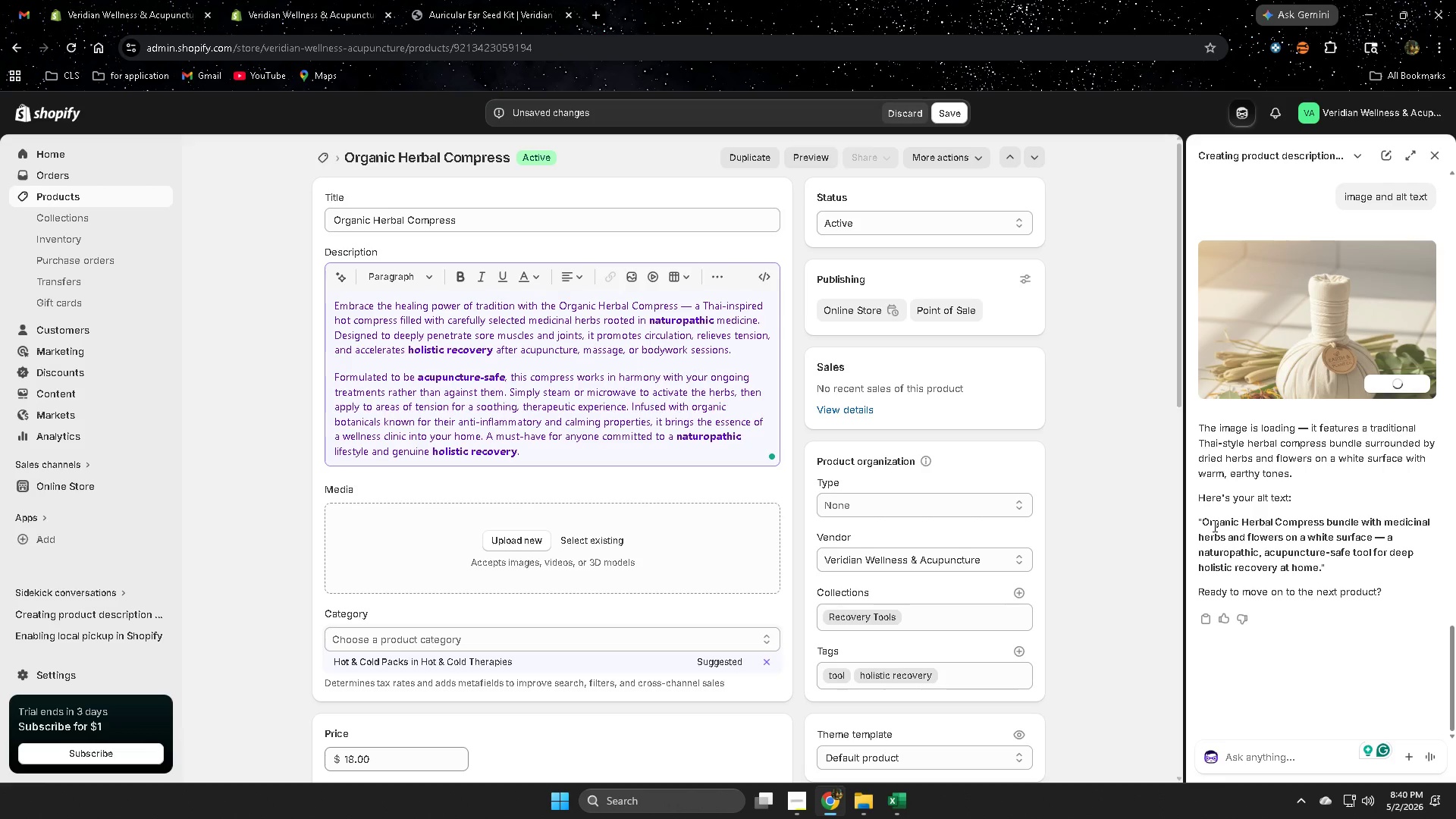 
left_click([1213, 526])
 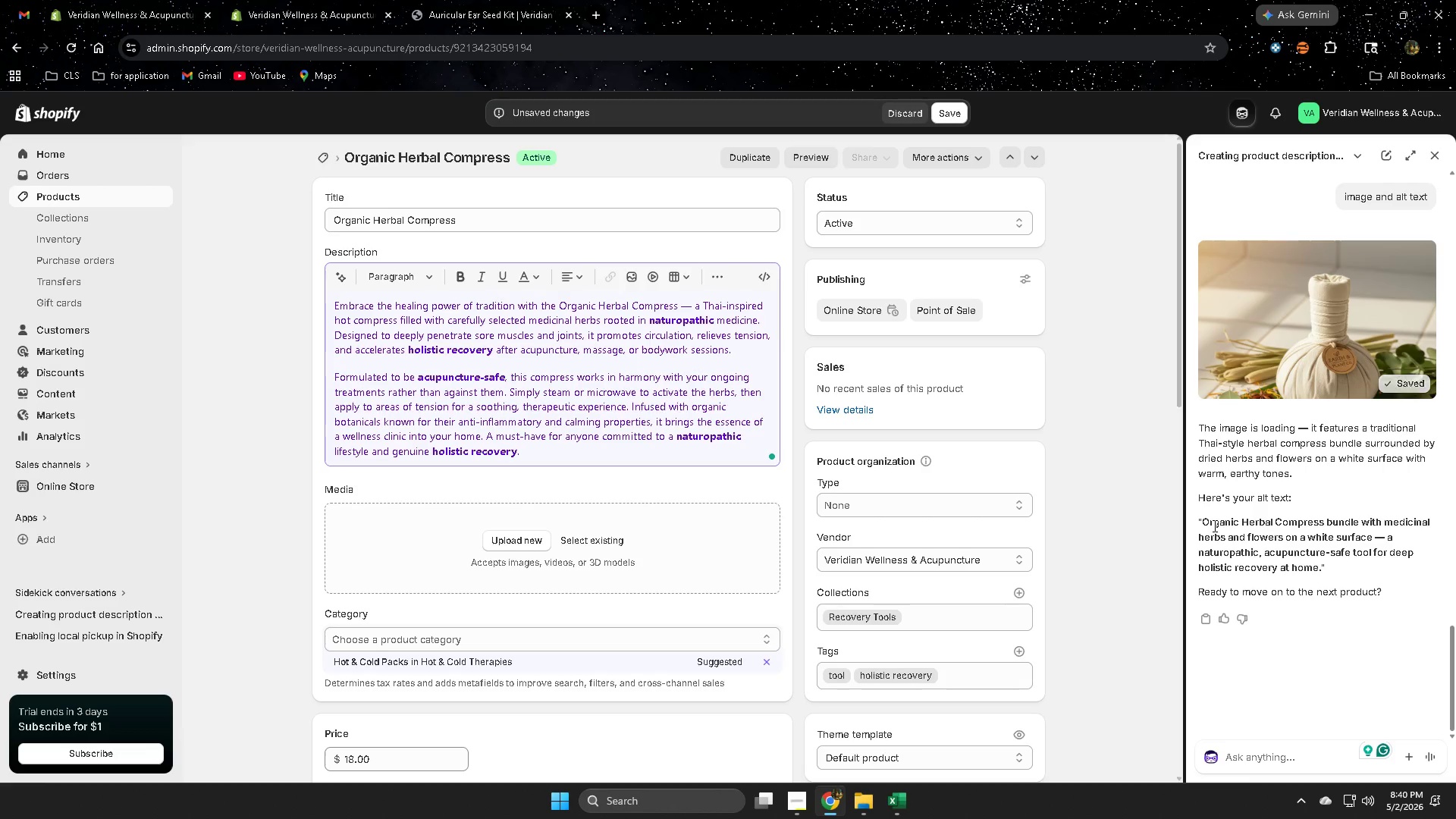 
left_click_drag(start_coordinate=[1213, 526], to_coordinate=[1293, 561])
 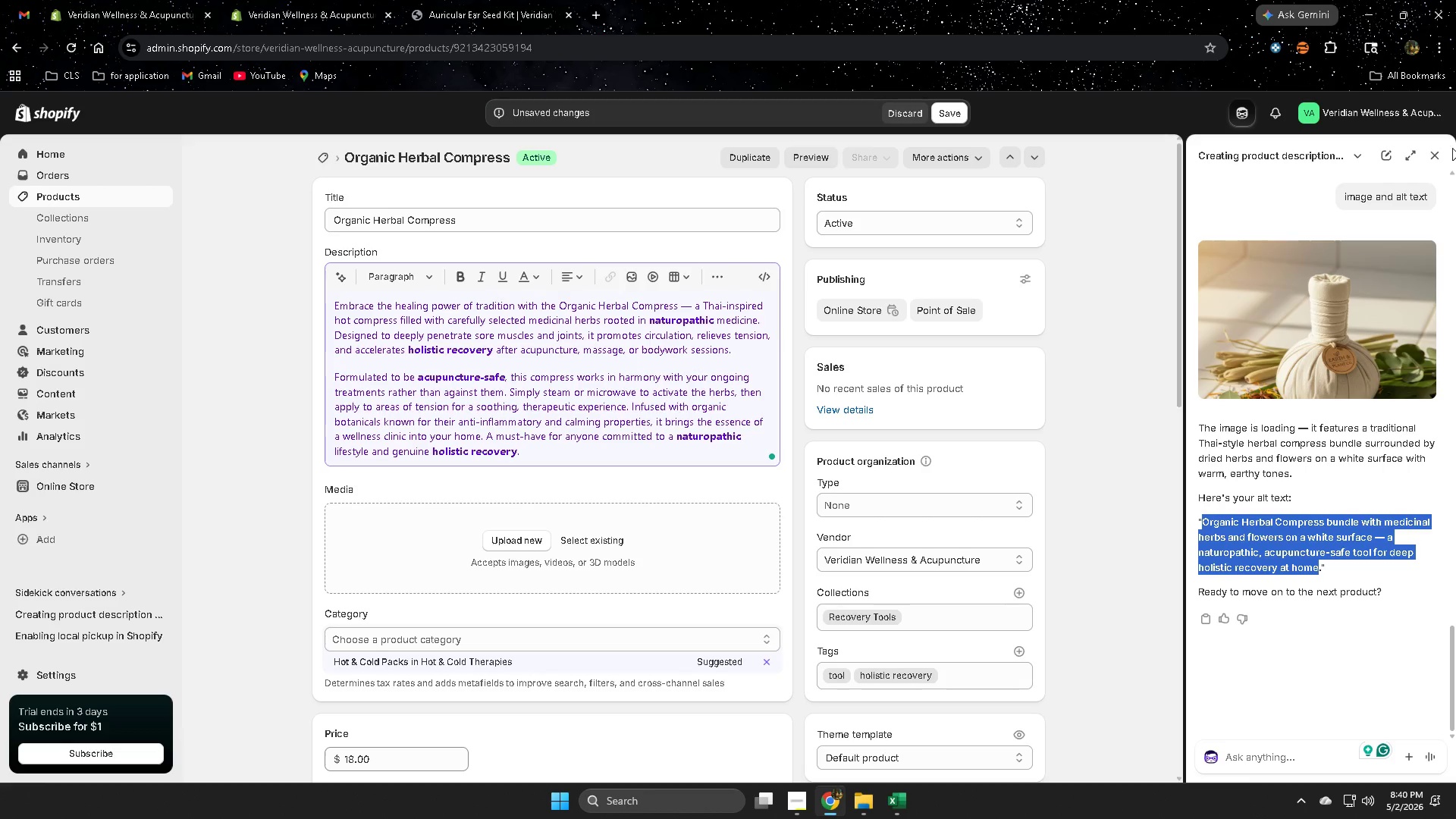 
key(Control+ControlLeft)
 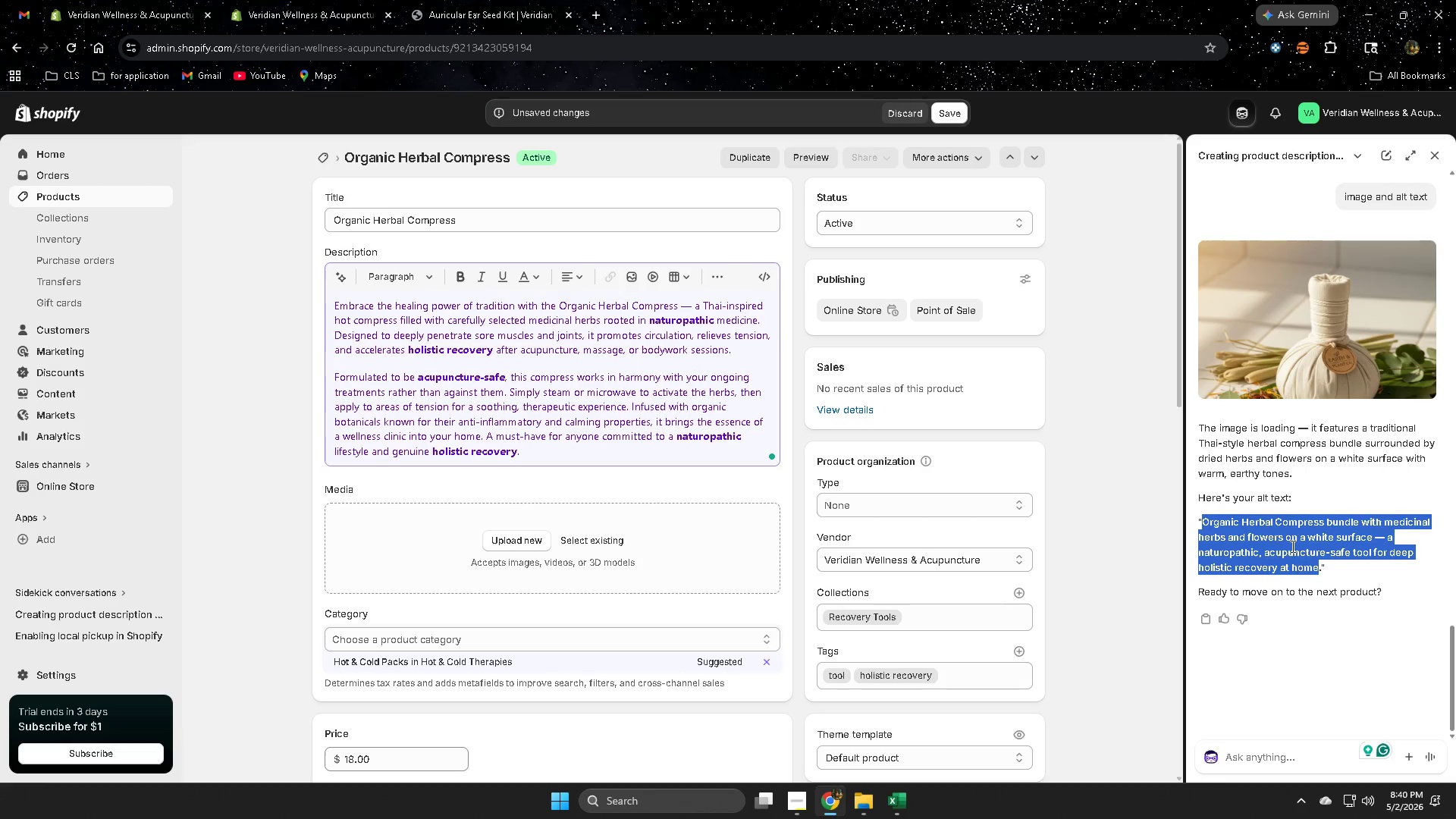 
key(Control+C)
 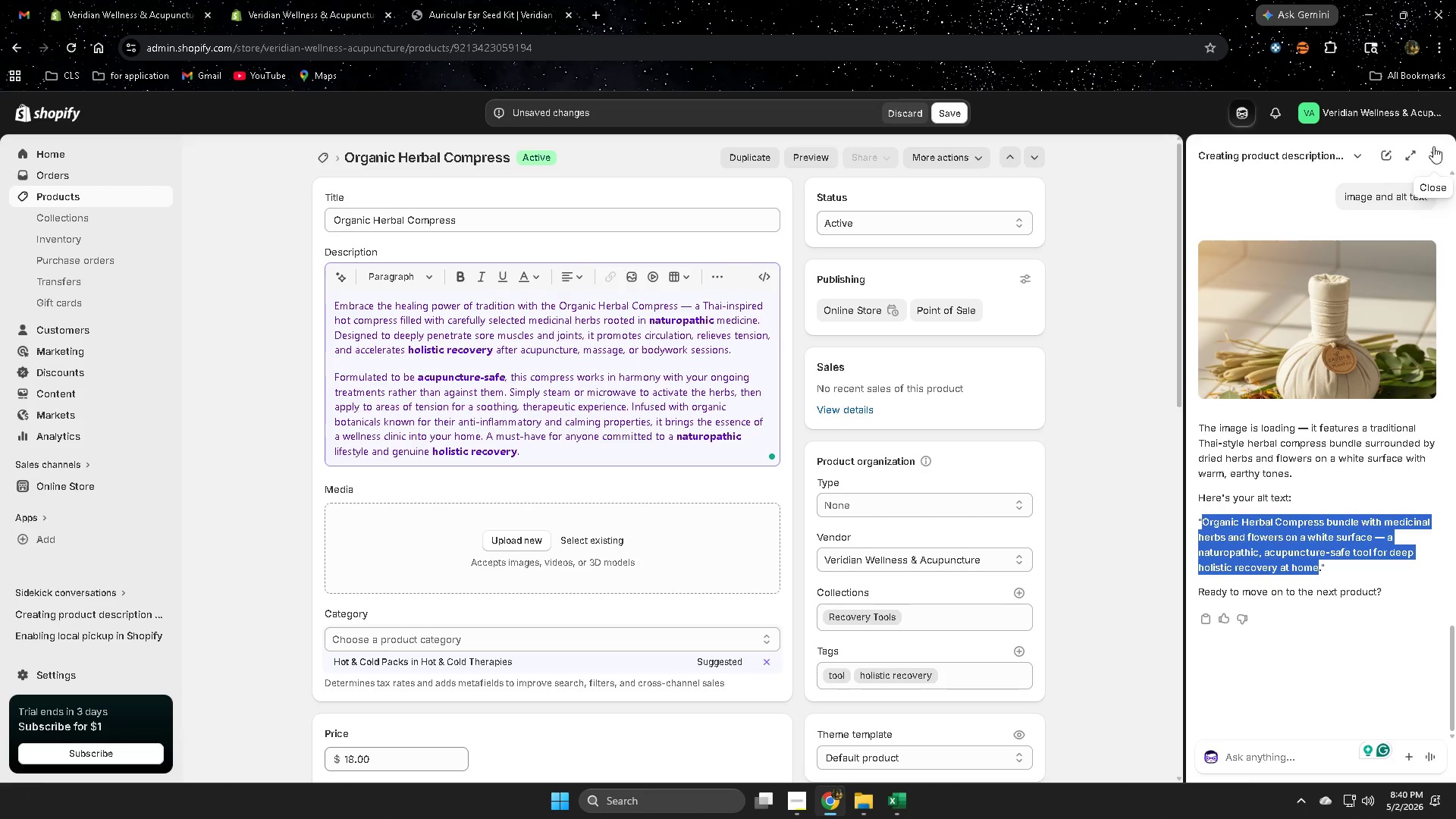 
left_click([1432, 158])
 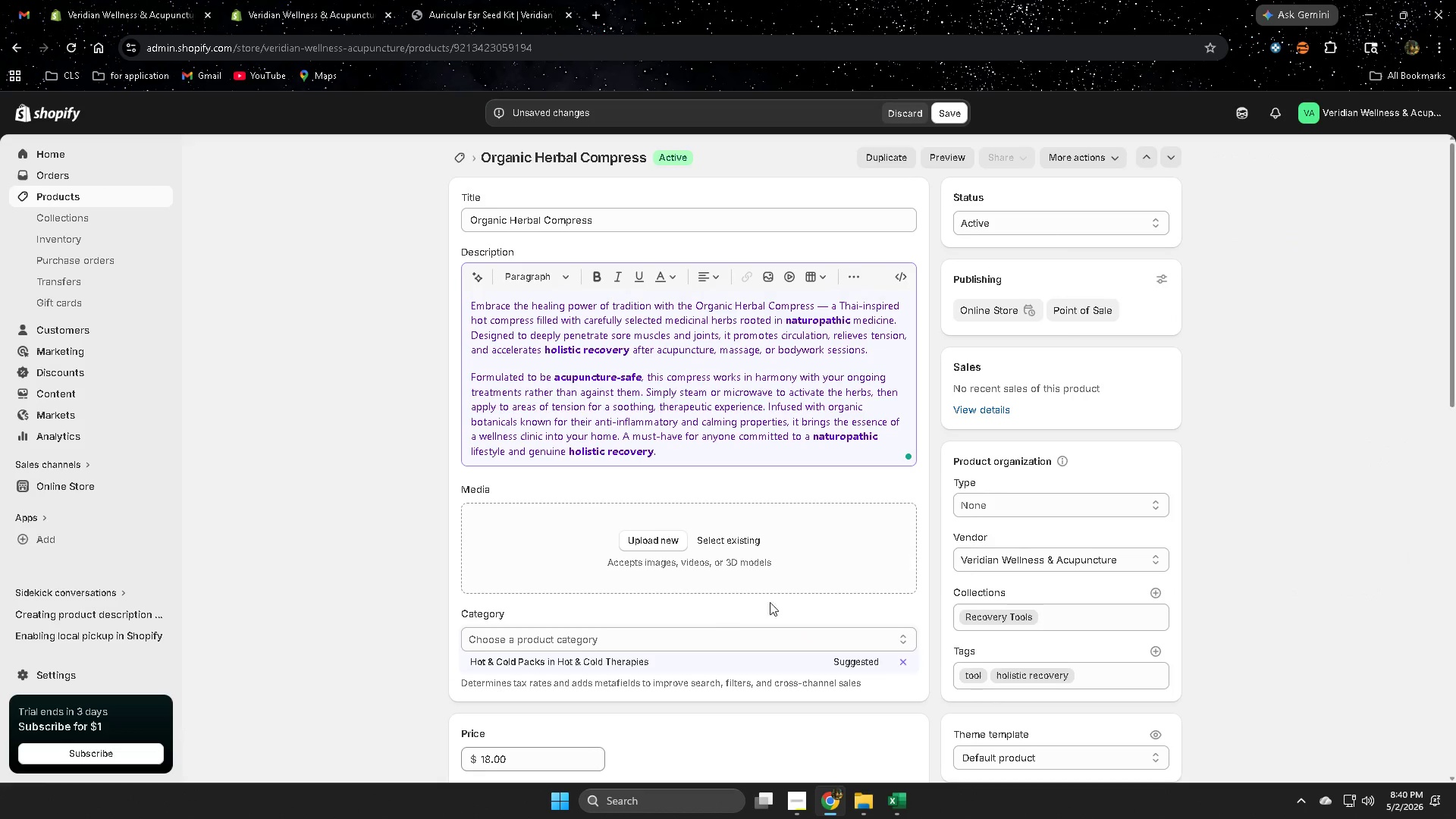 
scroll: coordinate [726, 596], scroll_direction: up, amount: 1.0
 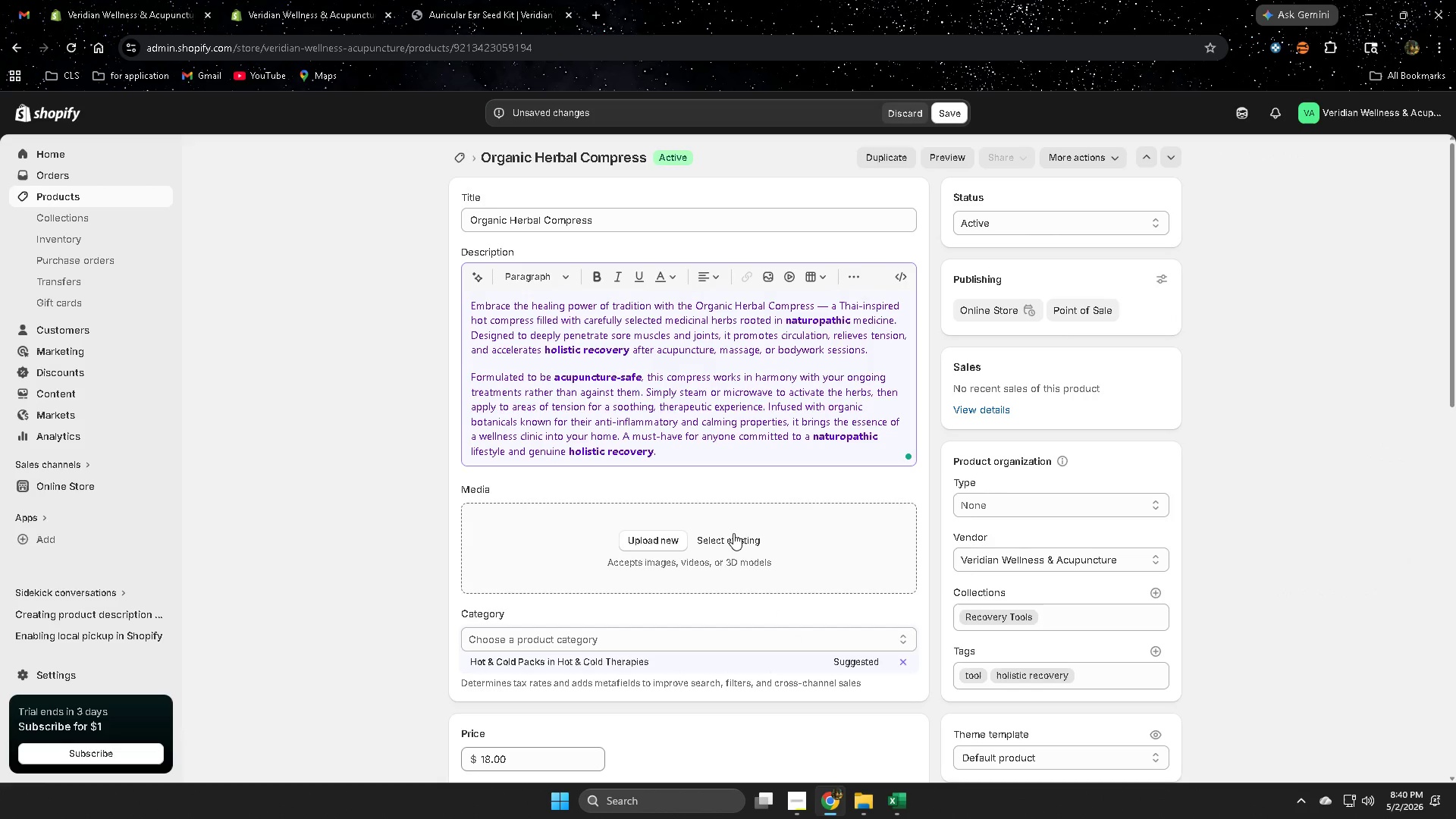 
left_click([733, 538])
 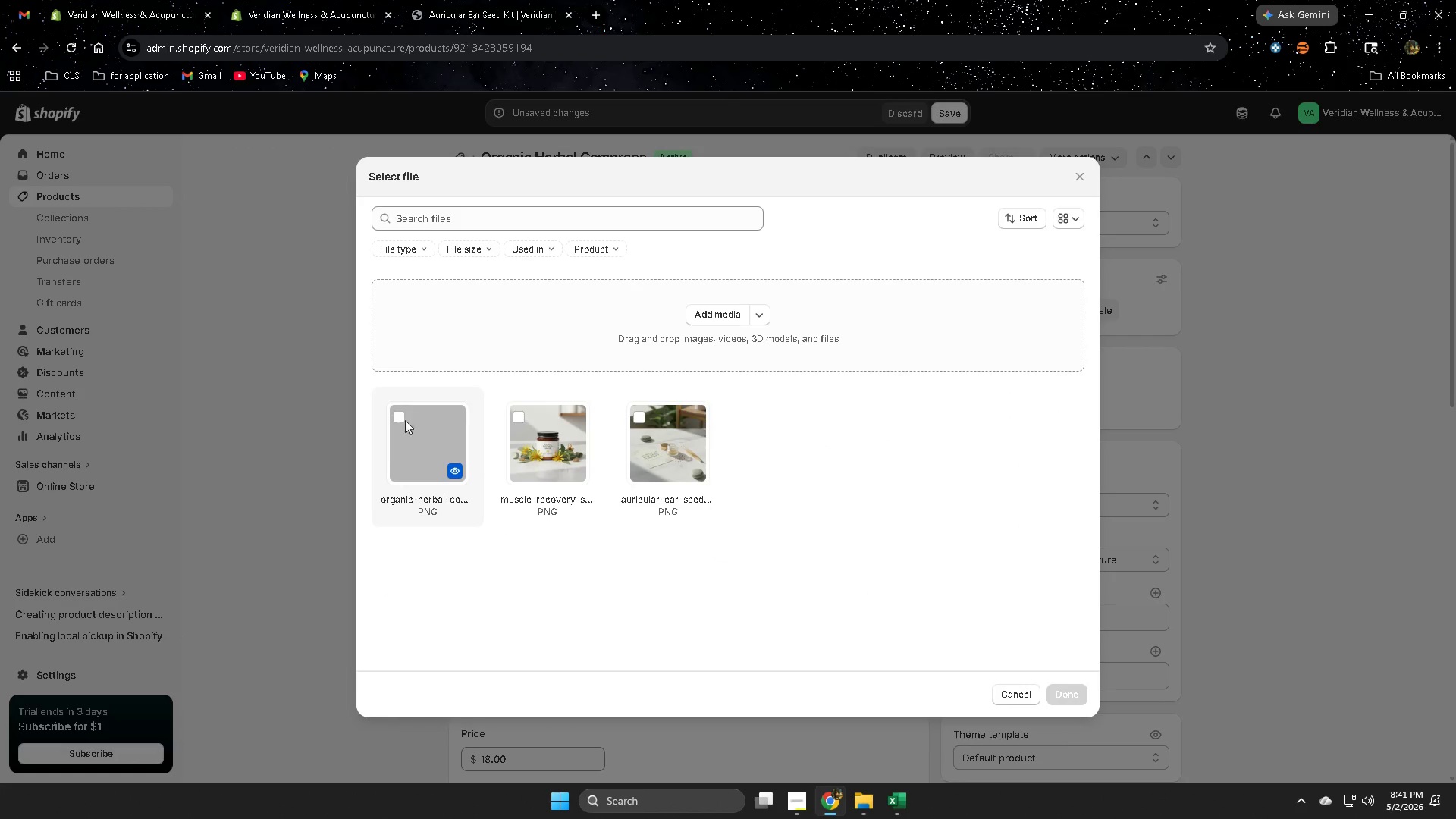 
left_click([400, 416])
 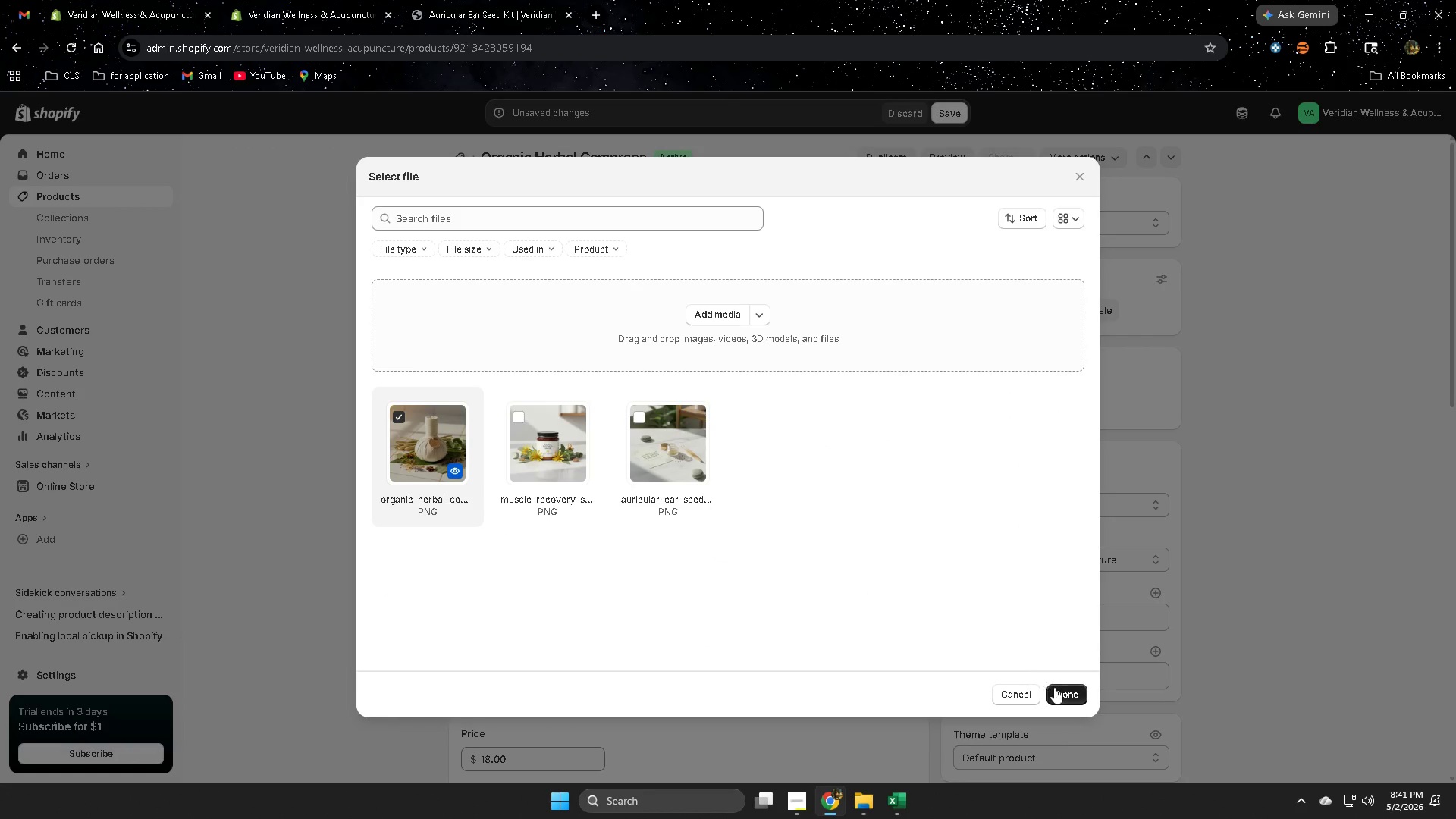 
left_click([1055, 689])
 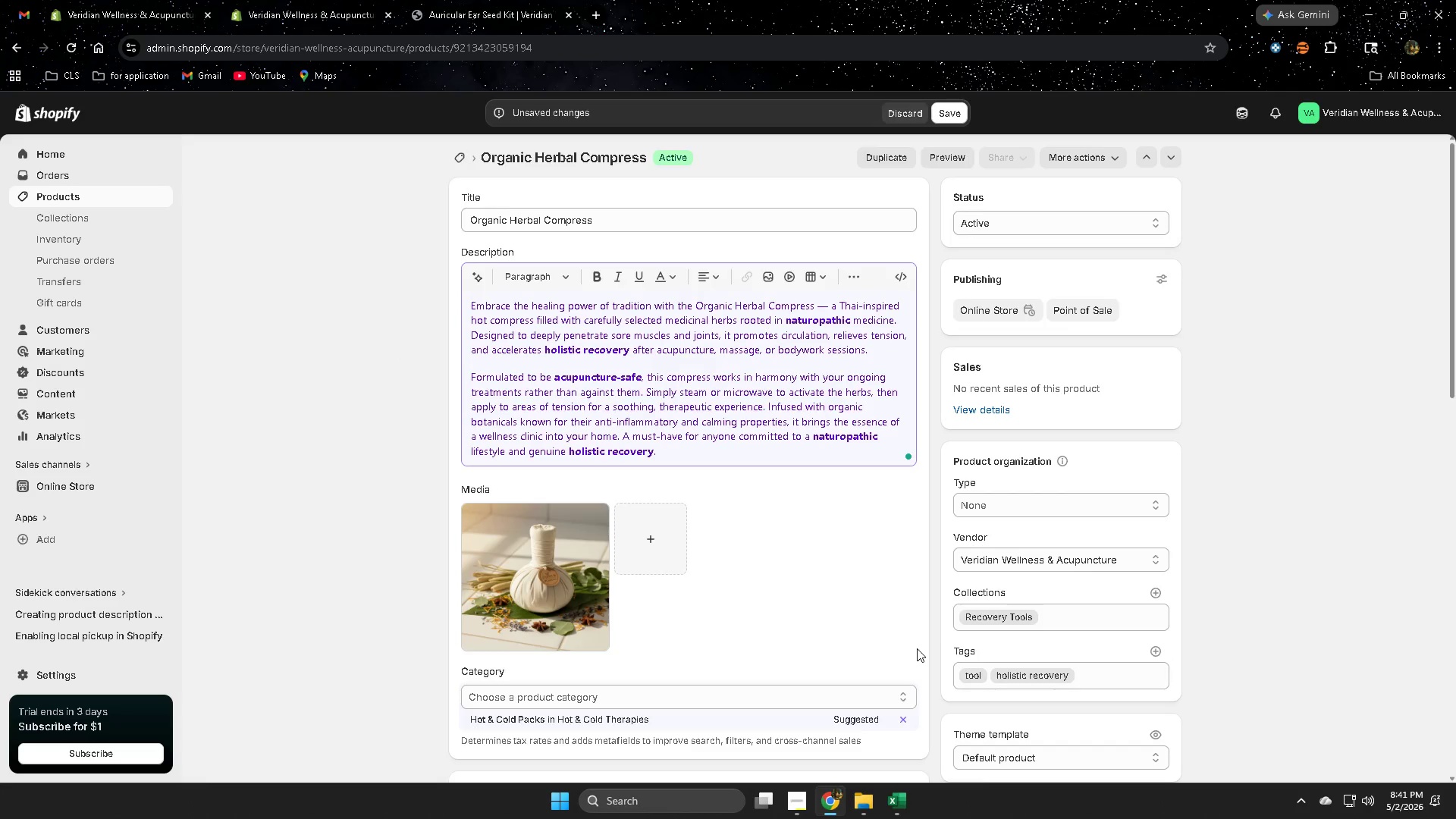 
left_click([500, 412])
 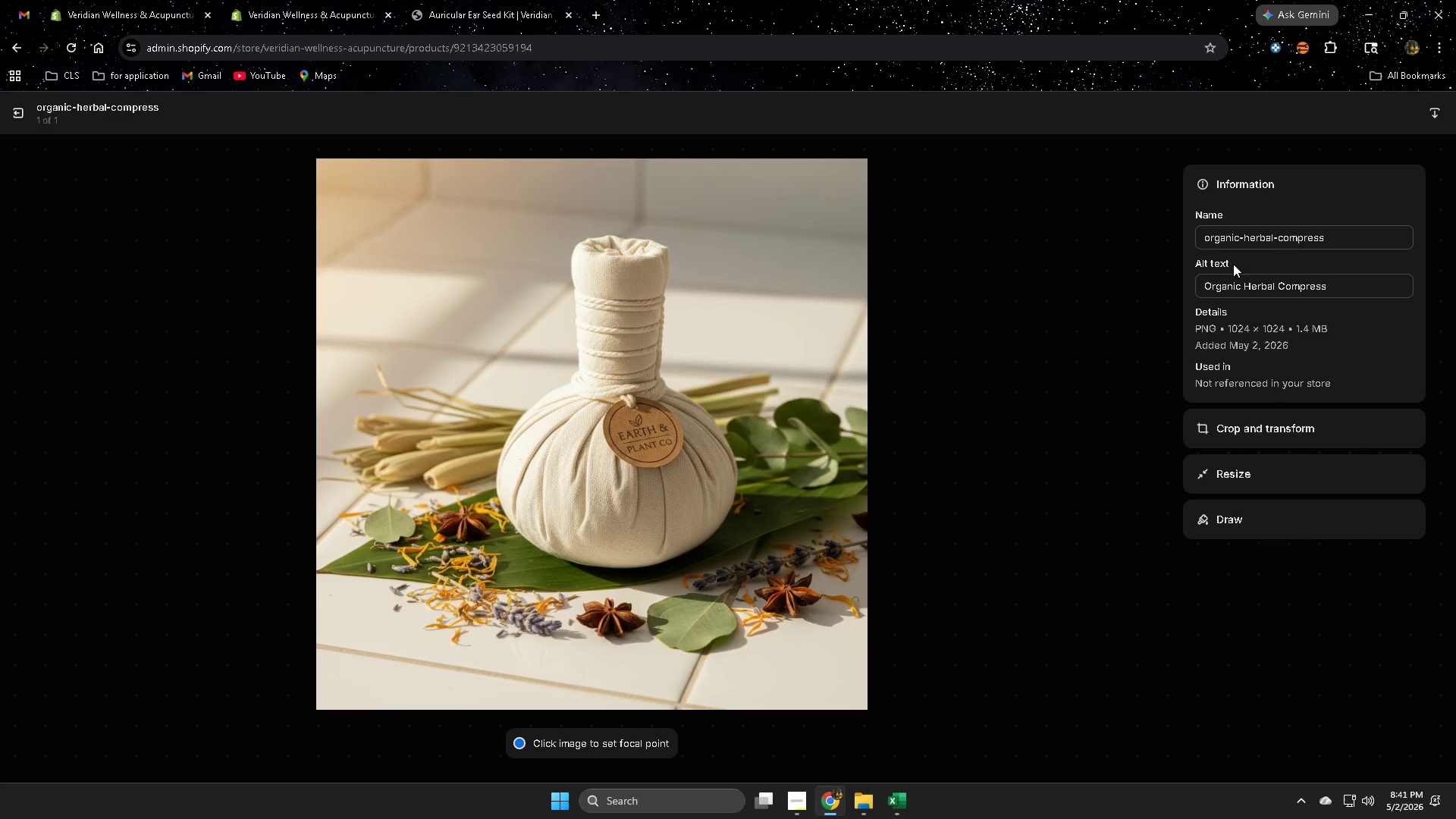 
scroll: coordinate [595, 561], scroll_direction: down, amount: 2.0
 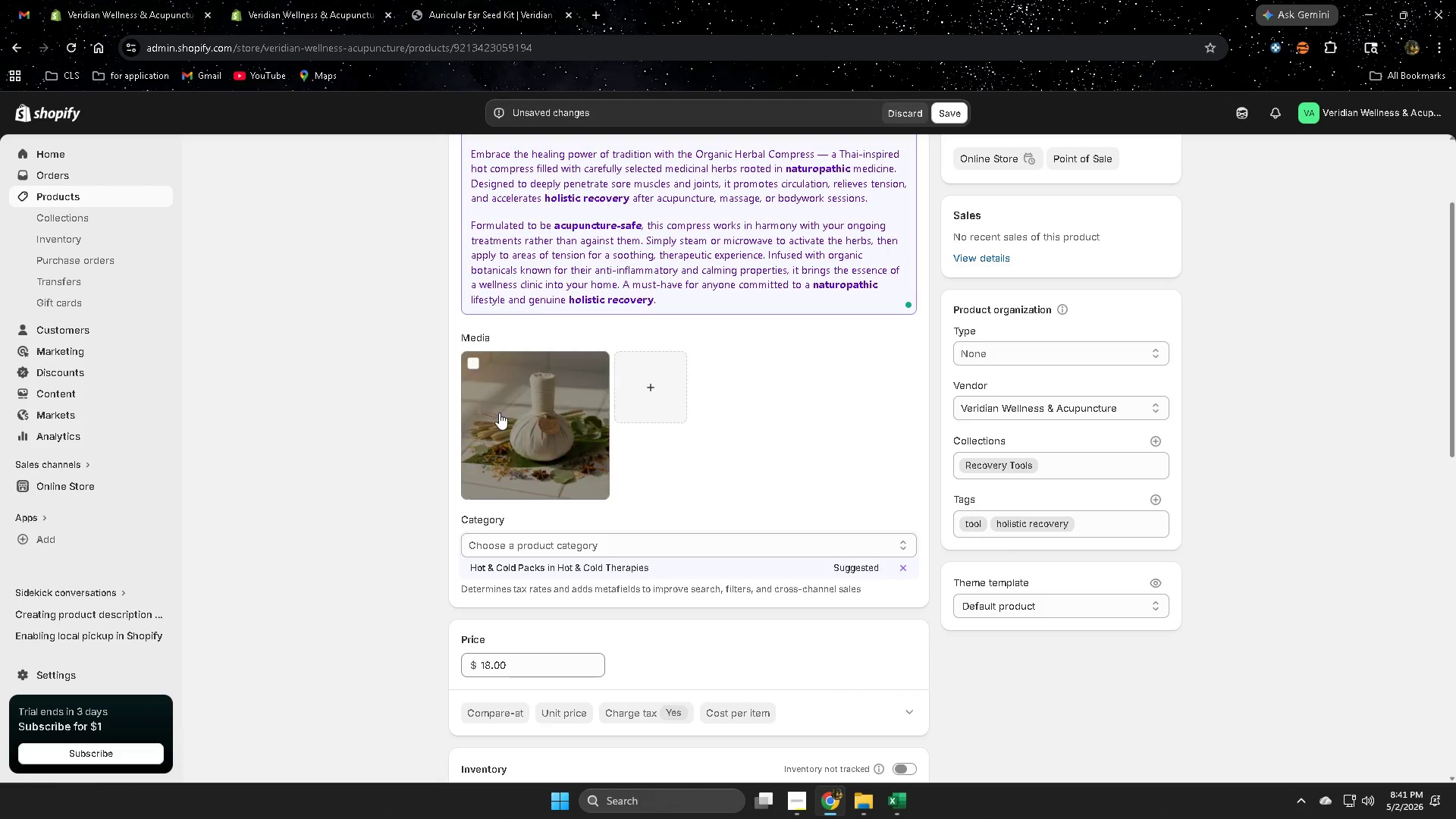 
double_click([1354, 287])
 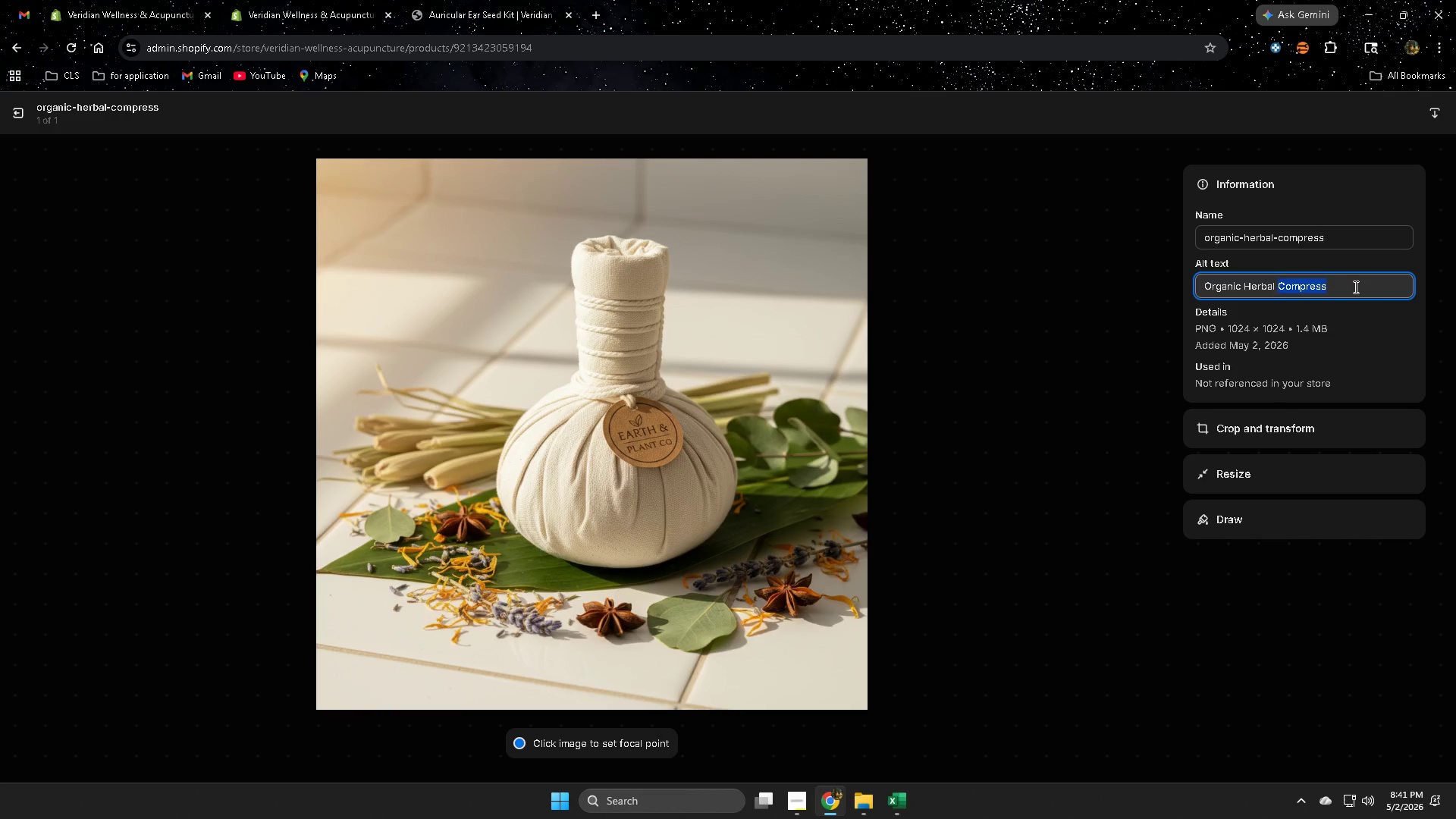 
triple_click([1354, 287])
 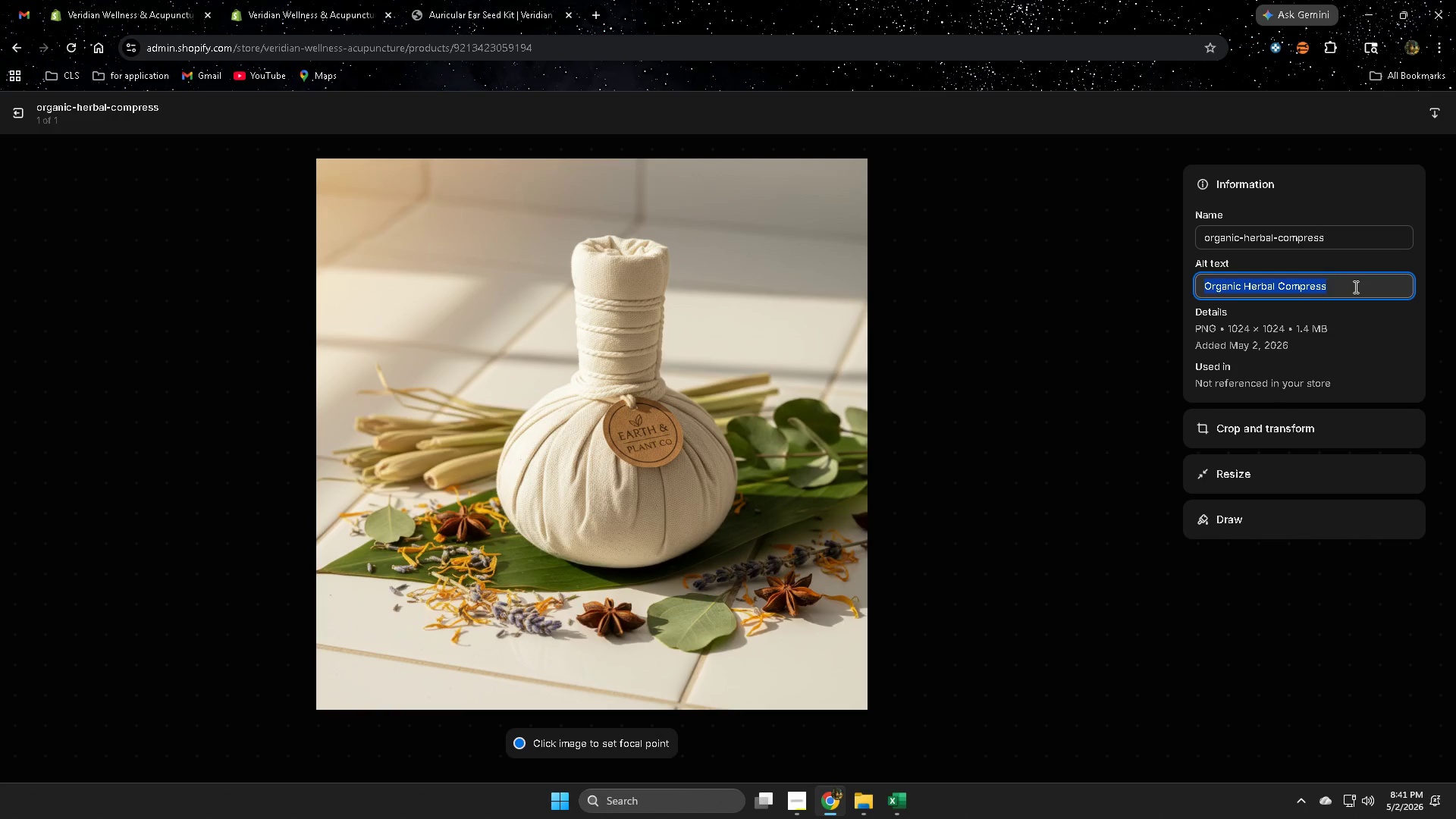 
key(Control+ControlLeft)
 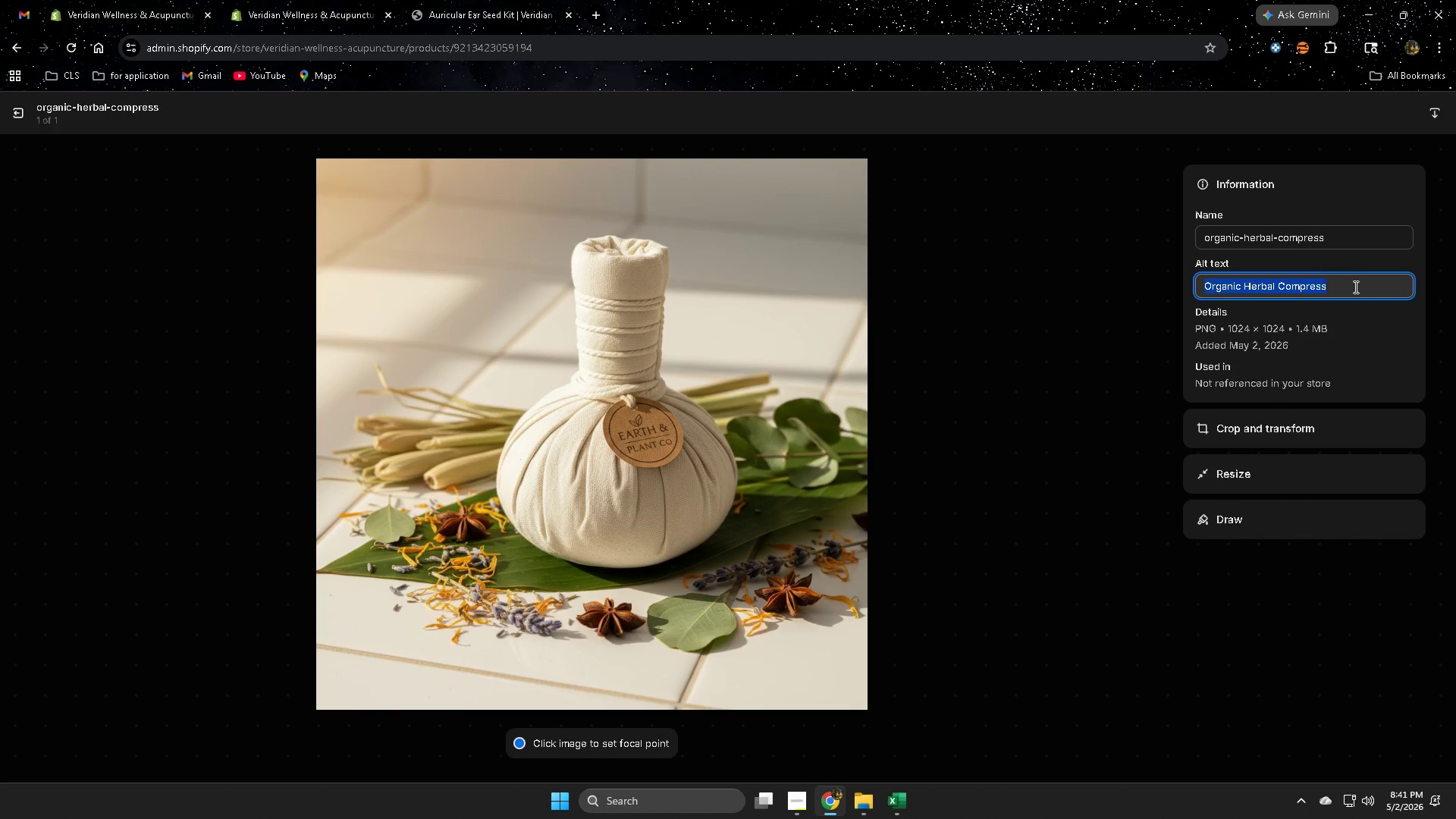 
key(Control+V)
 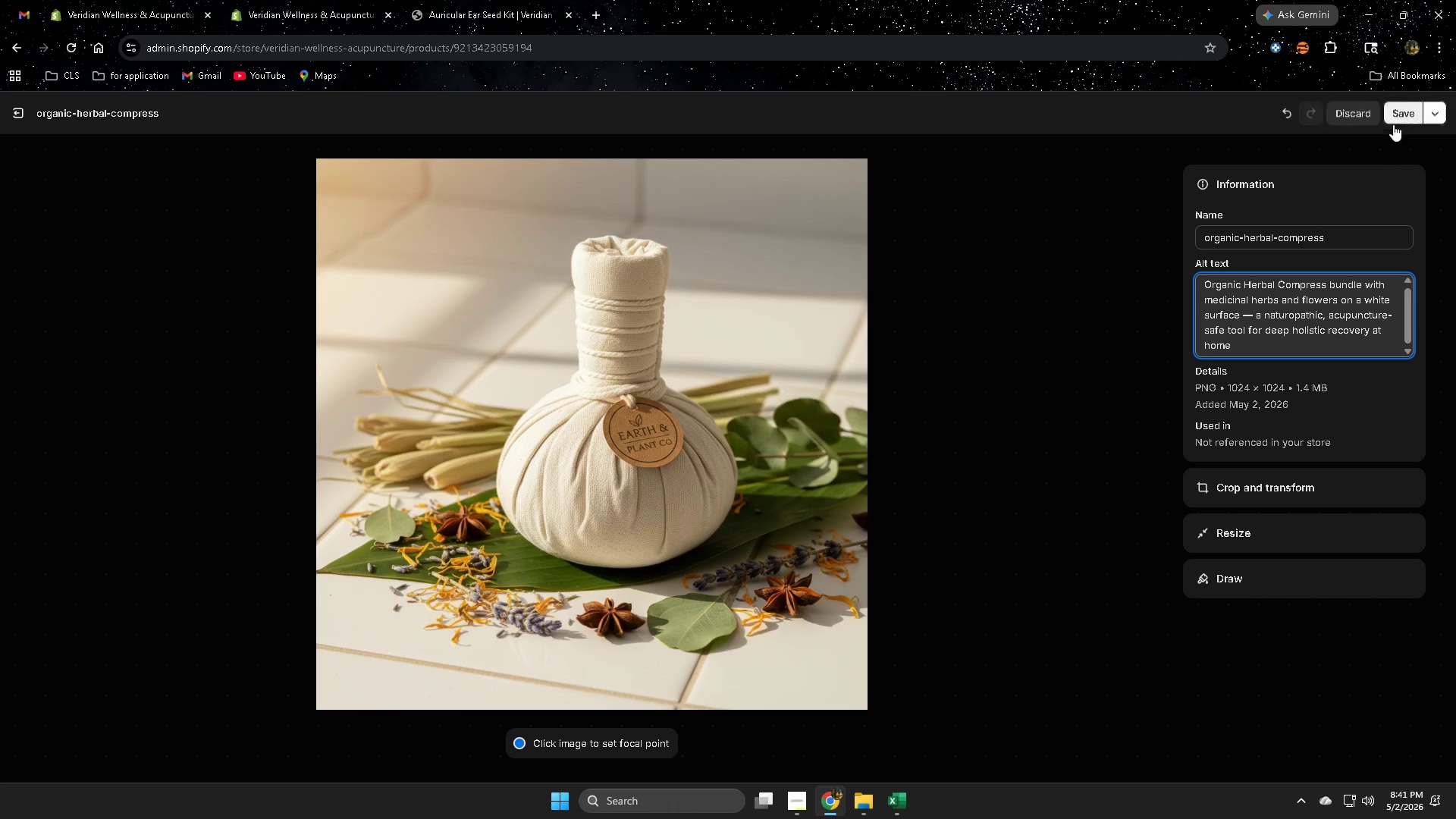 
left_click([1398, 115])
 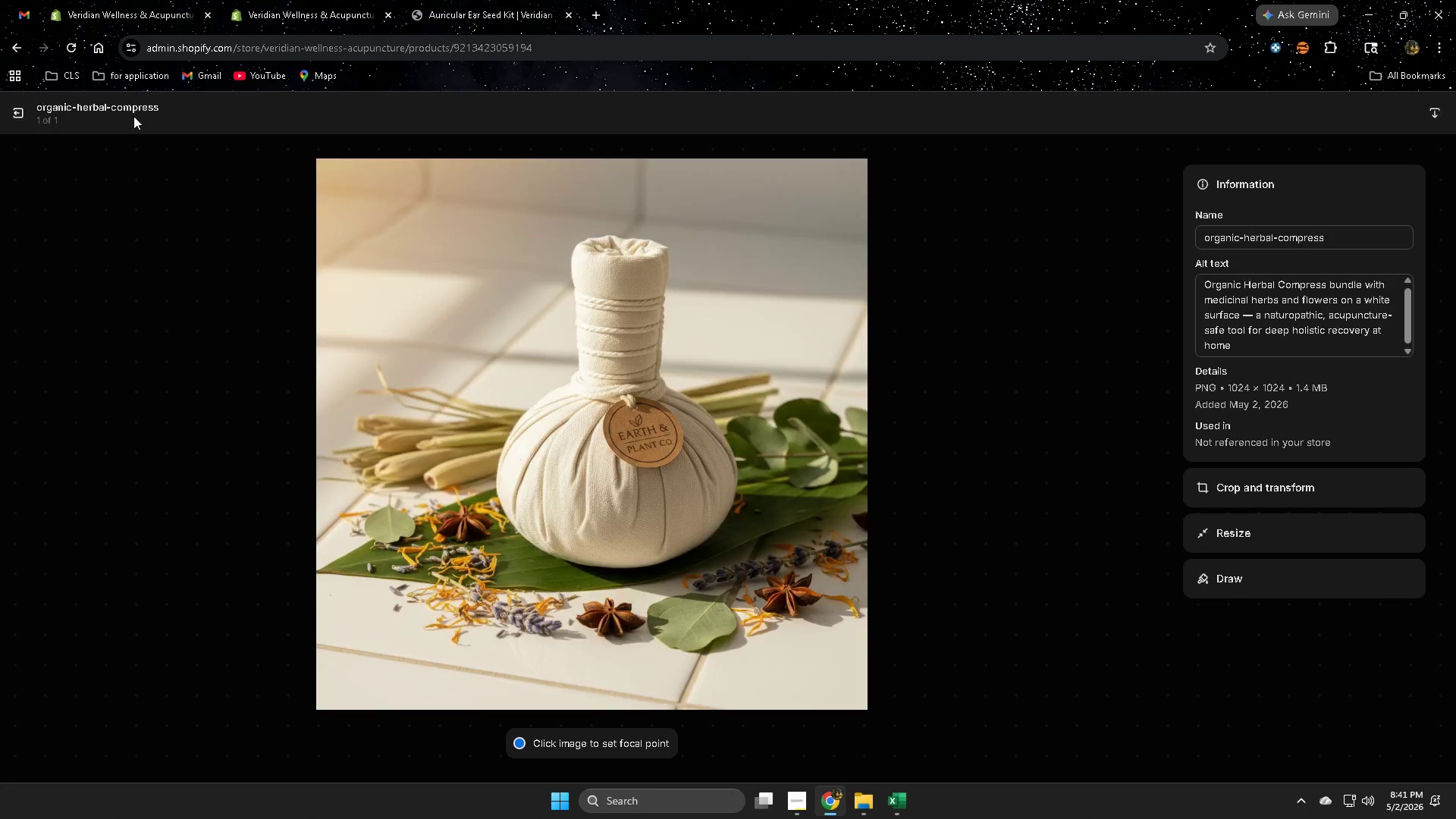 
left_click([19, 115])
 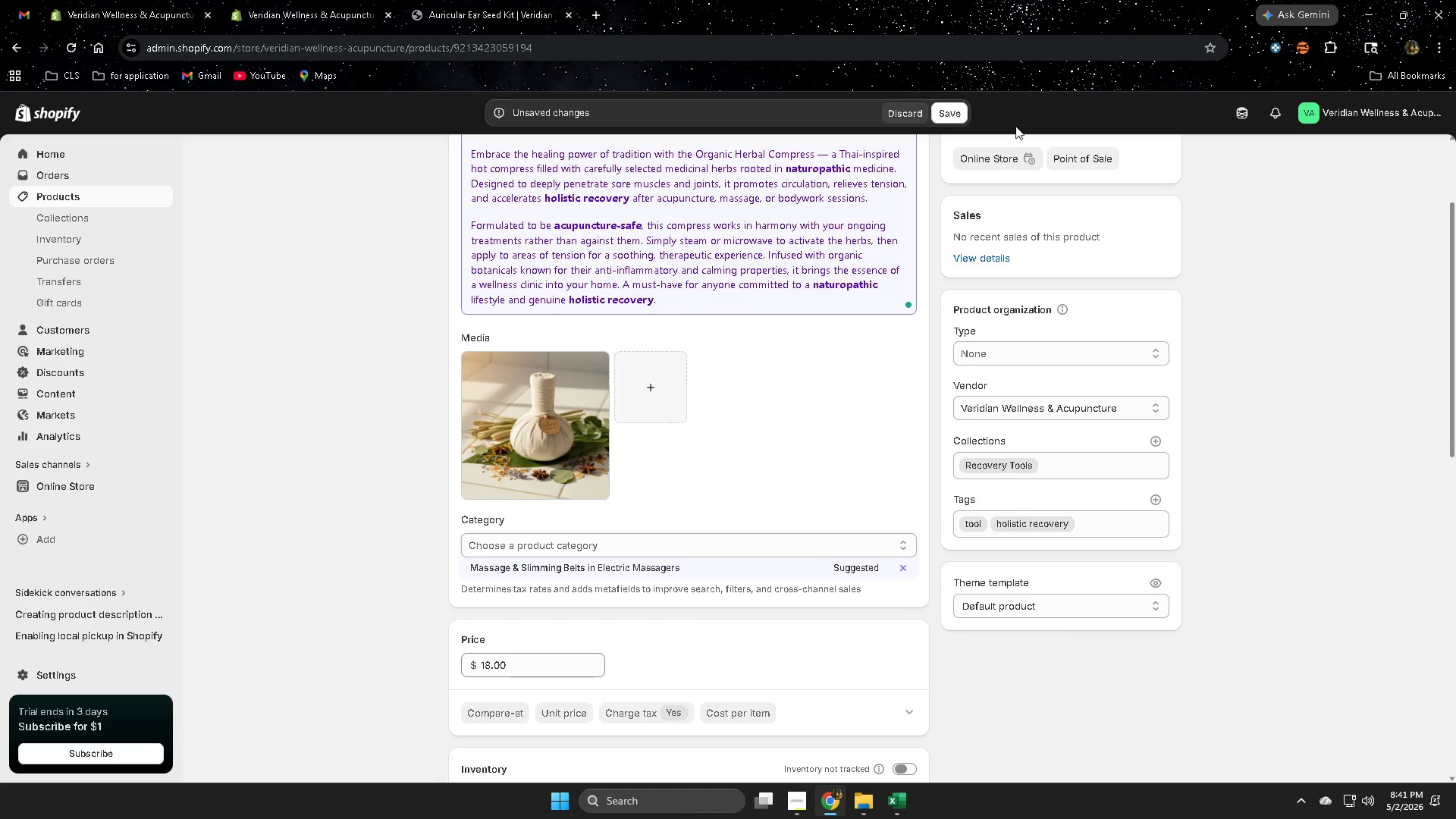 
left_click([949, 111])
 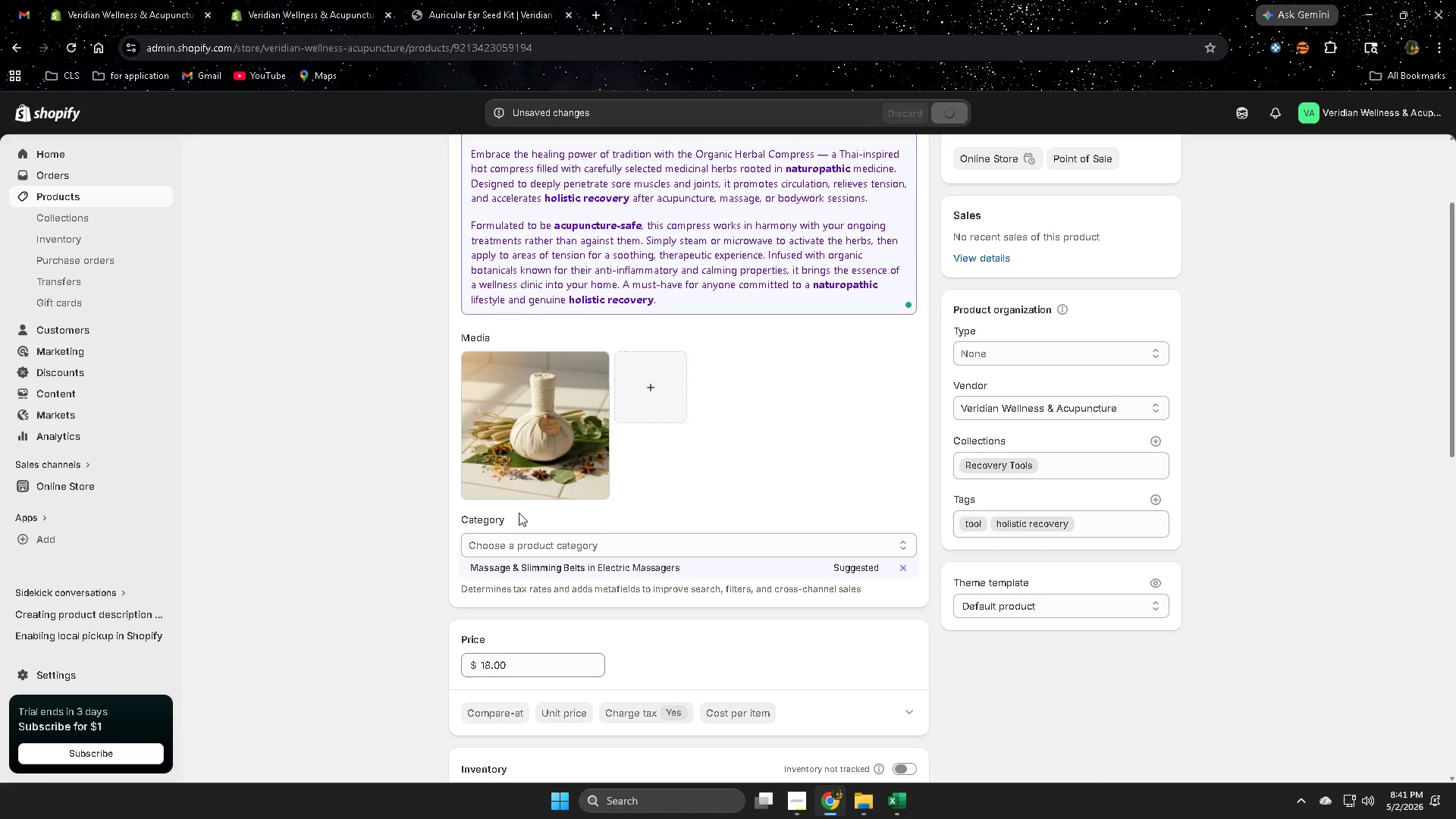 
scroll: coordinate [699, 609], scroll_direction: down, amount: 11.0
 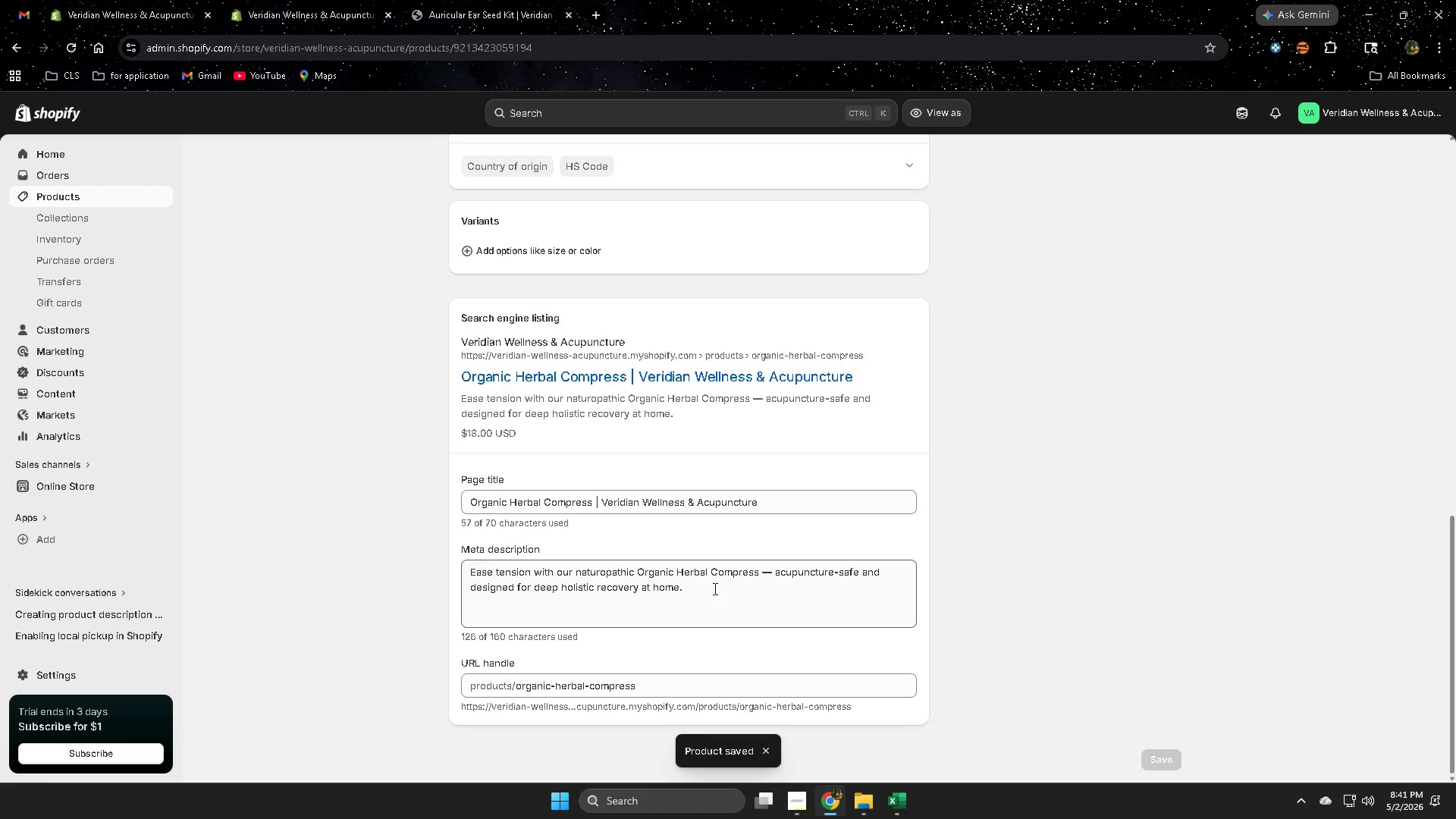 
scroll: coordinate [298, 428], scroll_direction: up, amount: 12.0
 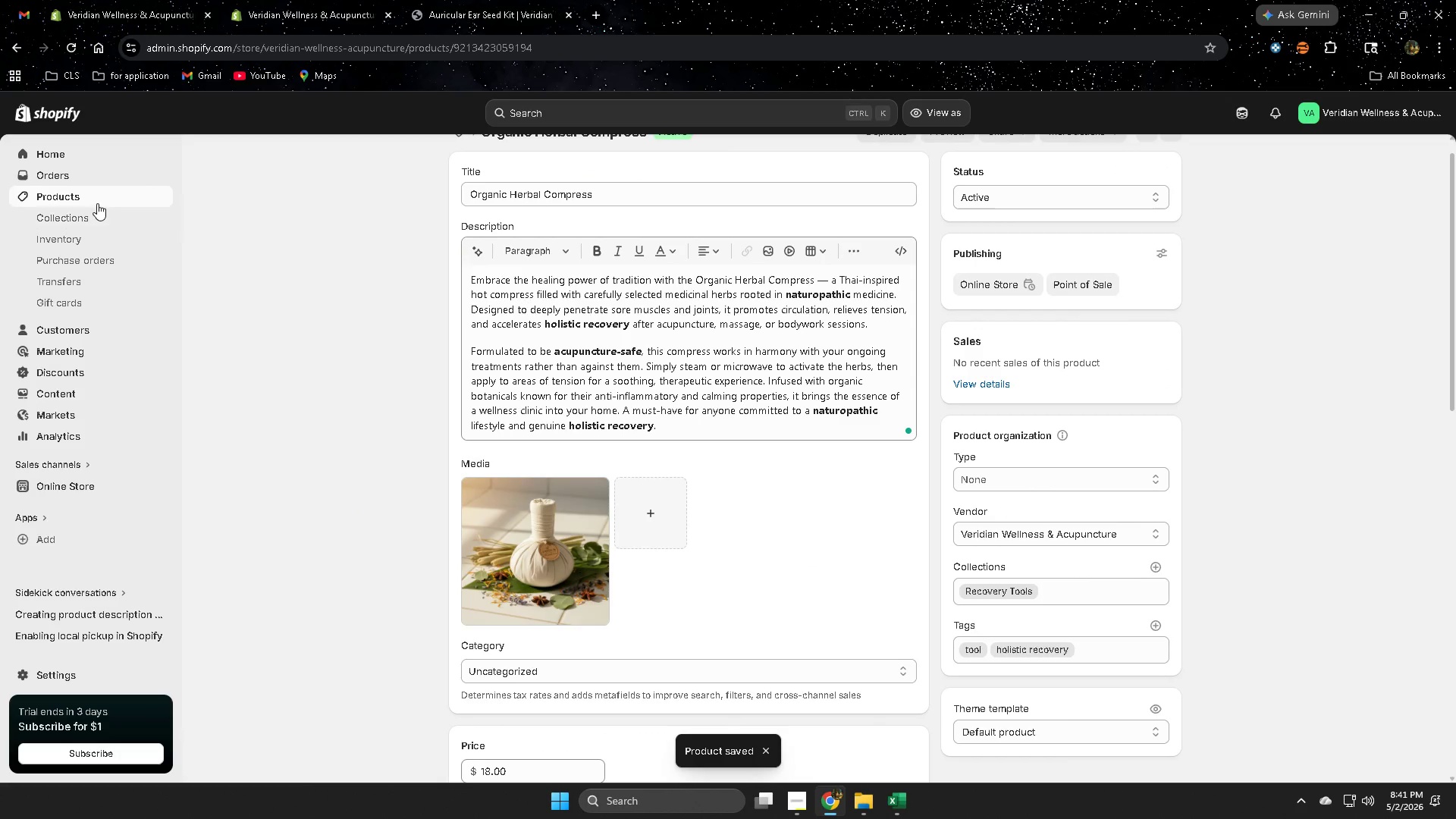 
left_click([97, 203])
 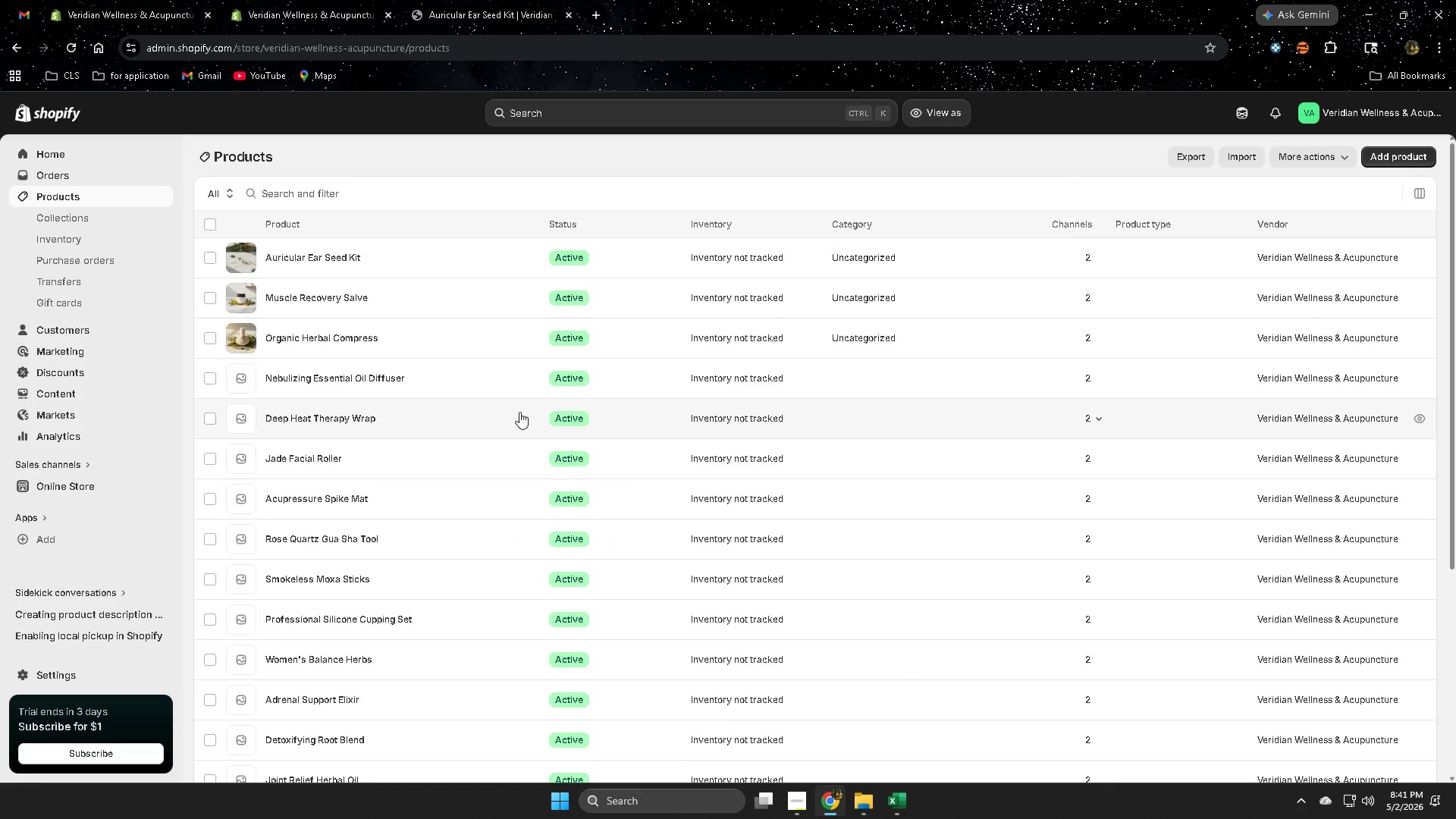 
scroll: coordinate [510, 405], scroll_direction: down, amount: 6.0
 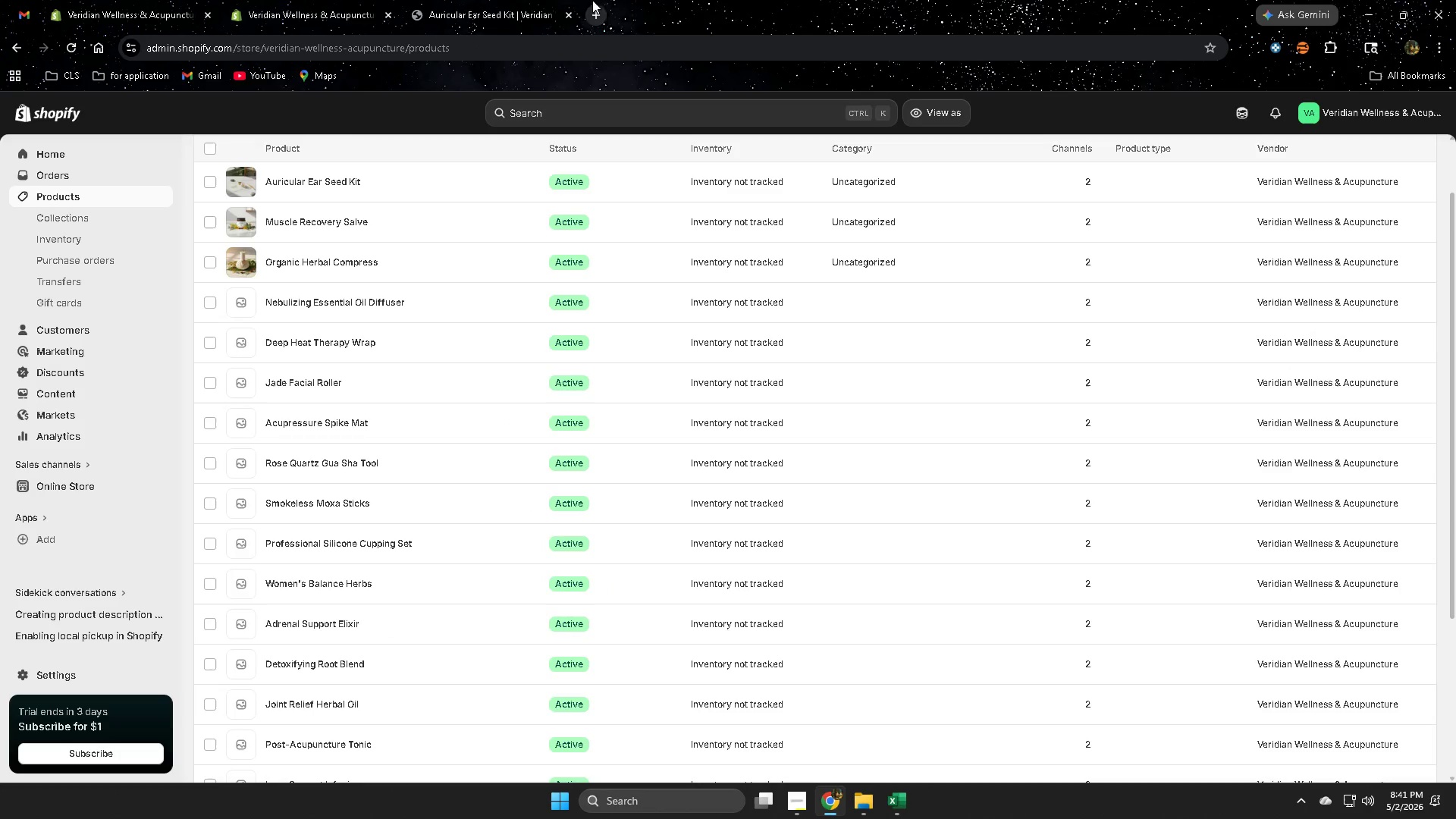 
left_click([496, 0])
 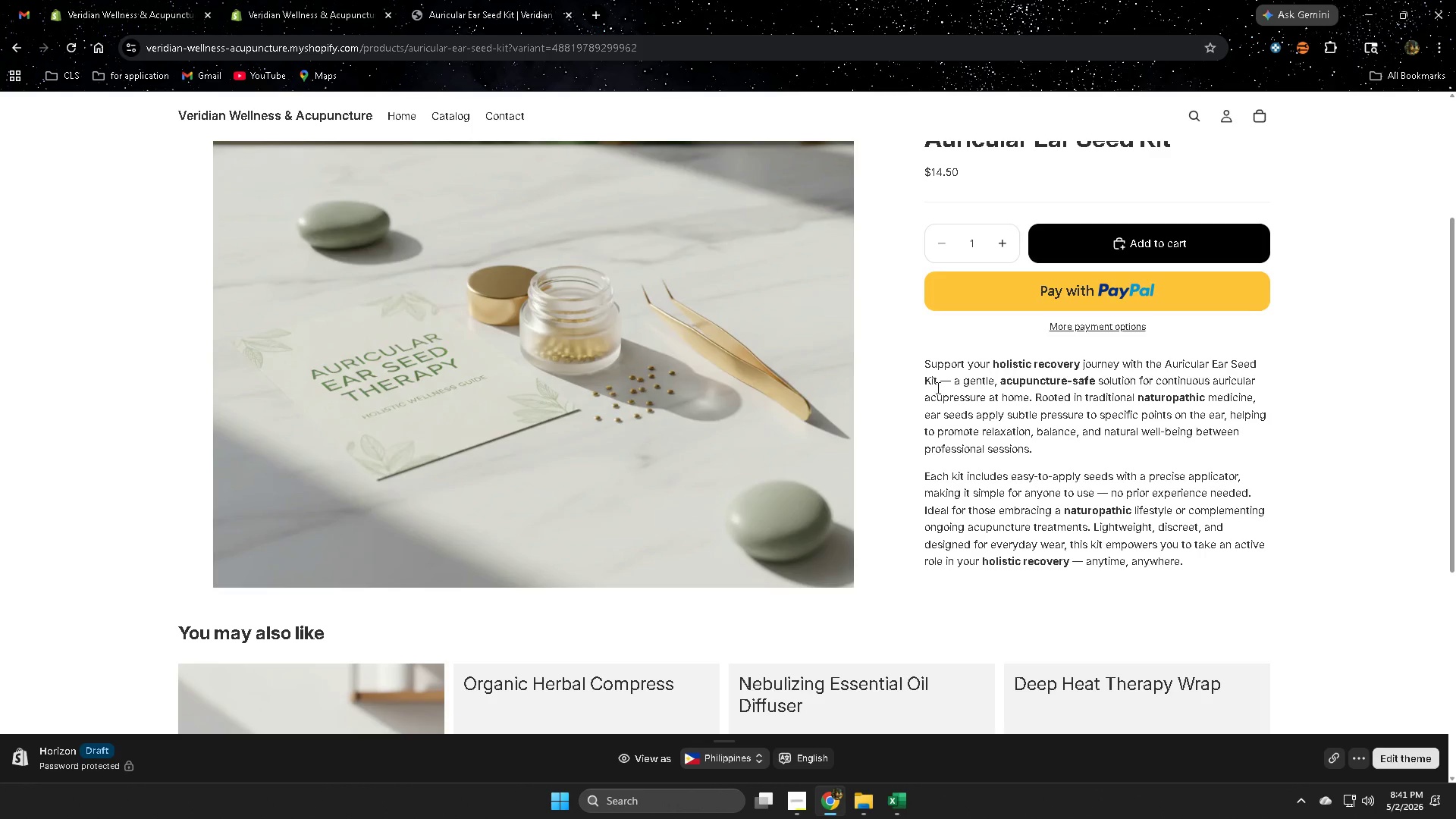 
scroll: coordinate [952, 560], scroll_direction: down, amount: 2.0
 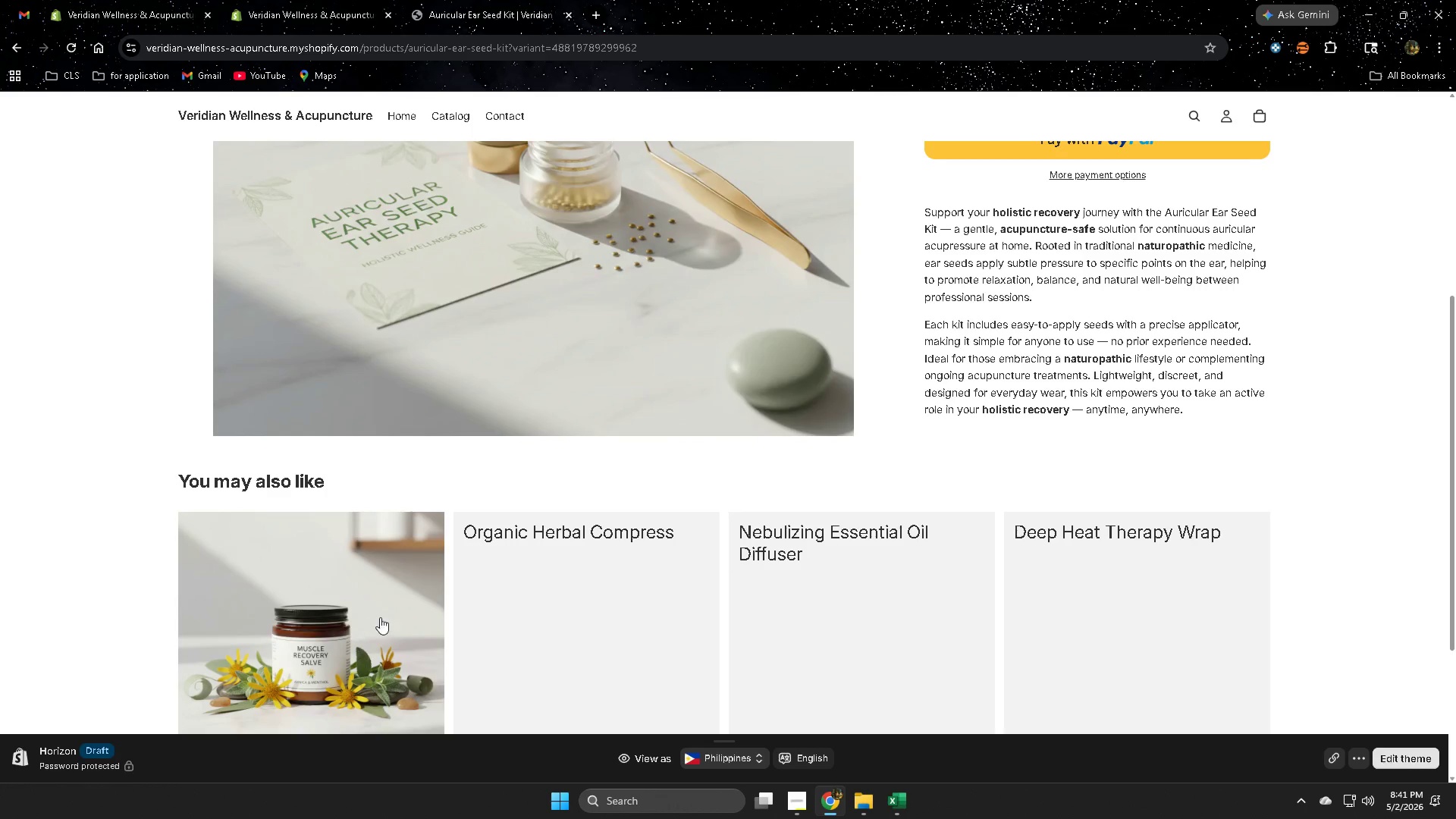 
left_click([374, 611])
 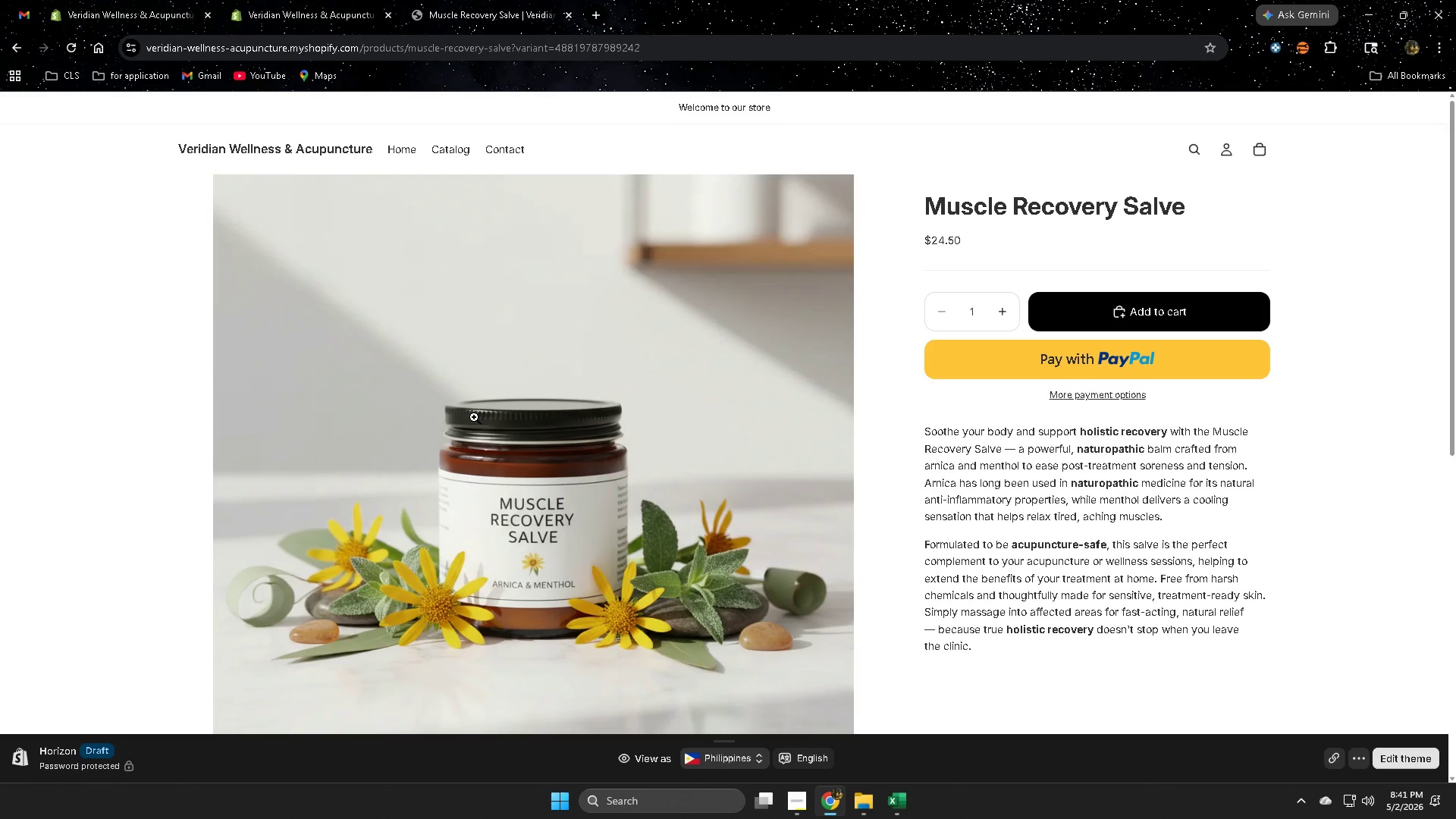 
wait(28.83)
 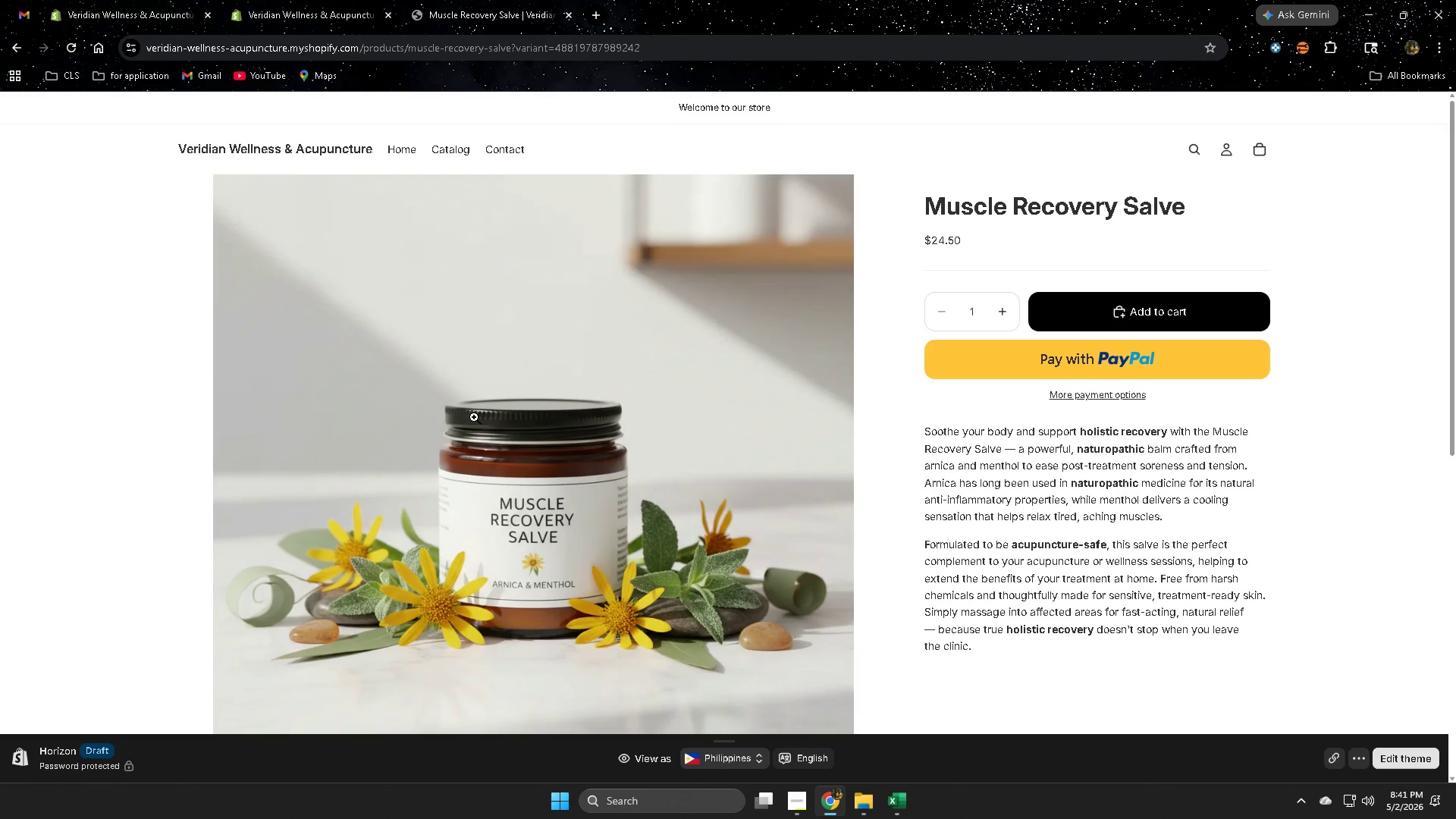 
scroll: coordinate [929, 529], scroll_direction: down, amount: 8.0
 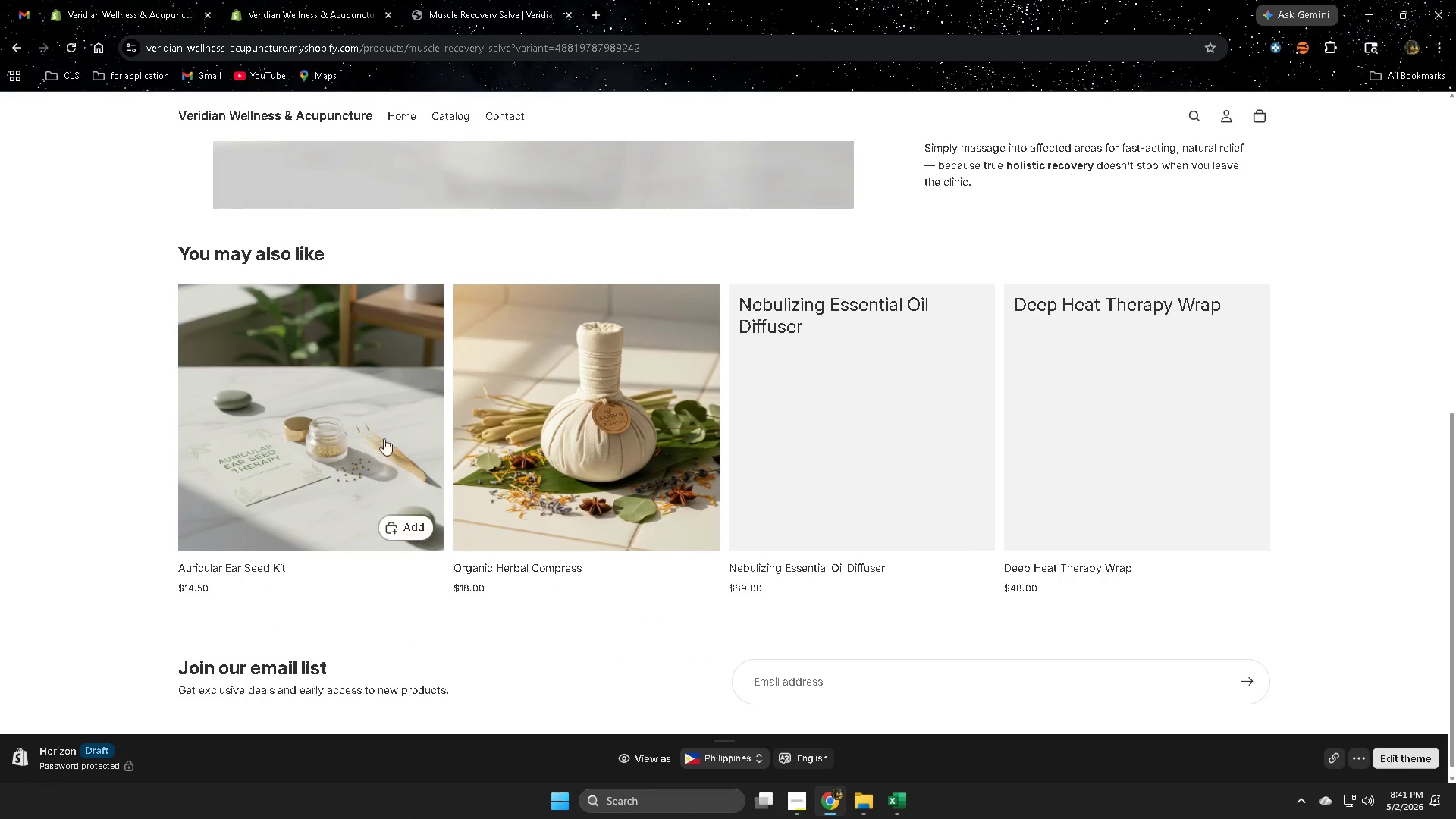 
left_click([307, 419])
 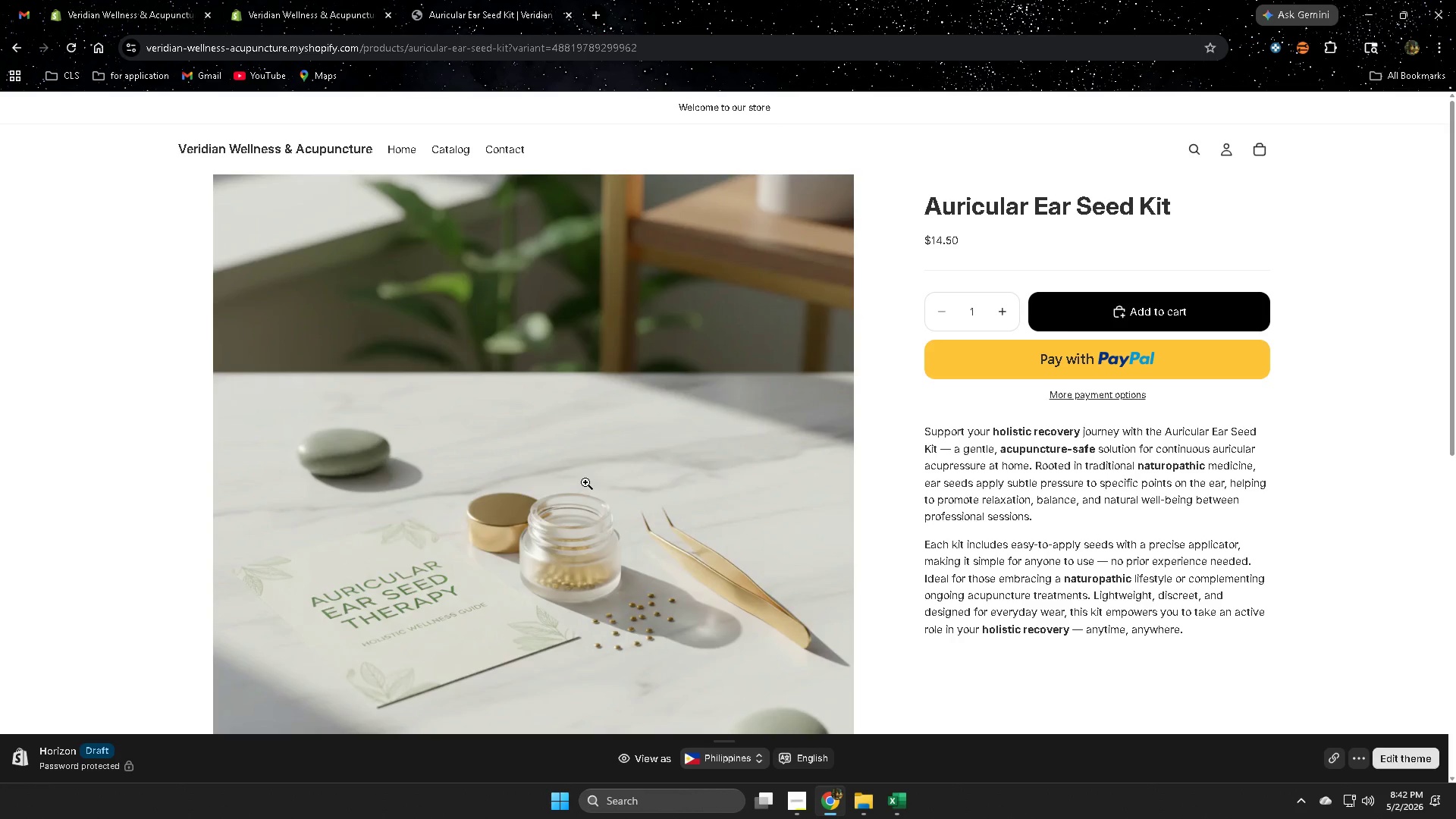 
wait(16.26)
 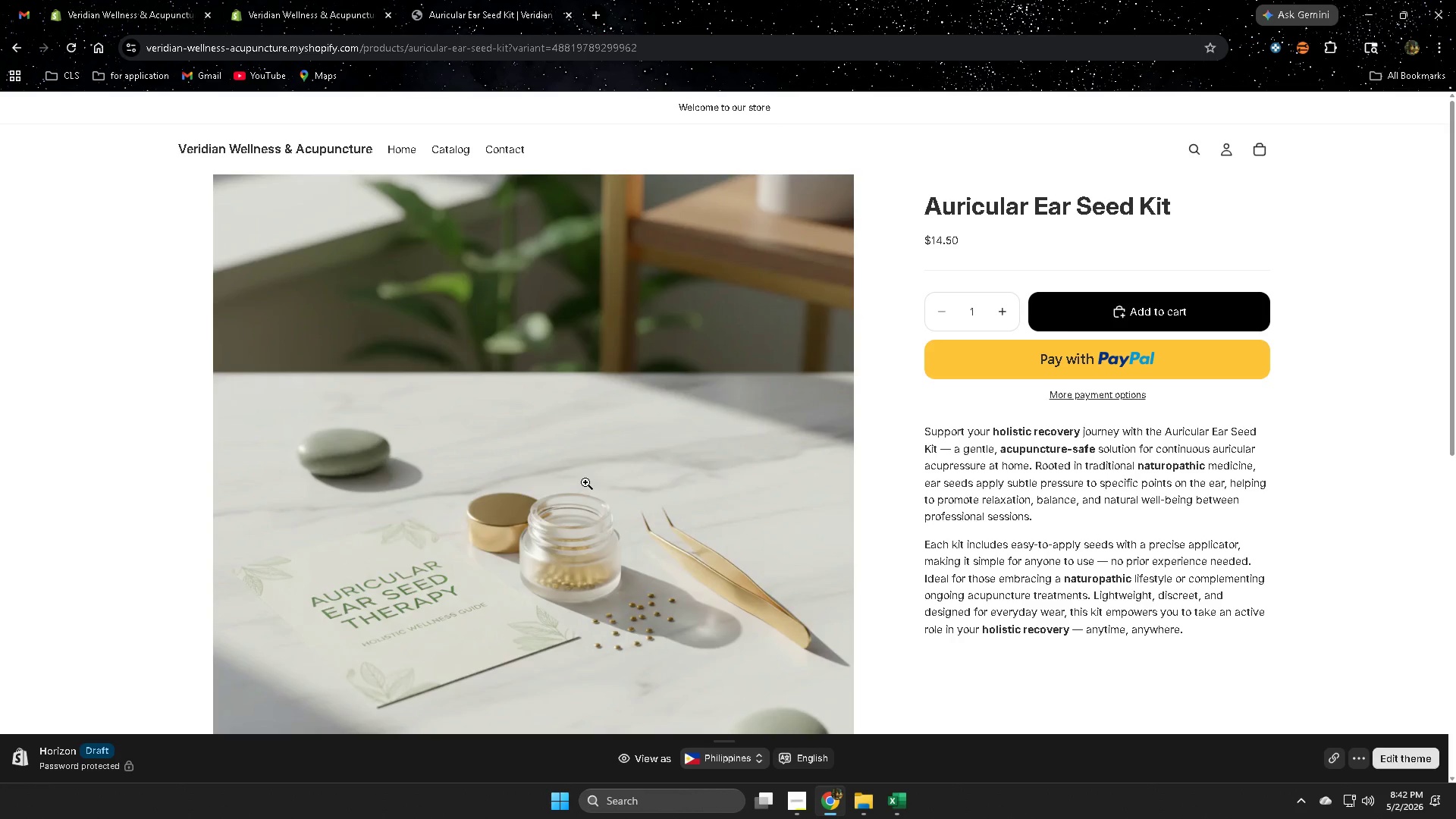 
scroll: coordinate [1033, 689], scroll_direction: none, amount: 0.0
 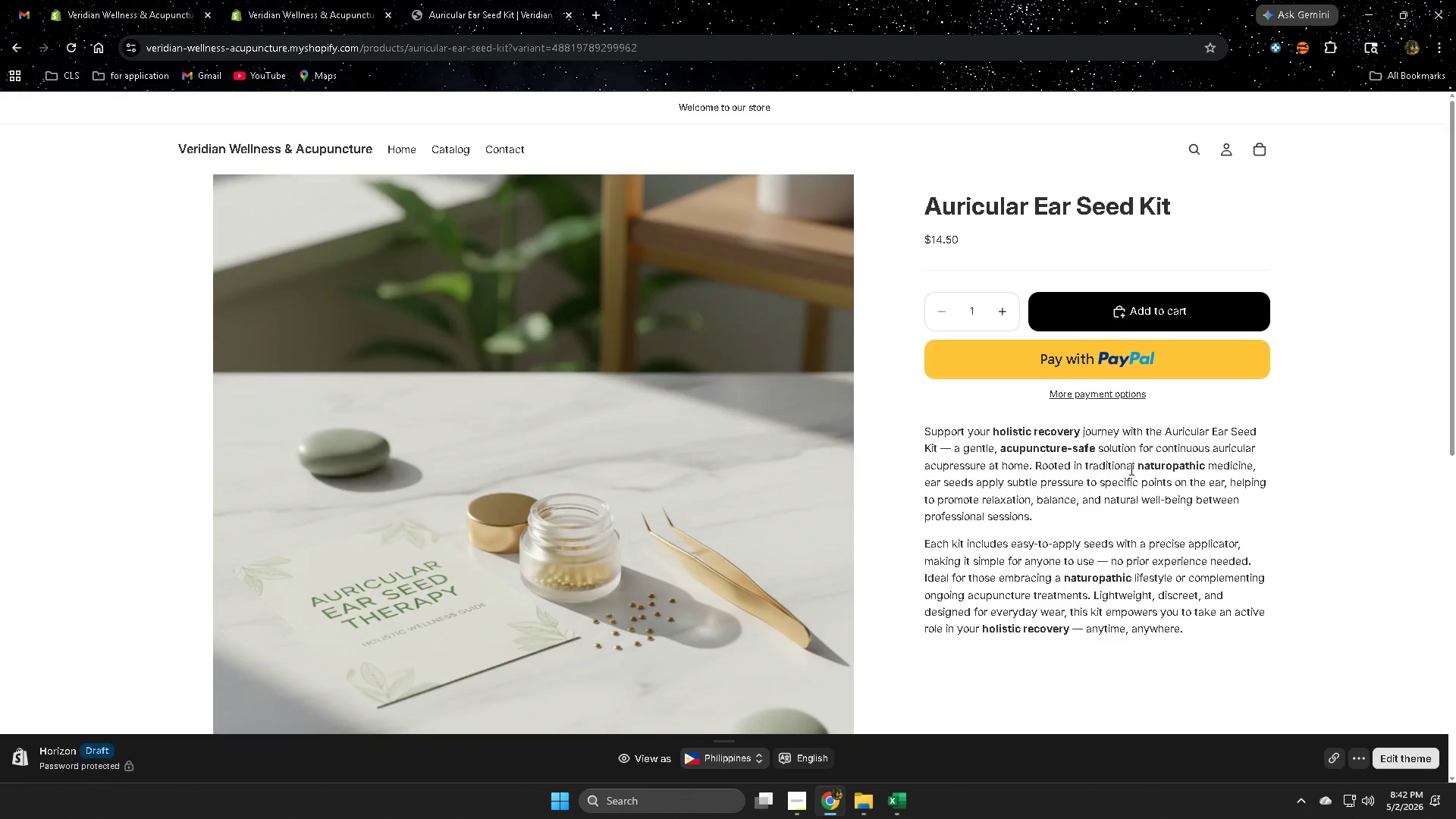 
wait(24.99)
 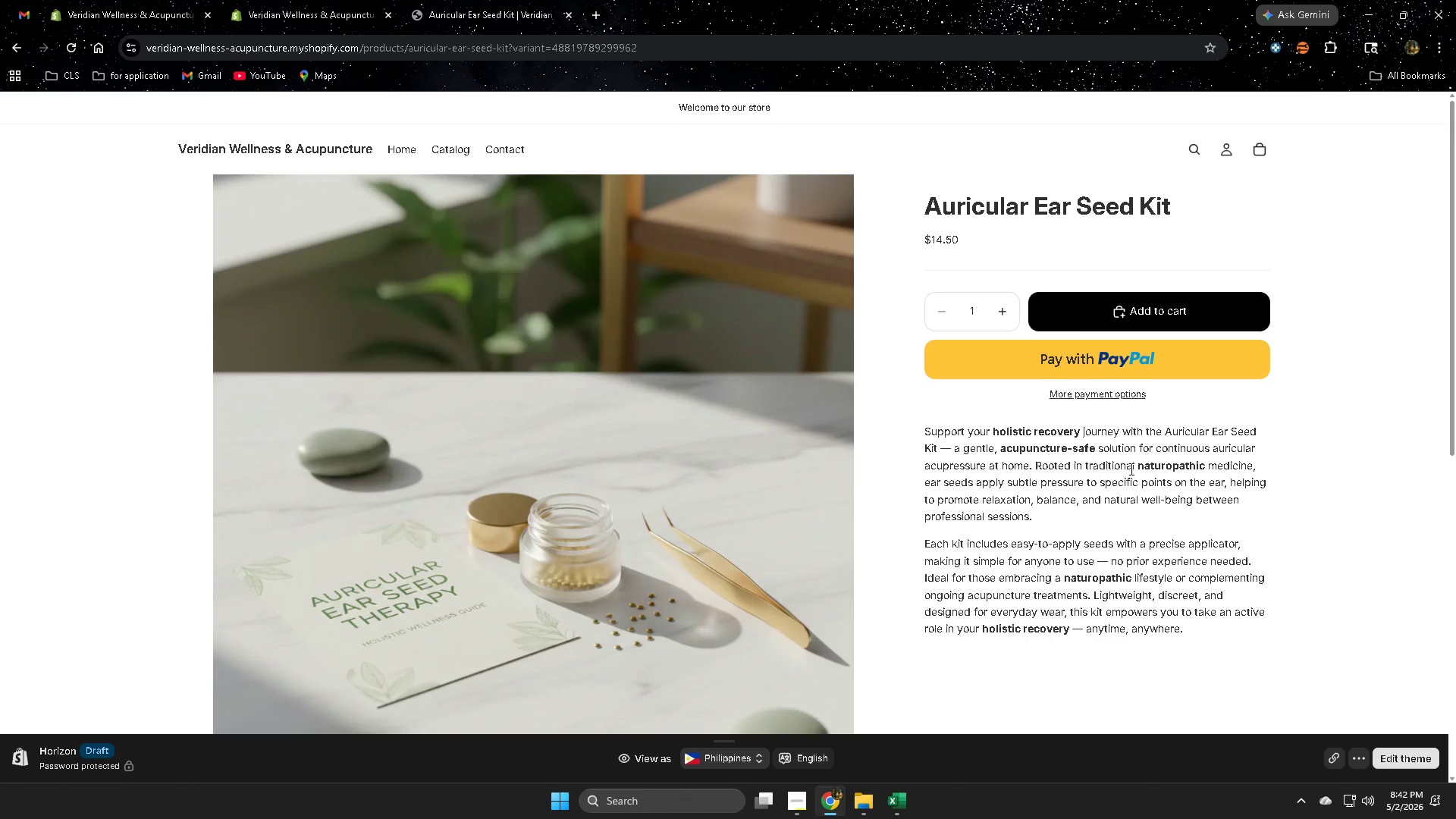 
scroll: coordinate [1128, 468], scroll_direction: down, amount: 1.0
 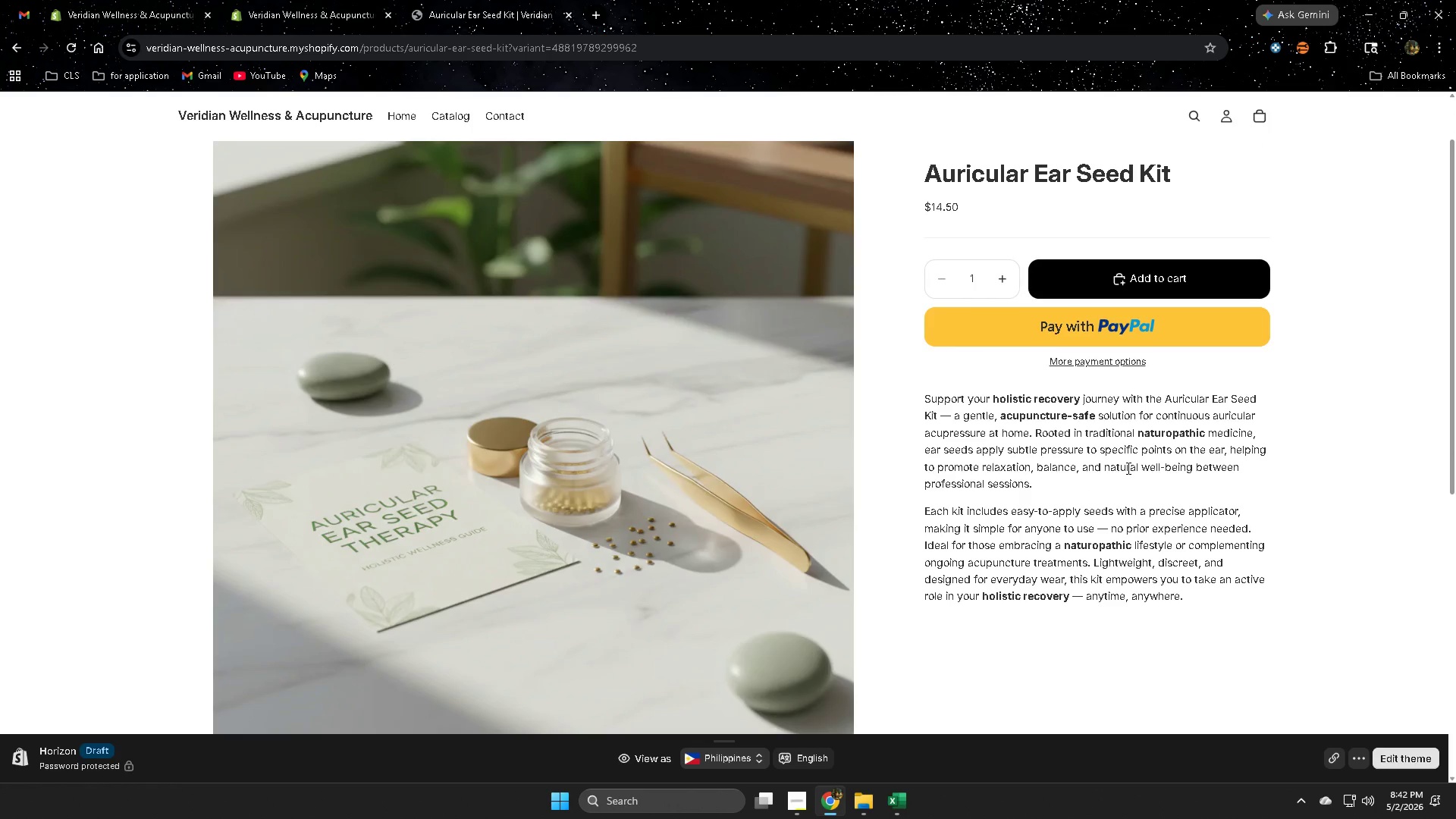 
wait(8.96)
 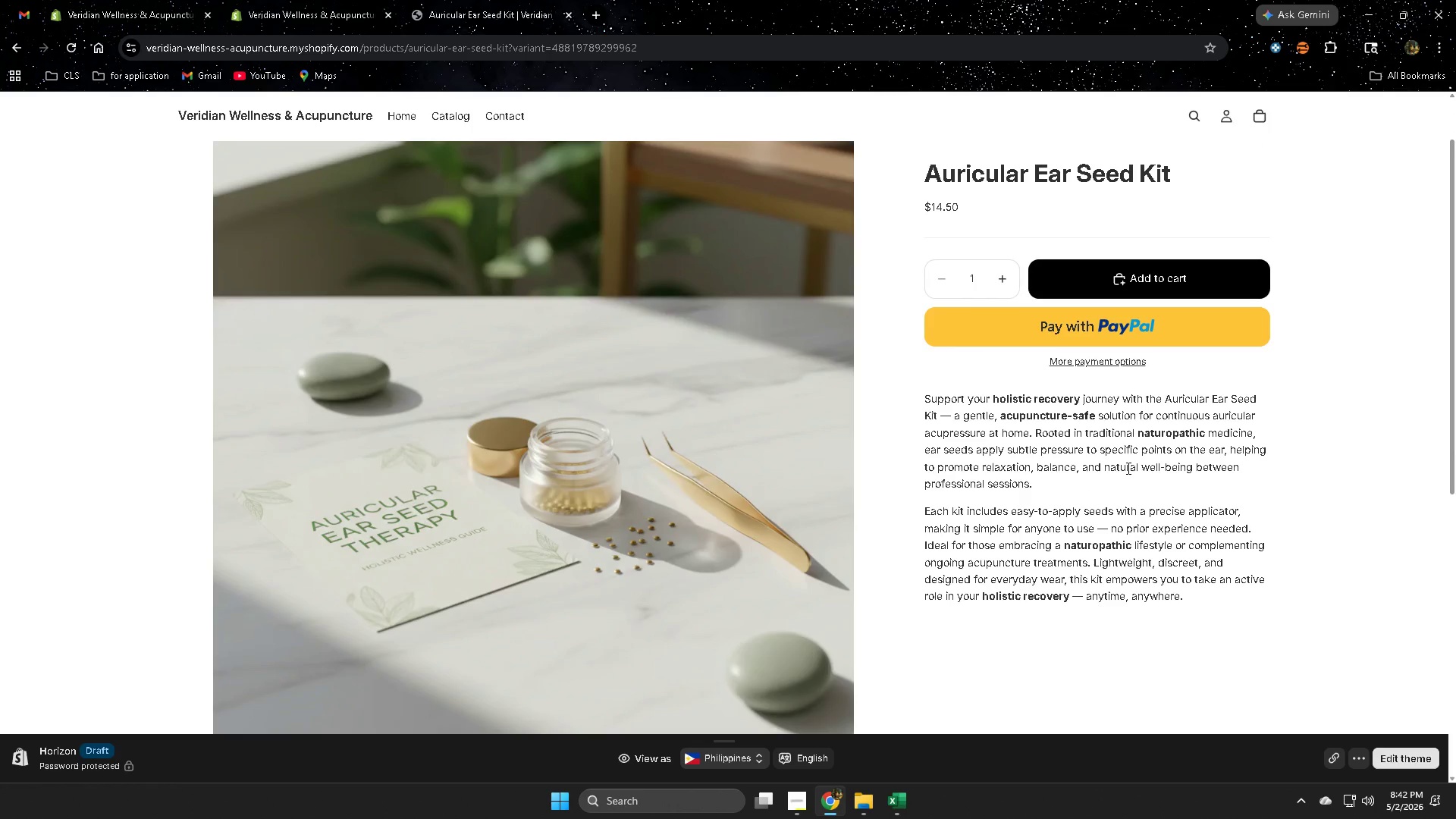 
scroll: coordinate [788, 550], scroll_direction: down, amount: 5.0
 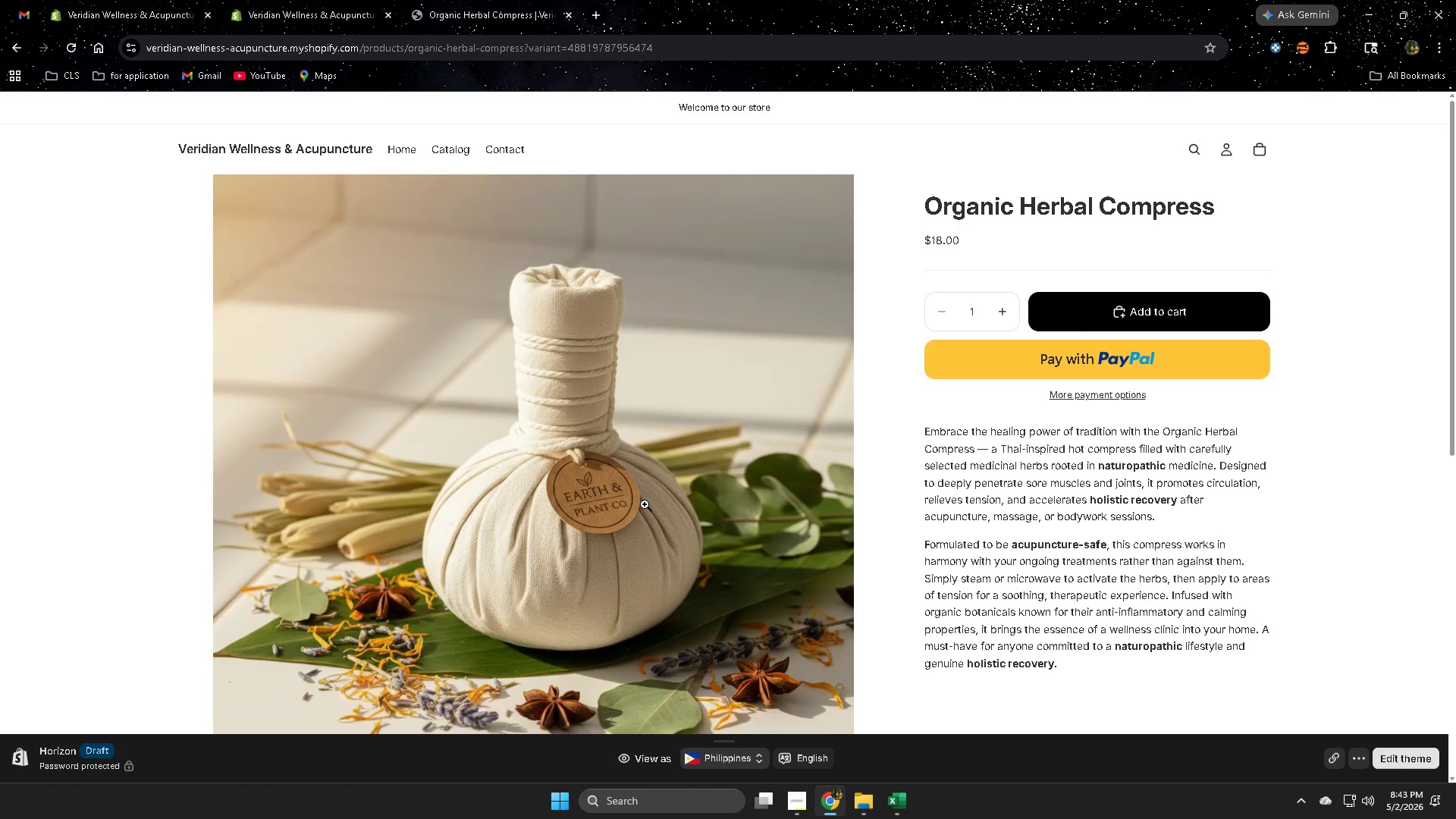 
wait(16.8)
 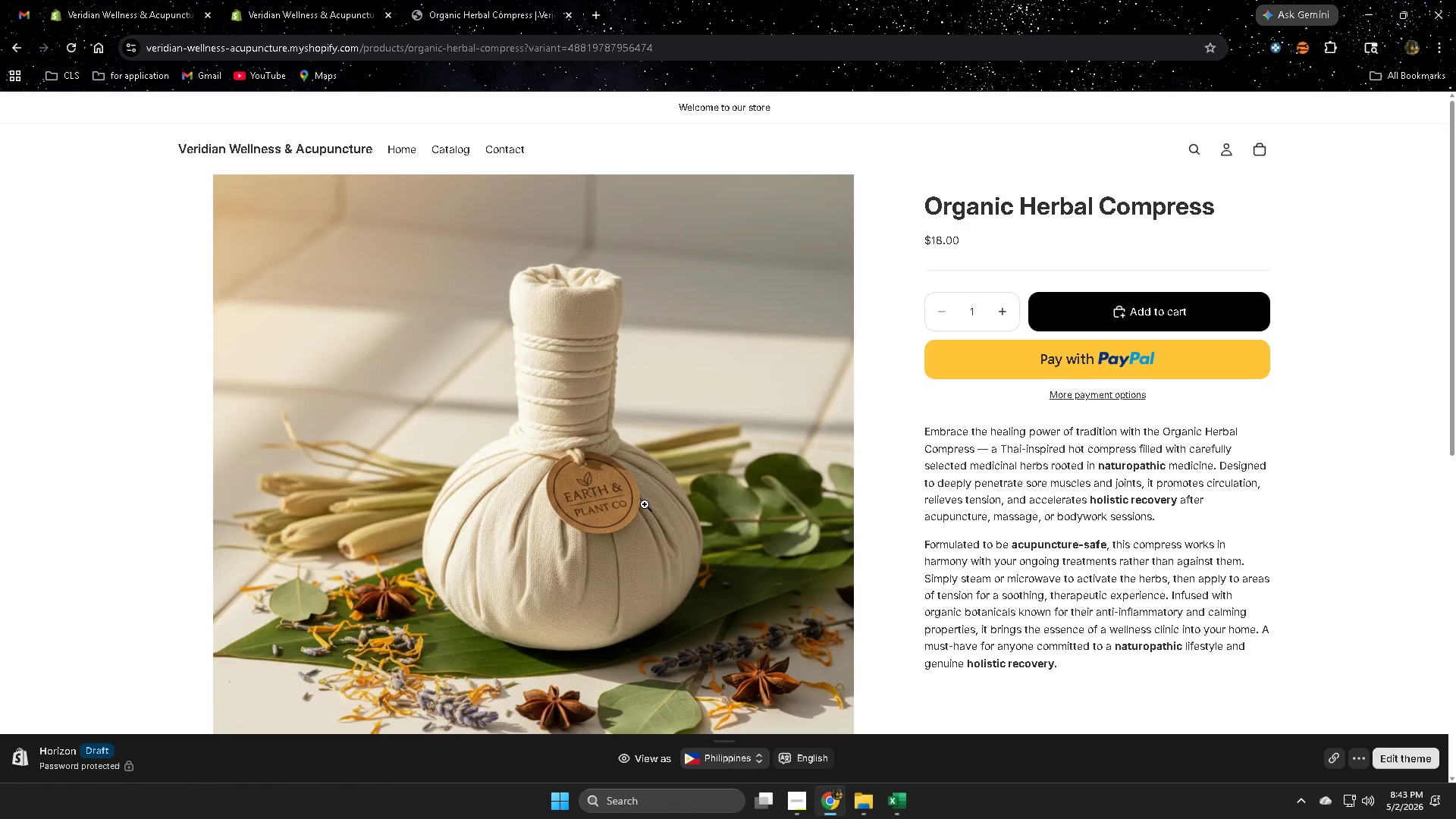 
scroll: coordinate [707, 546], scroll_direction: down, amount: 4.0
 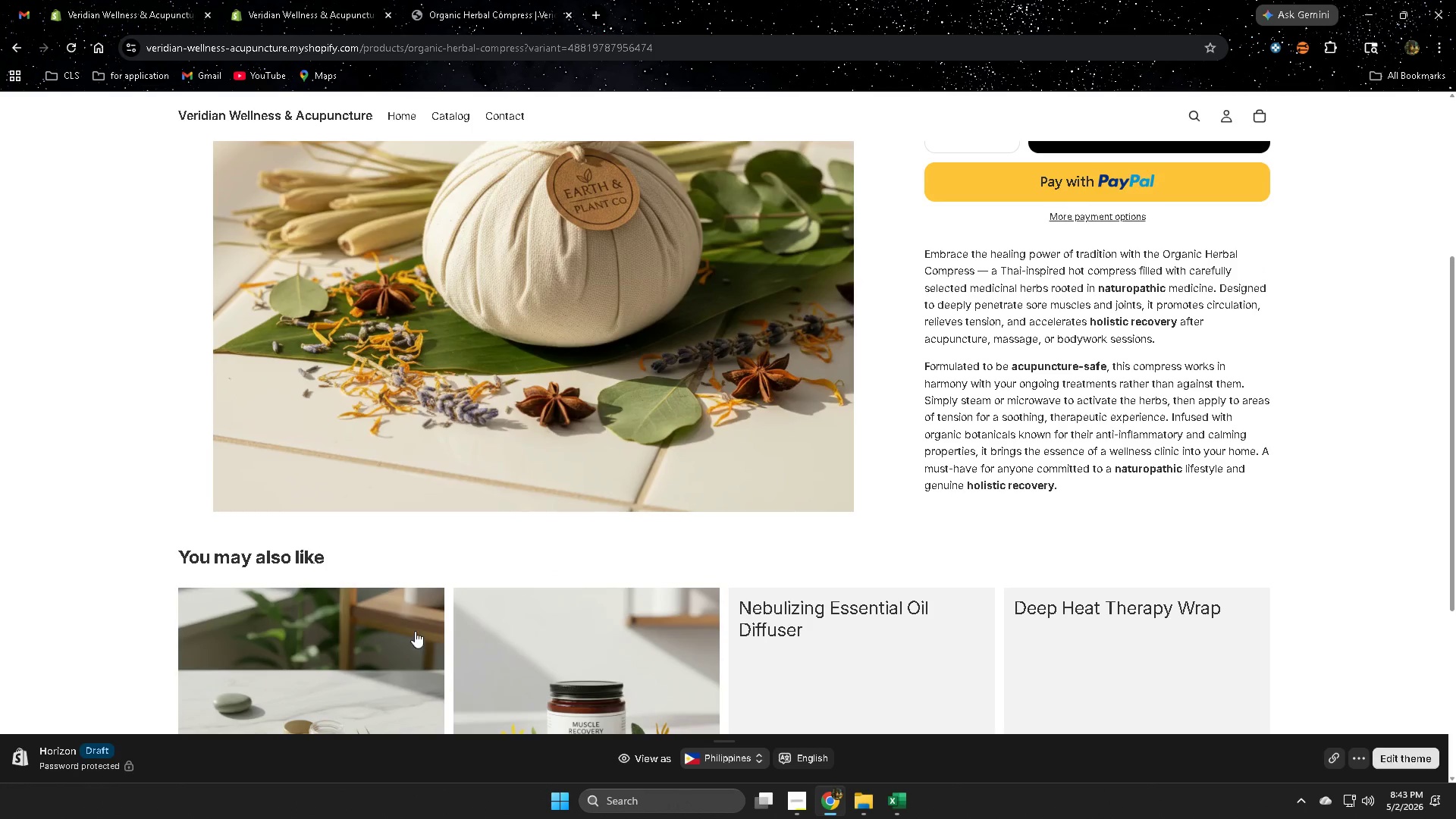 
left_click([384, 642])
 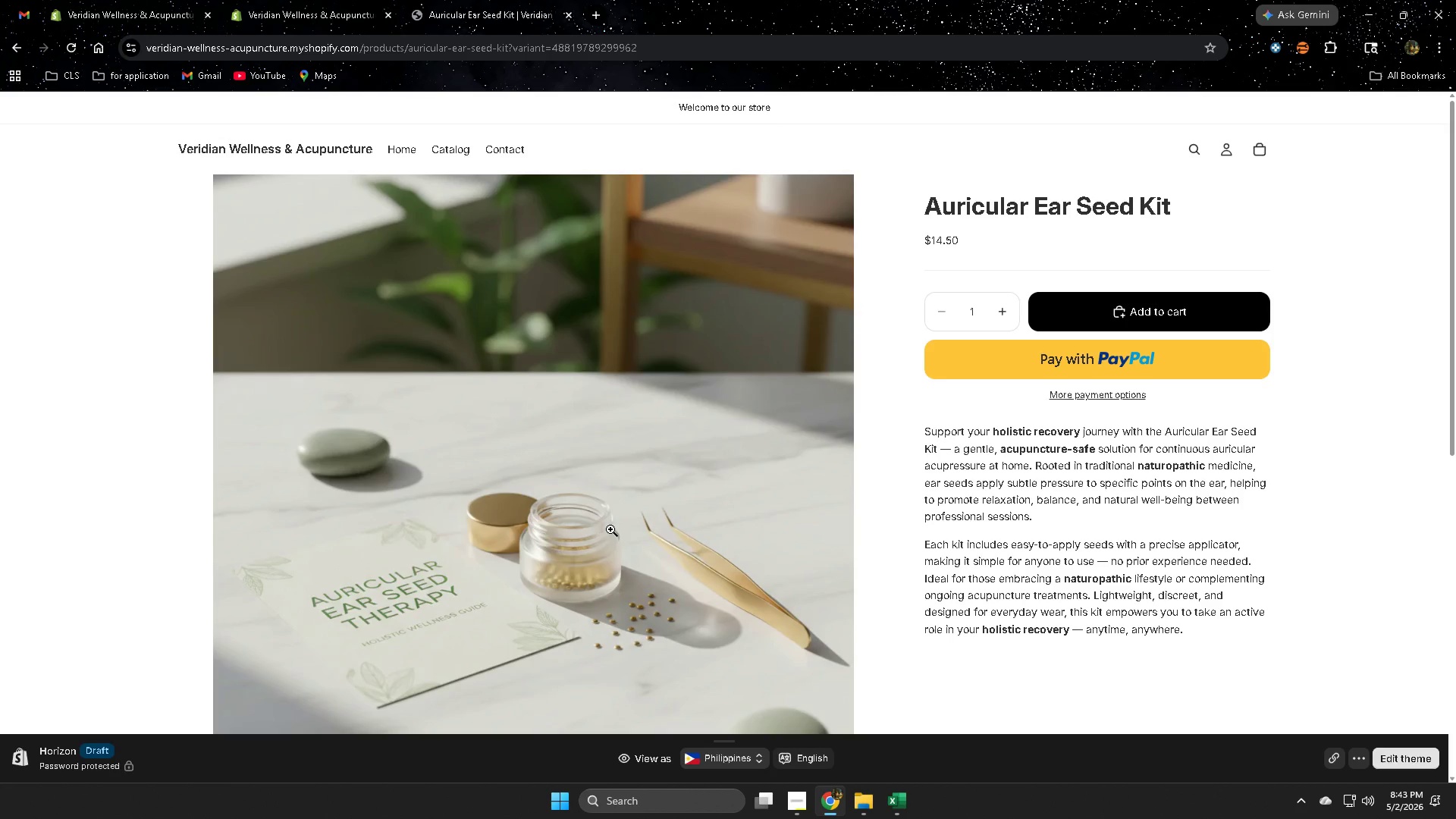 
wait(7.62)
 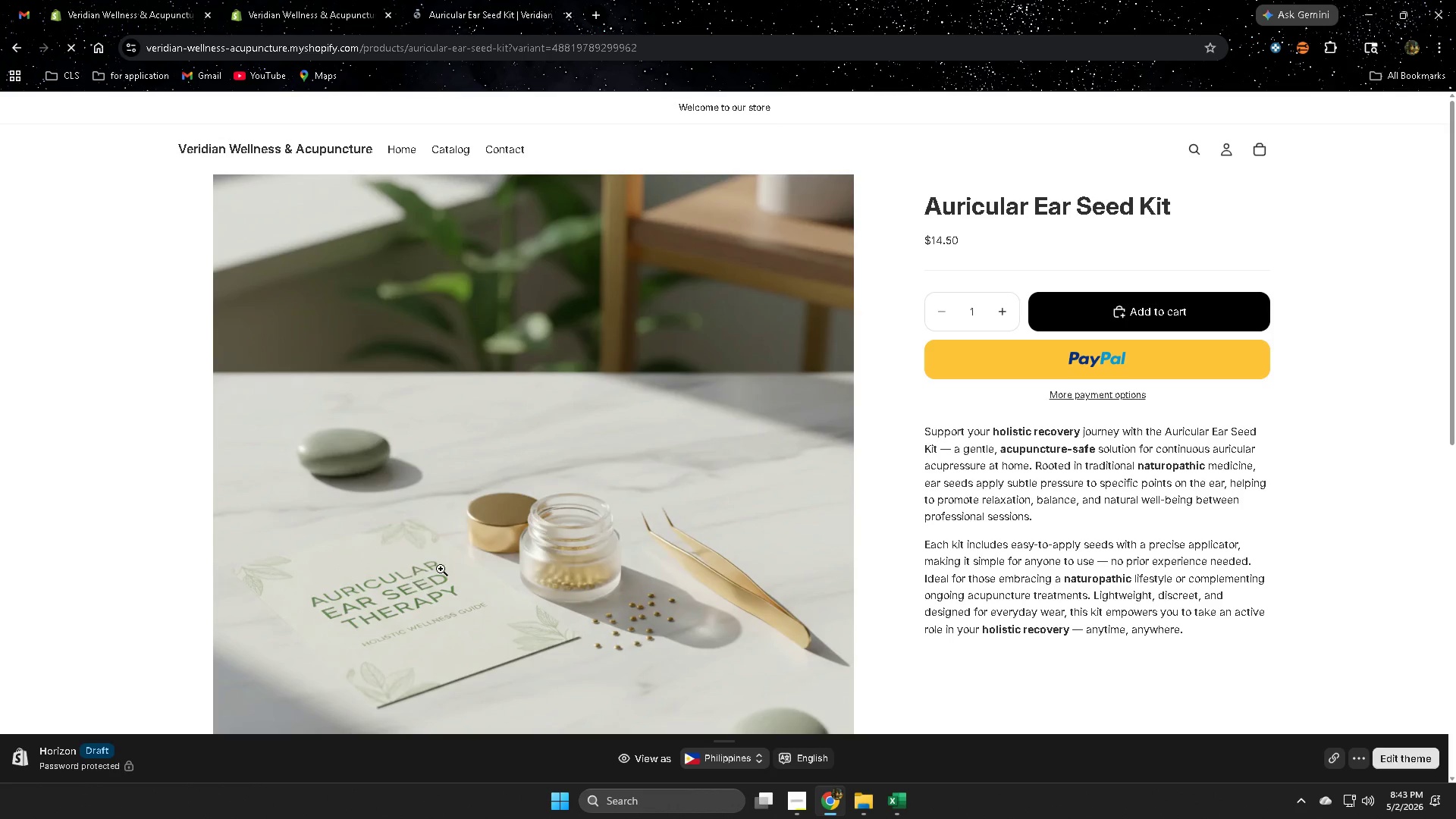 
scroll: coordinate [708, 519], scroll_direction: down, amount: 3.0
 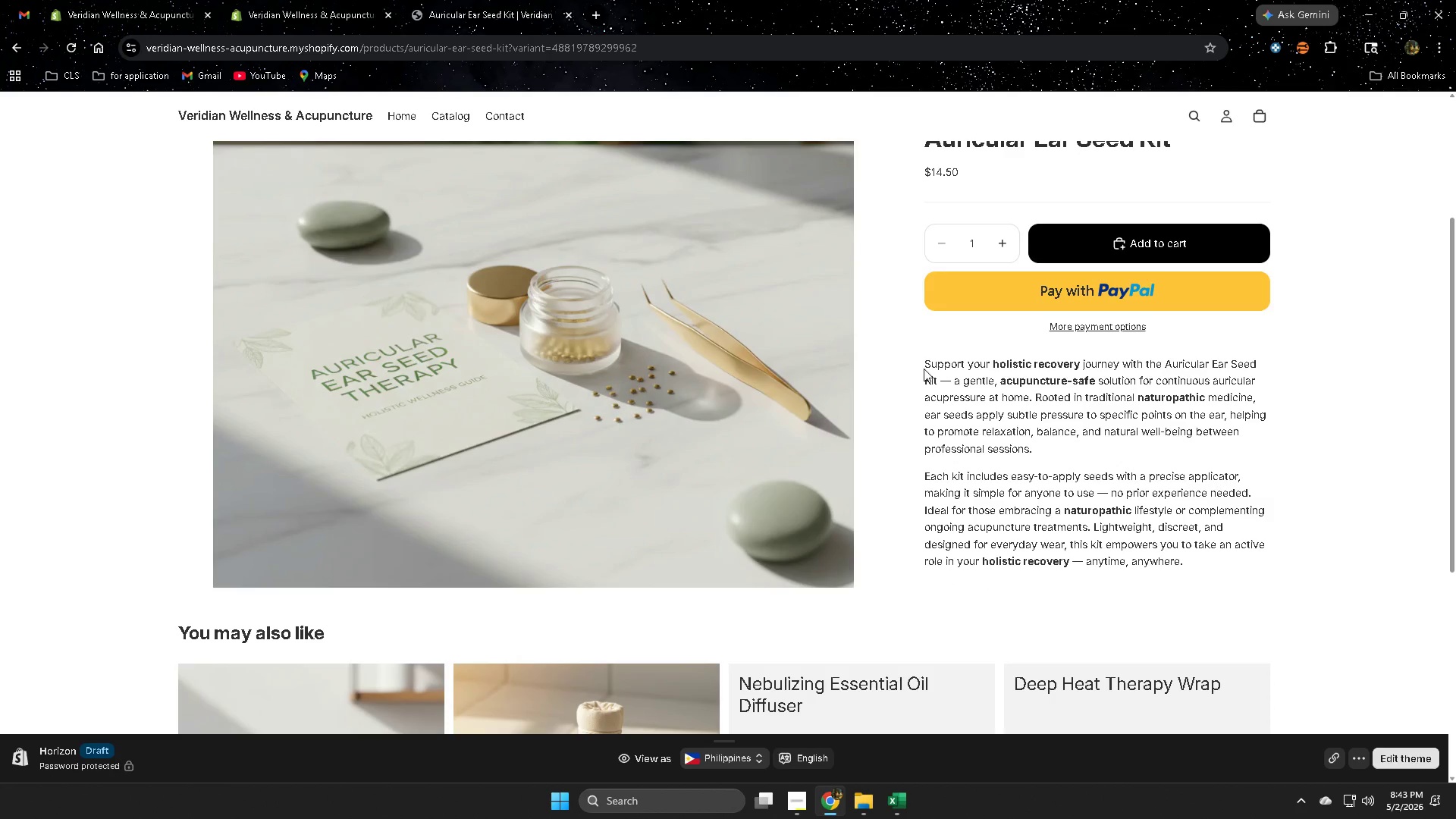 
left_click_drag(start_coordinate=[933, 358], to_coordinate=[1248, 370])
 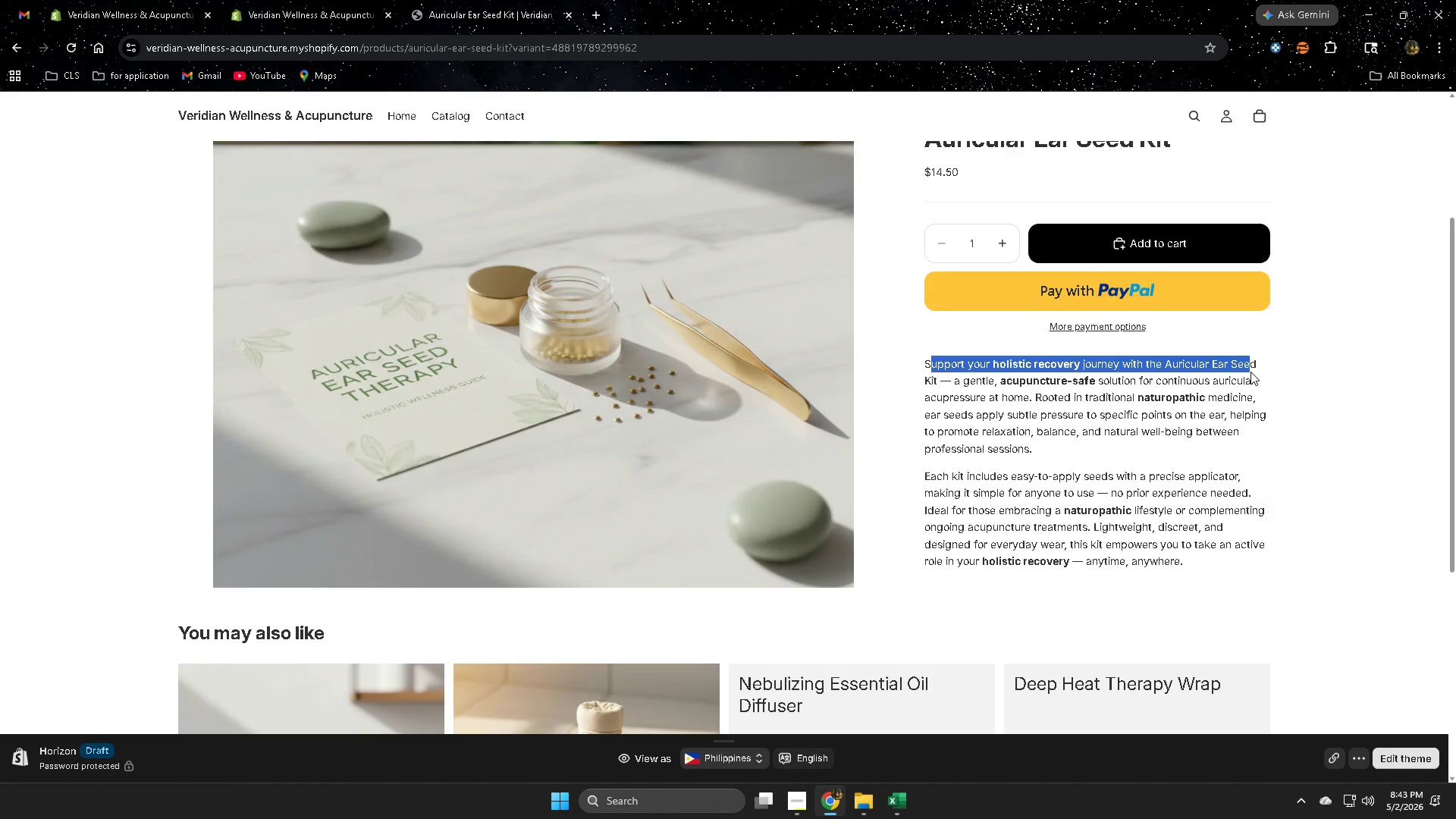 
wait(8.73)
 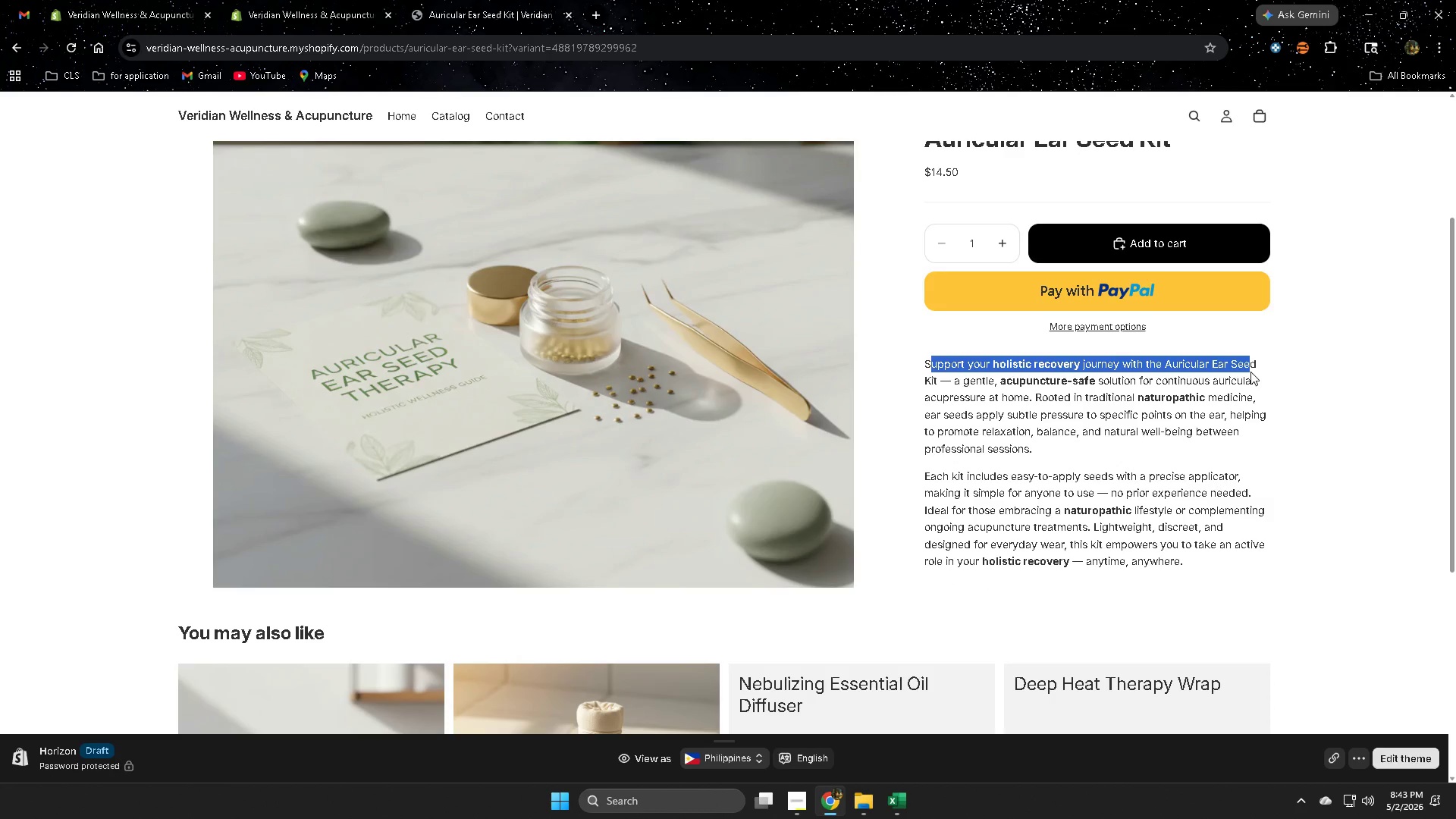 
scroll: coordinate [1078, 421], scroll_direction: down, amount: 1.0
 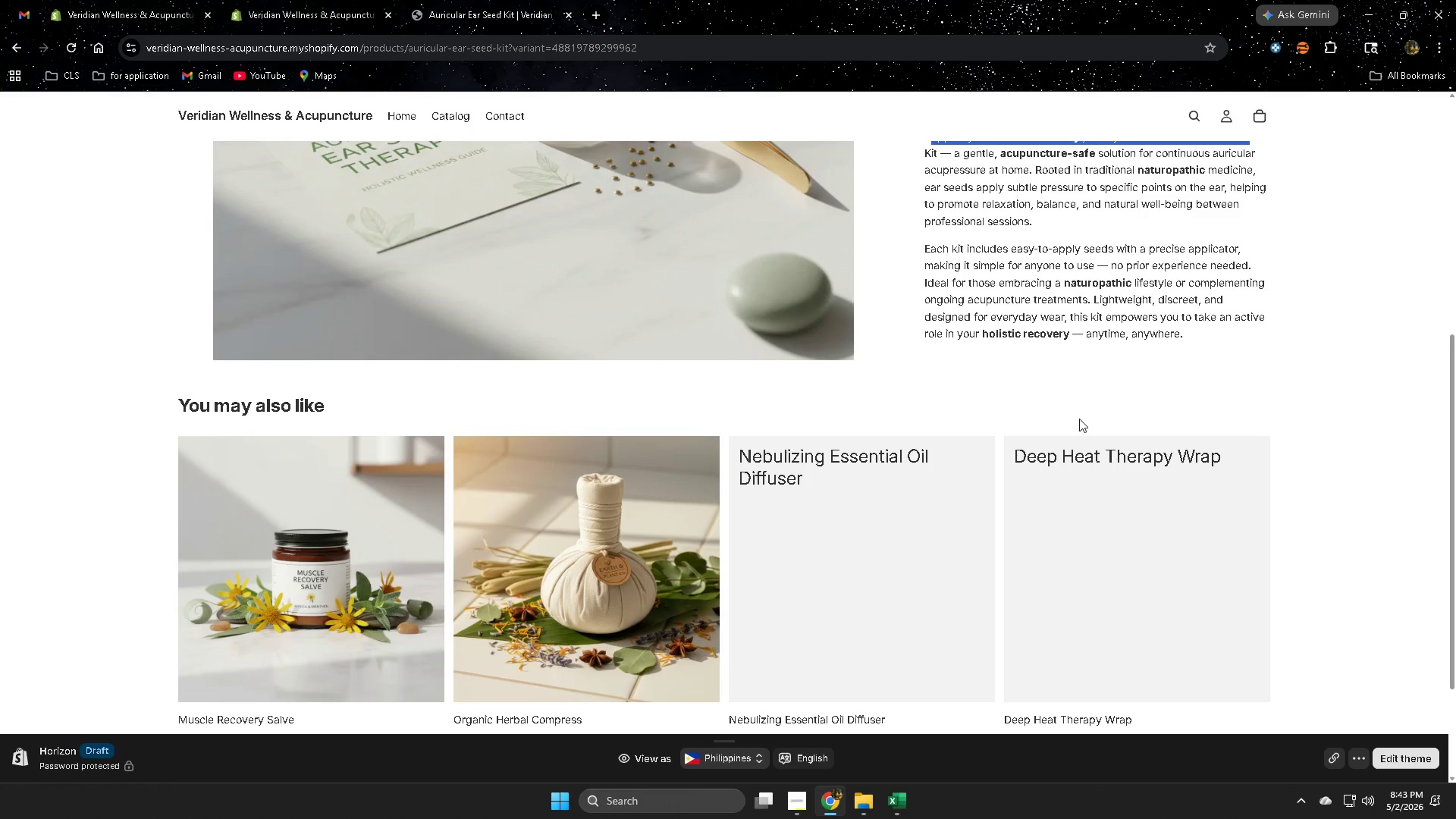 
scroll: coordinate [1079, 418], scroll_direction: up, amount: 3.0
 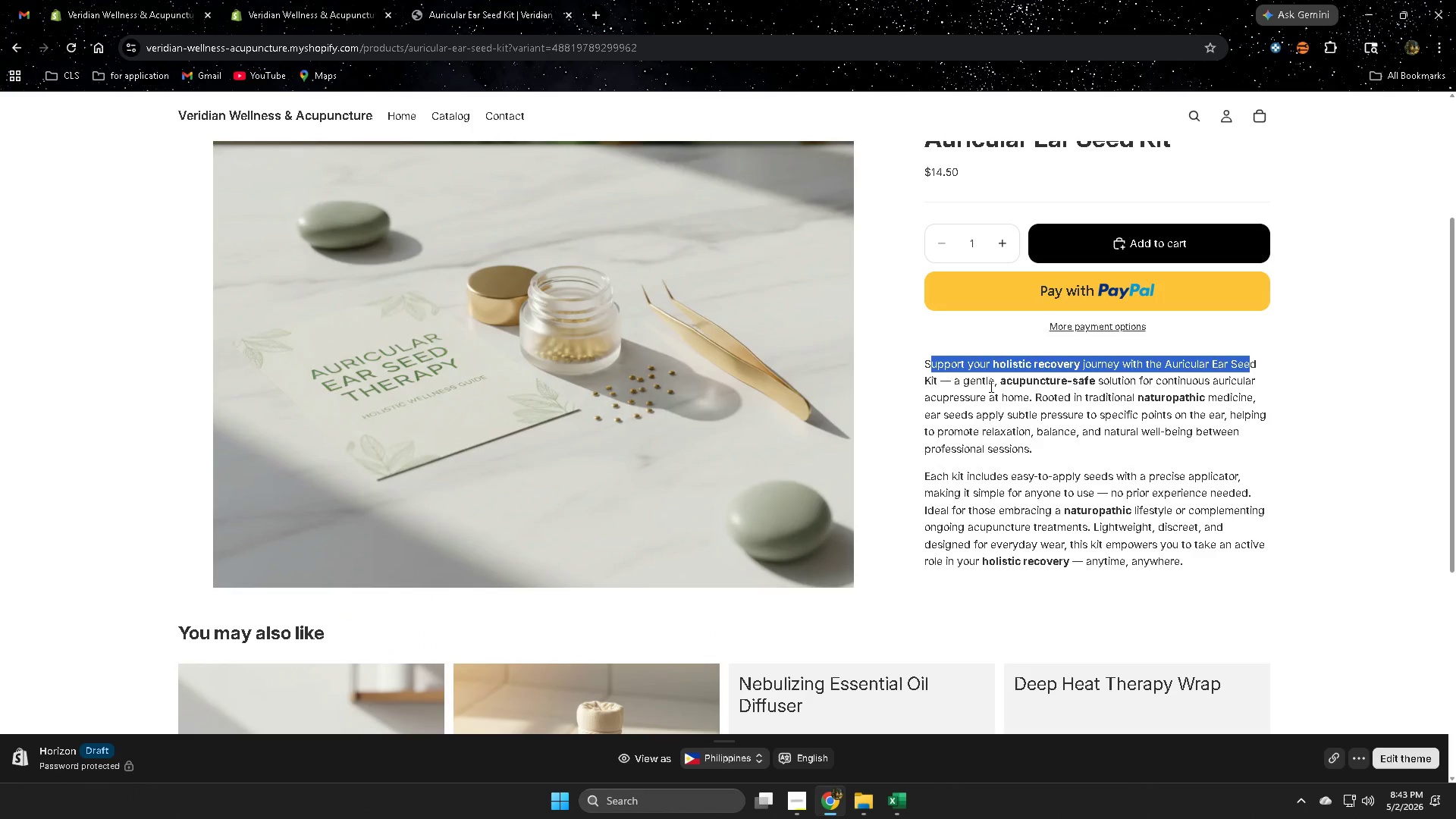 
left_click_drag(start_coordinate=[987, 384], to_coordinate=[1077, 407])
 